 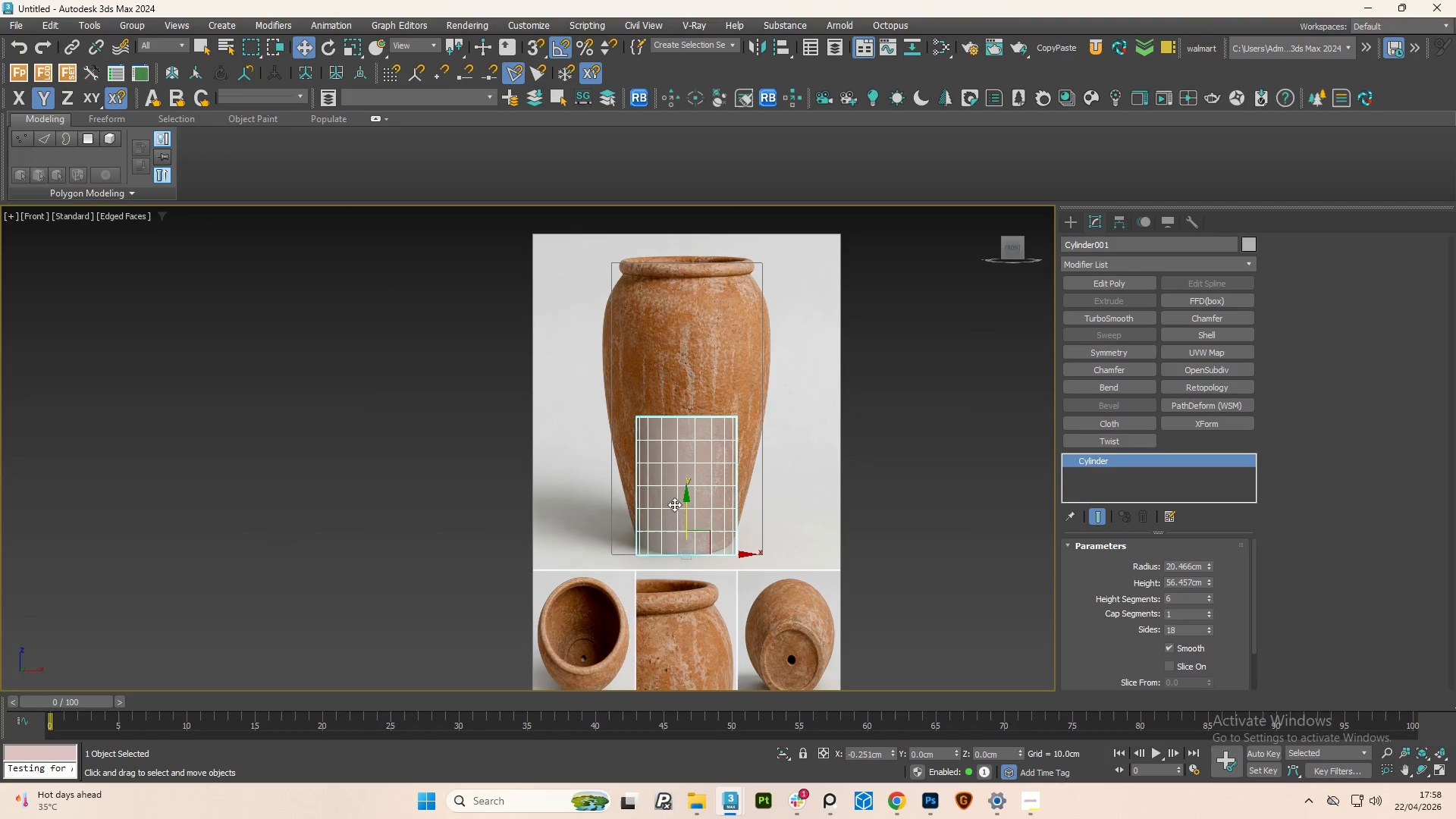 
key(Delete)
 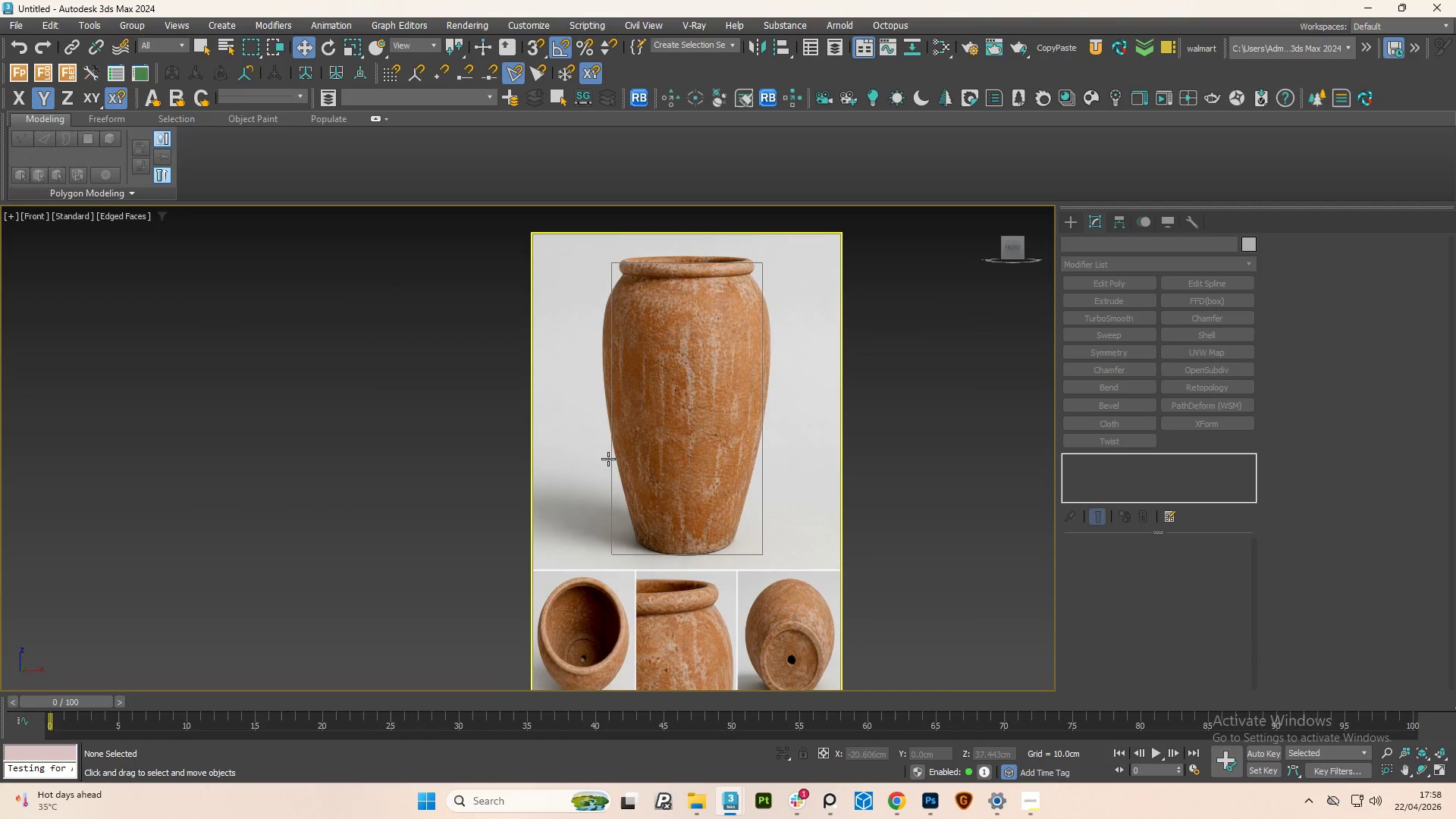 
scroll: coordinate [599, 458], scroll_direction: up, amount: 1.0
 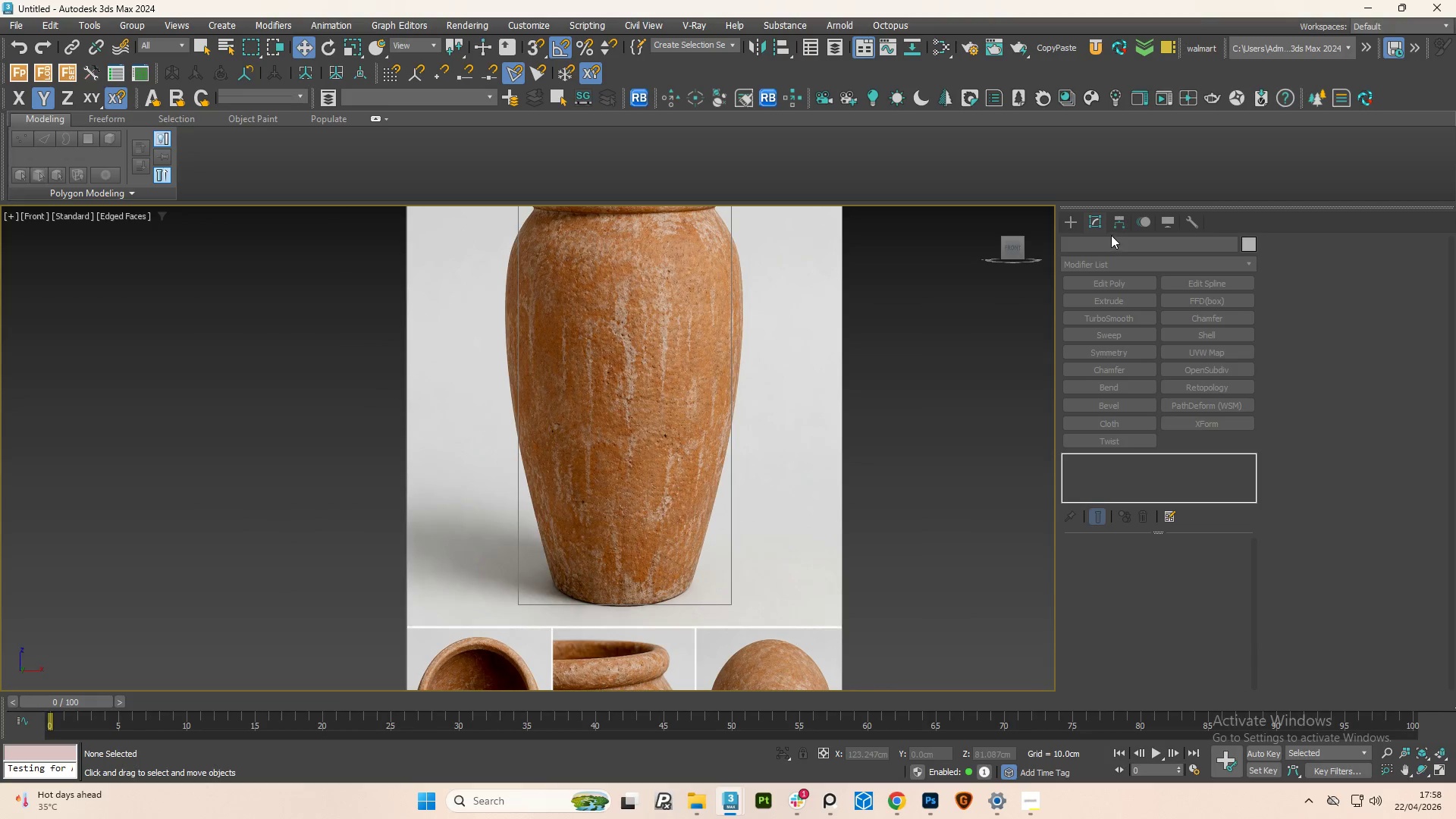 
left_click([1092, 224])
 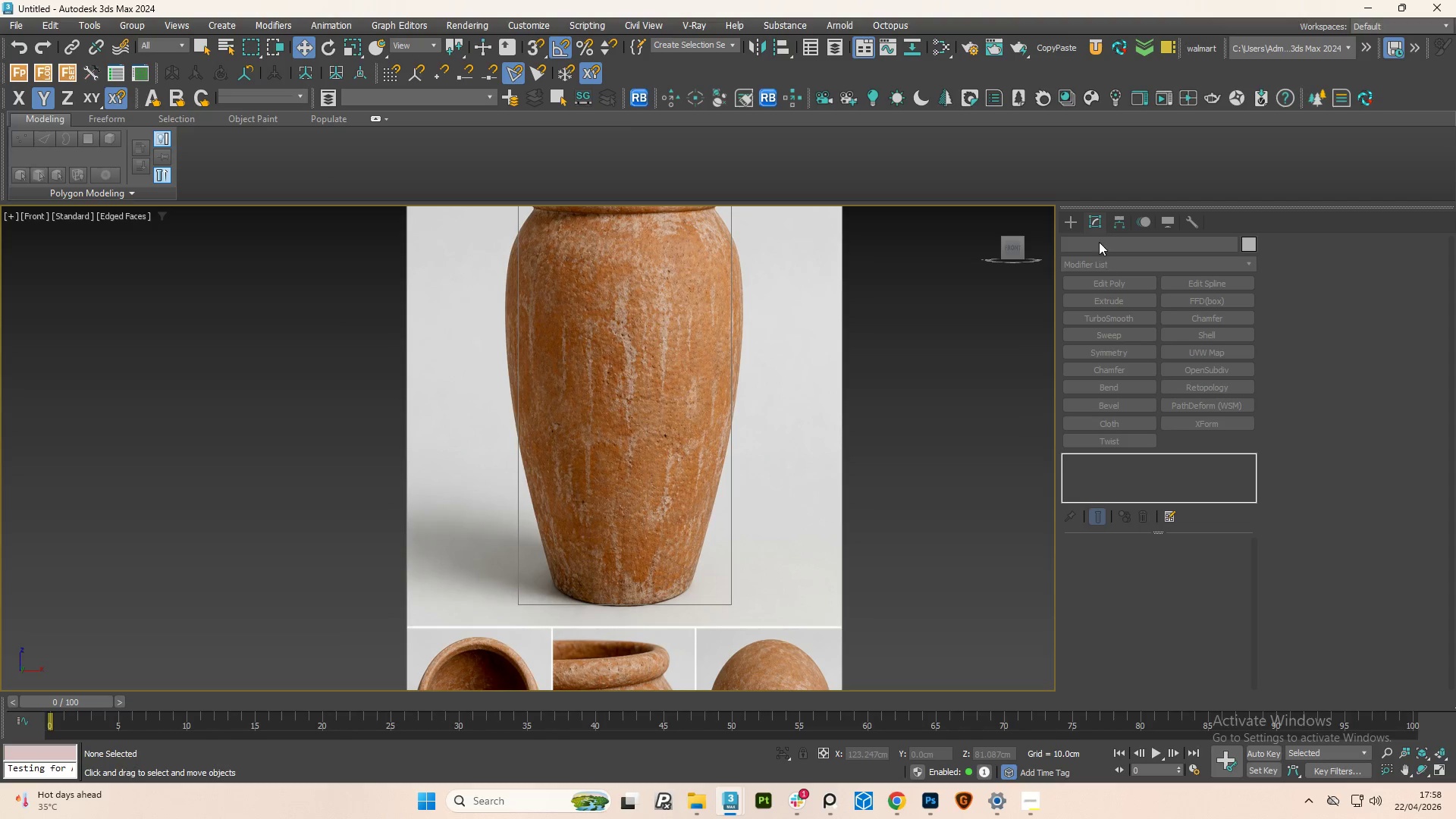 
left_click([1089, 216])
 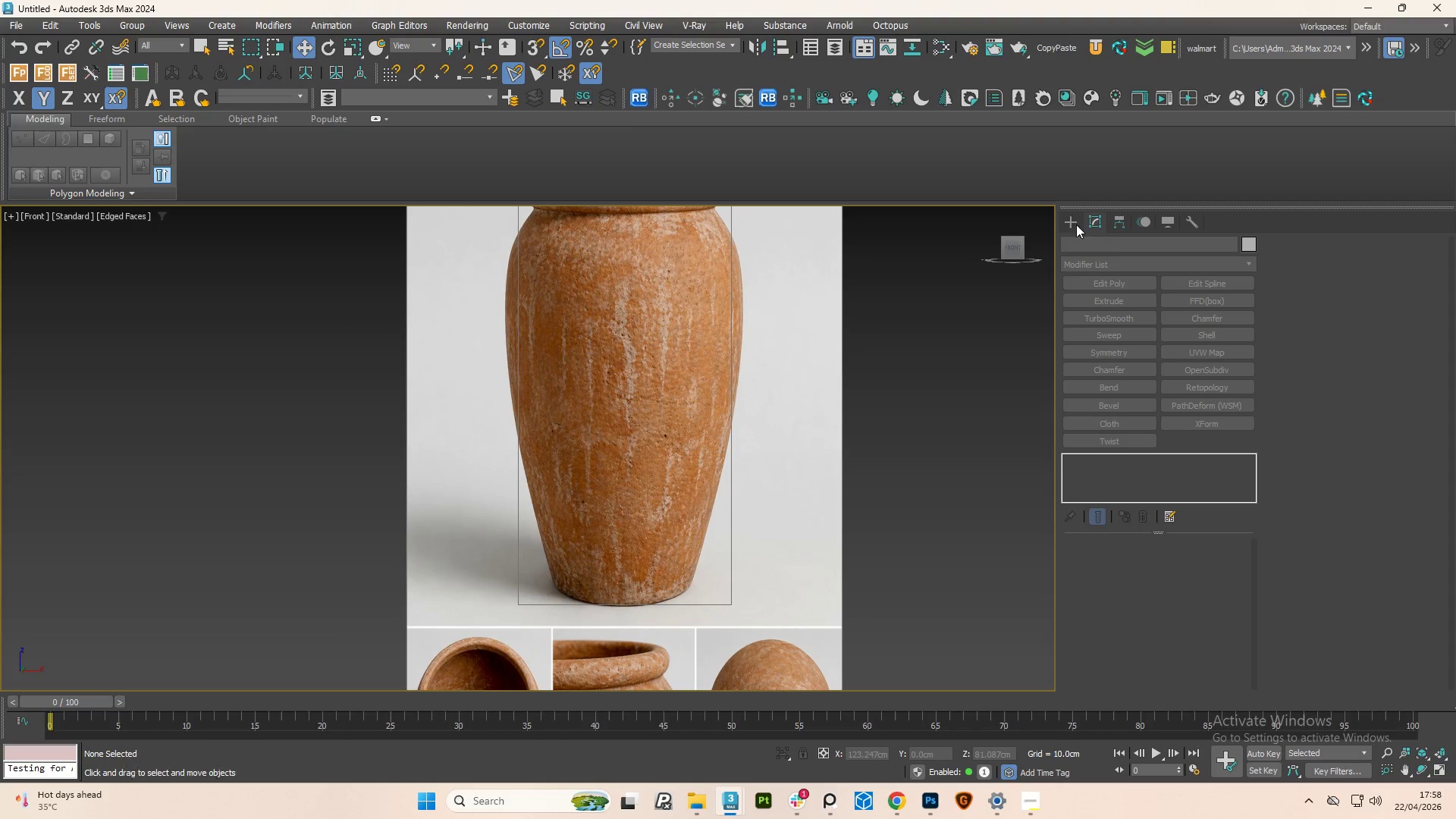 
left_click([1078, 224])
 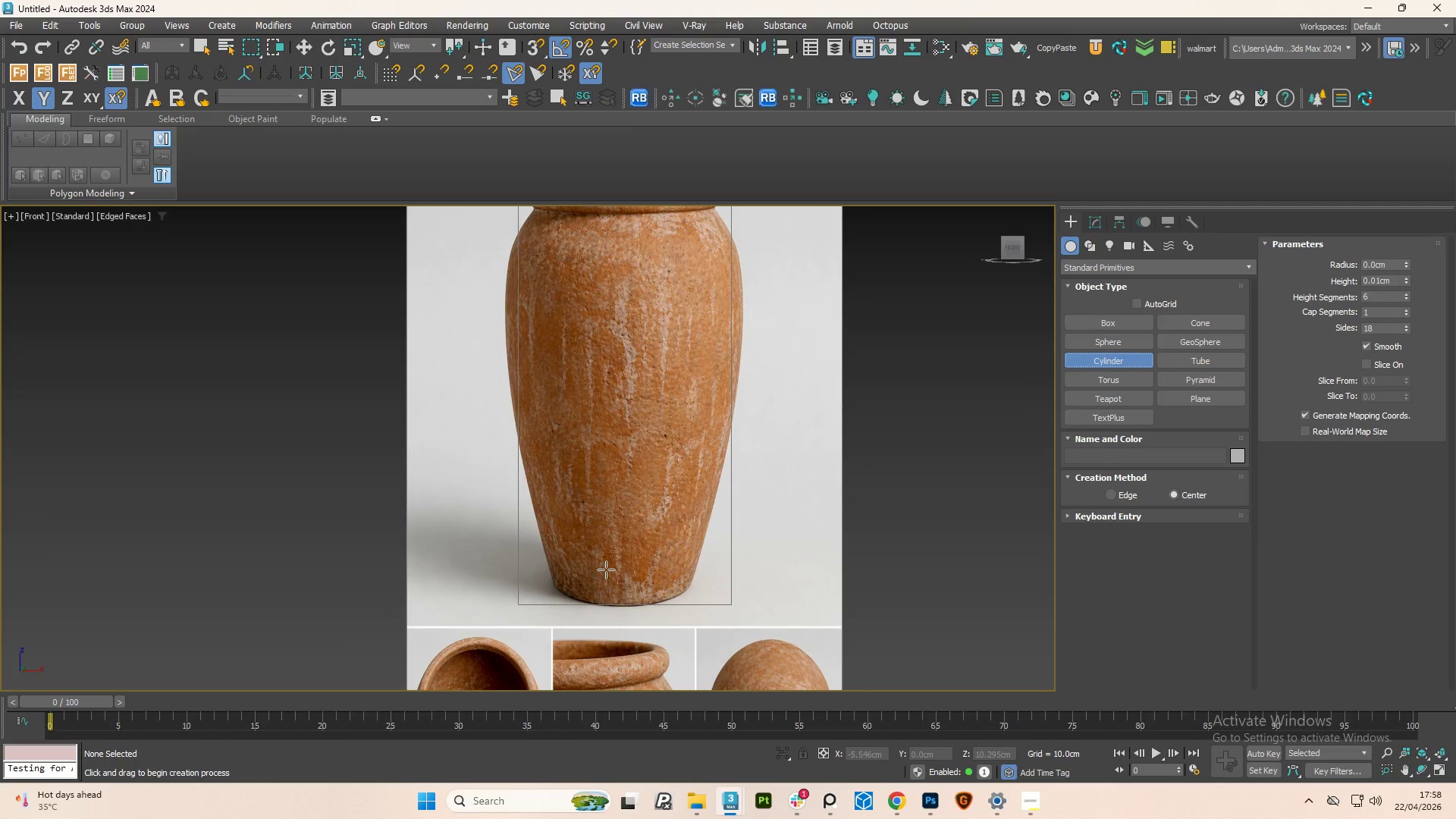 
left_click_drag(start_coordinate=[619, 561], to_coordinate=[629, 632])
 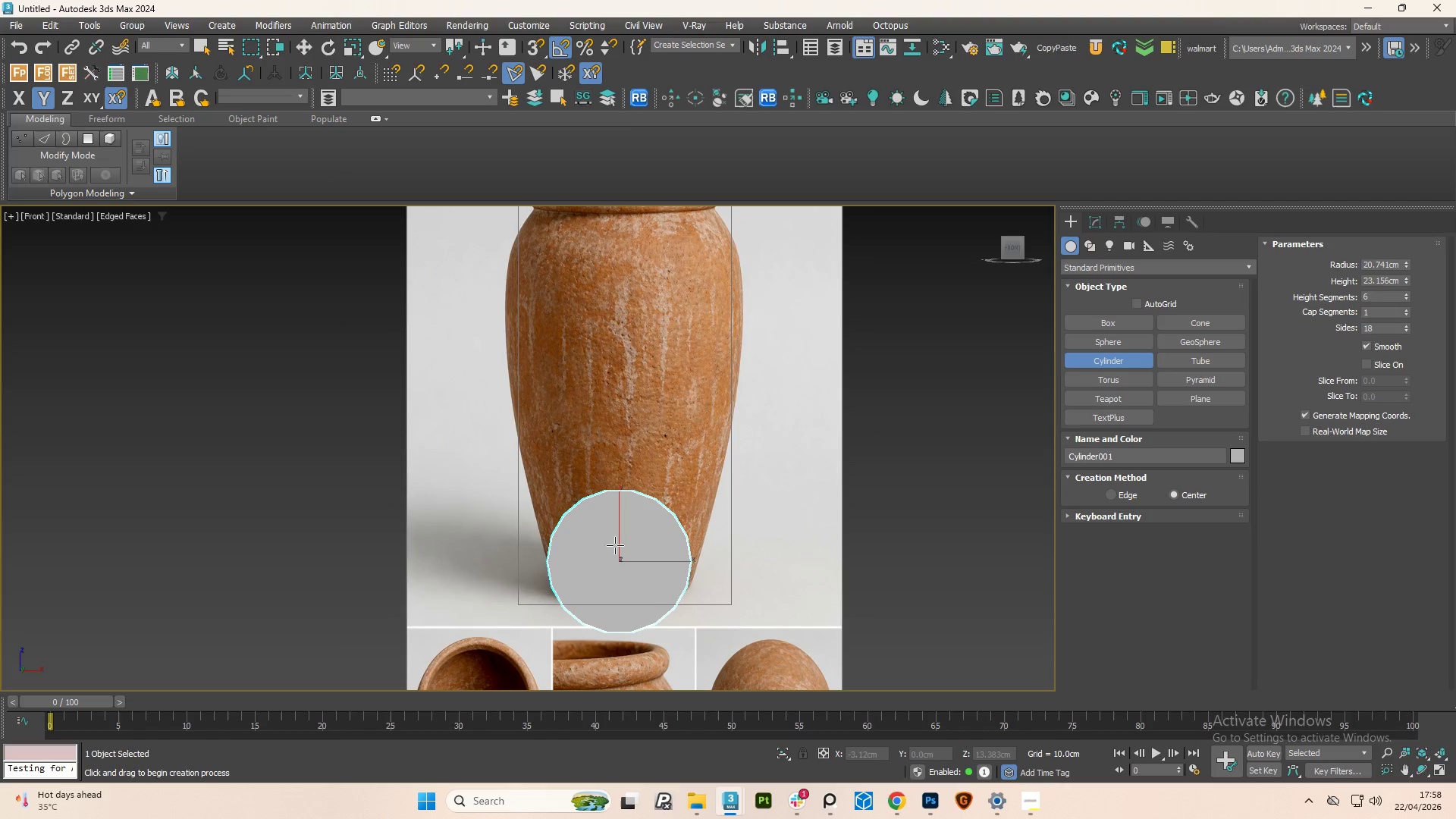 
left_click([617, 513])
 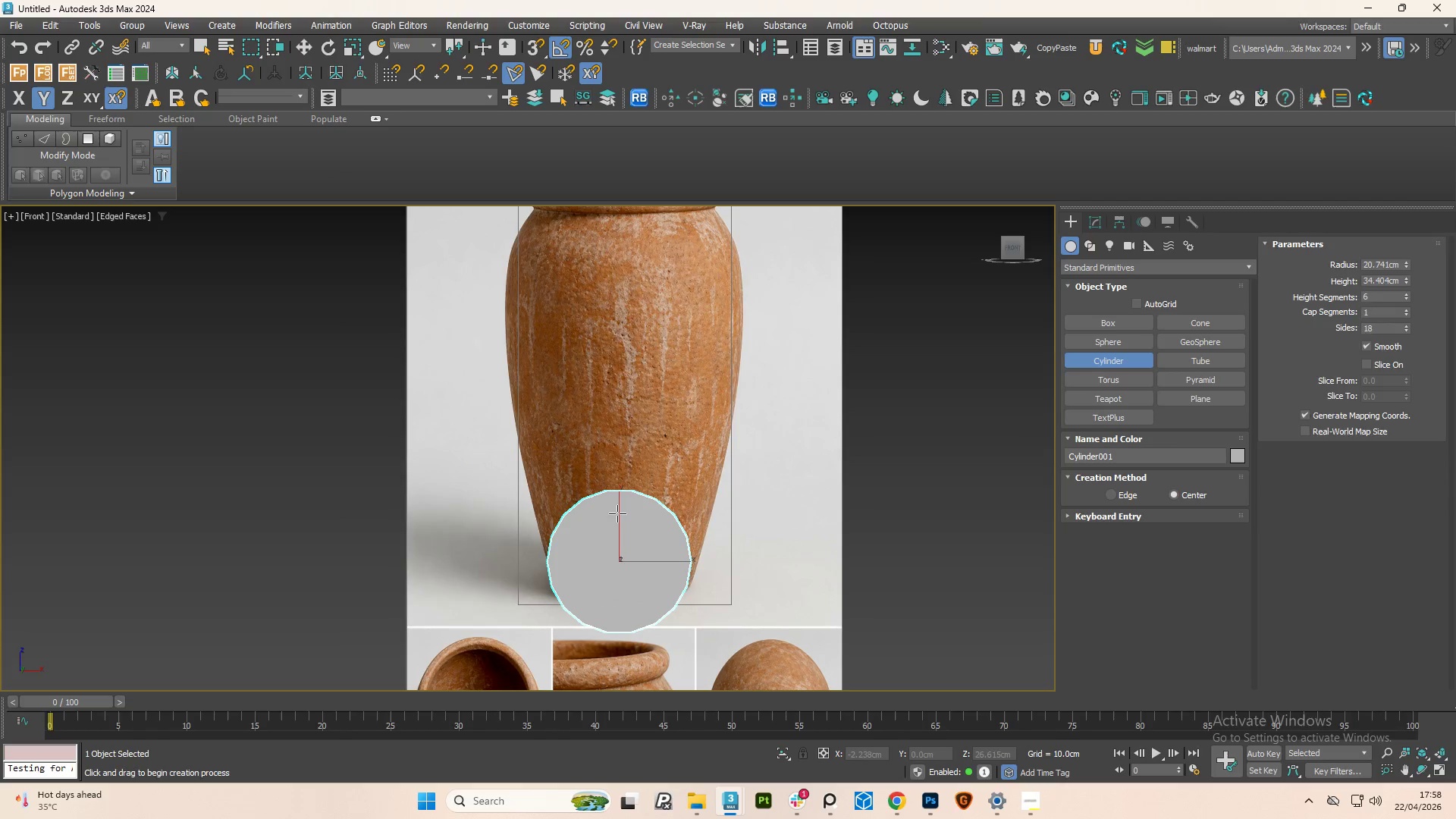 
key(E)
 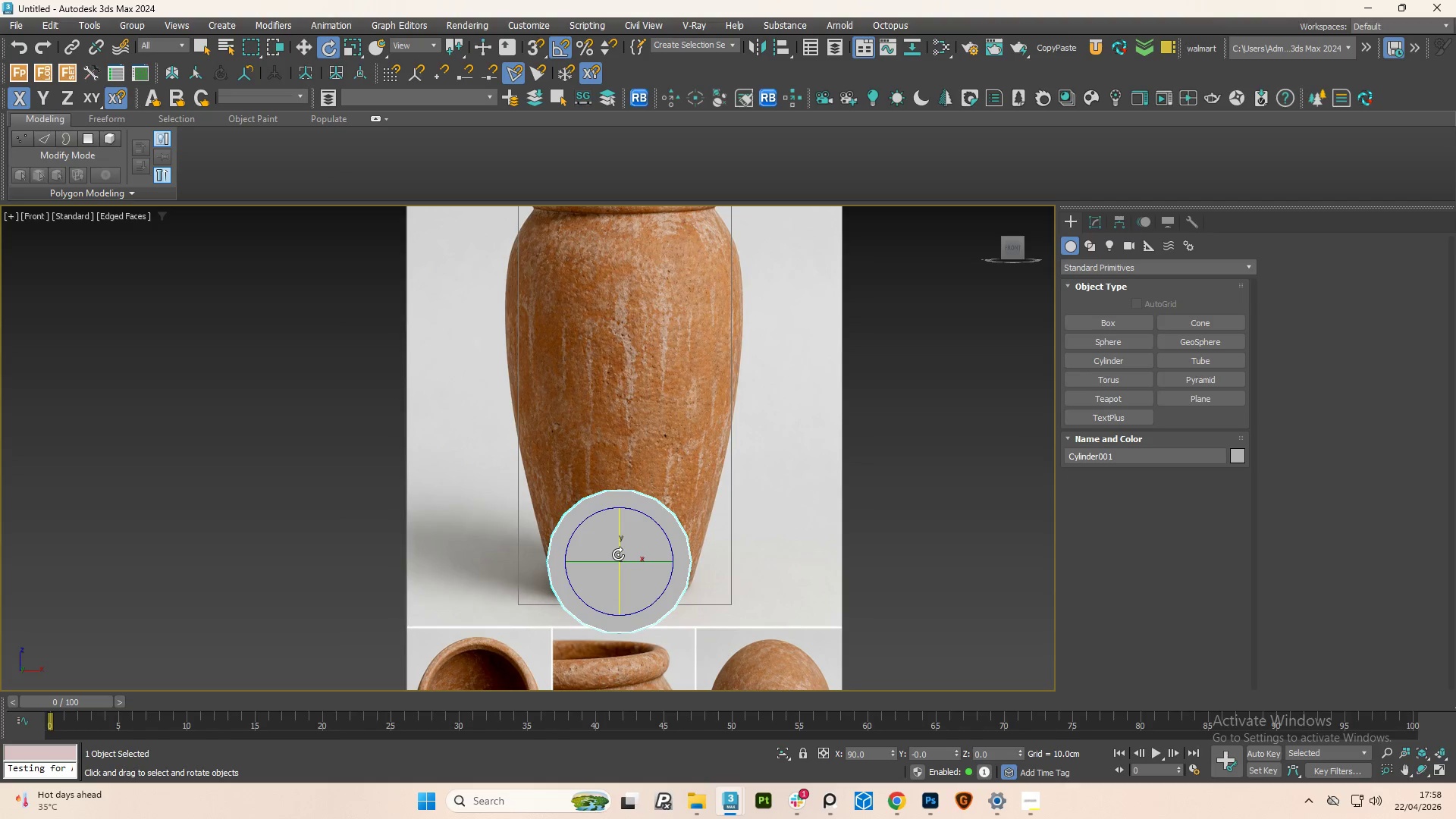 
right_click([618, 554])
 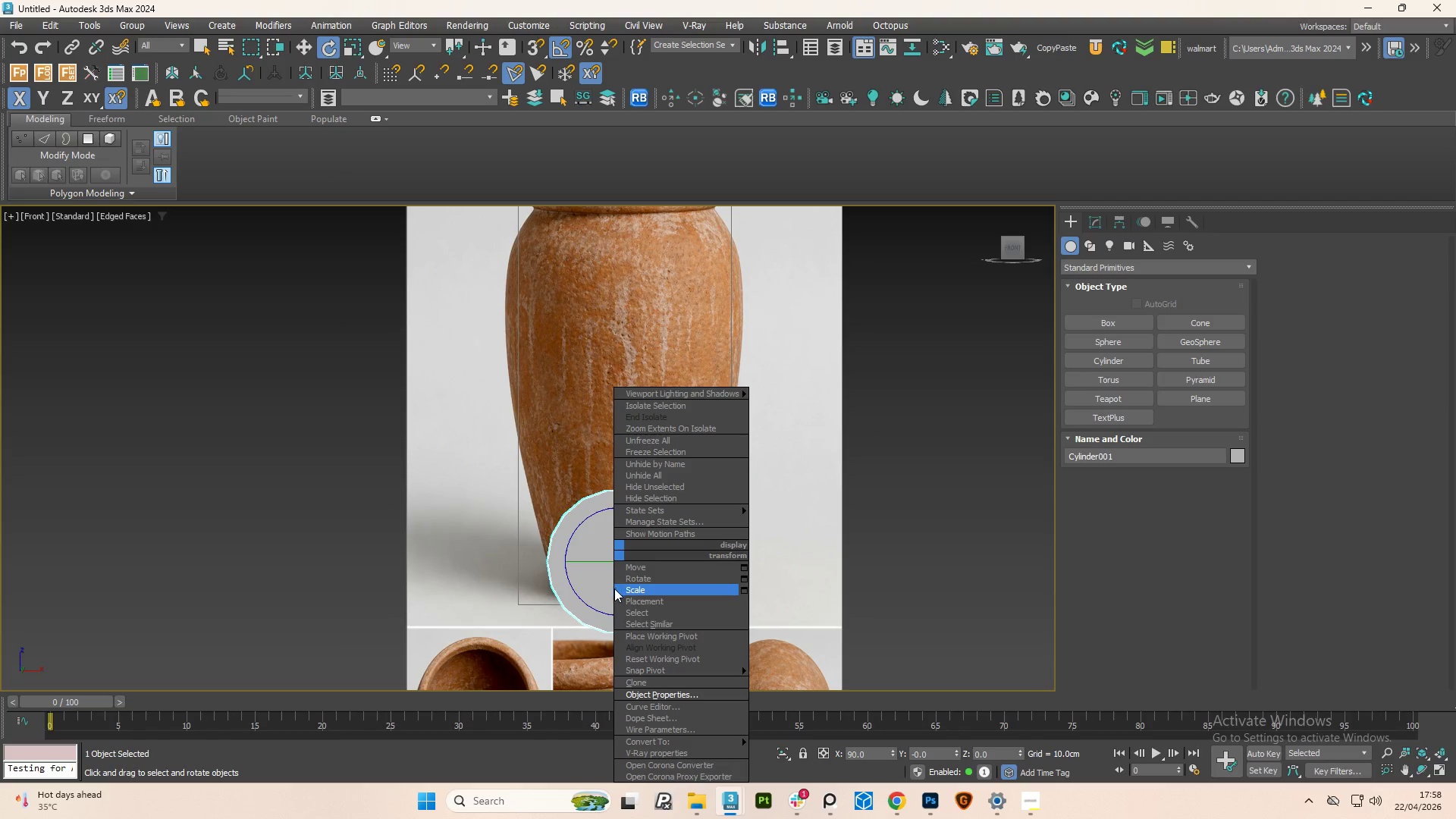 
left_click([587, 600])
 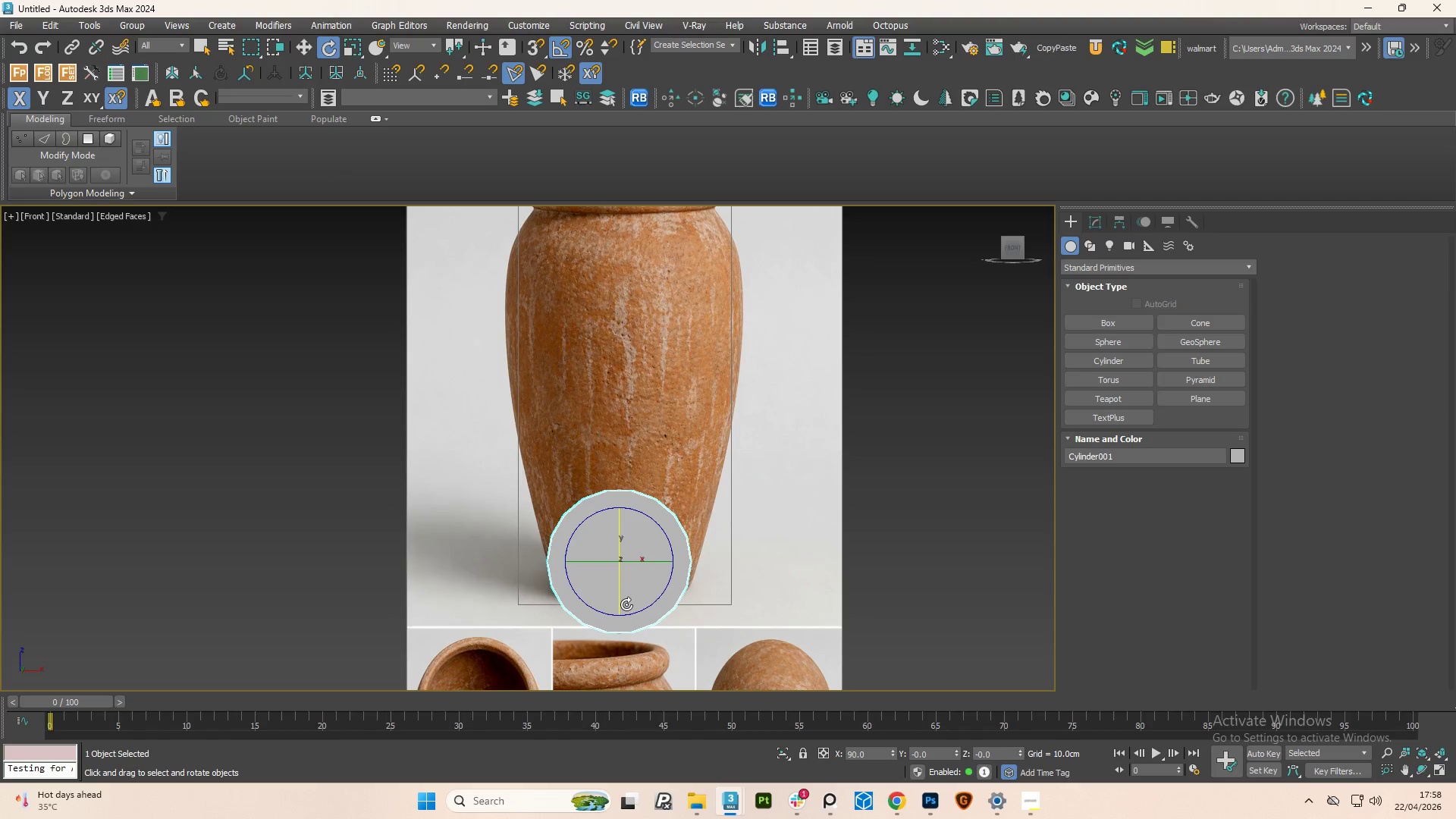 
key(A)
 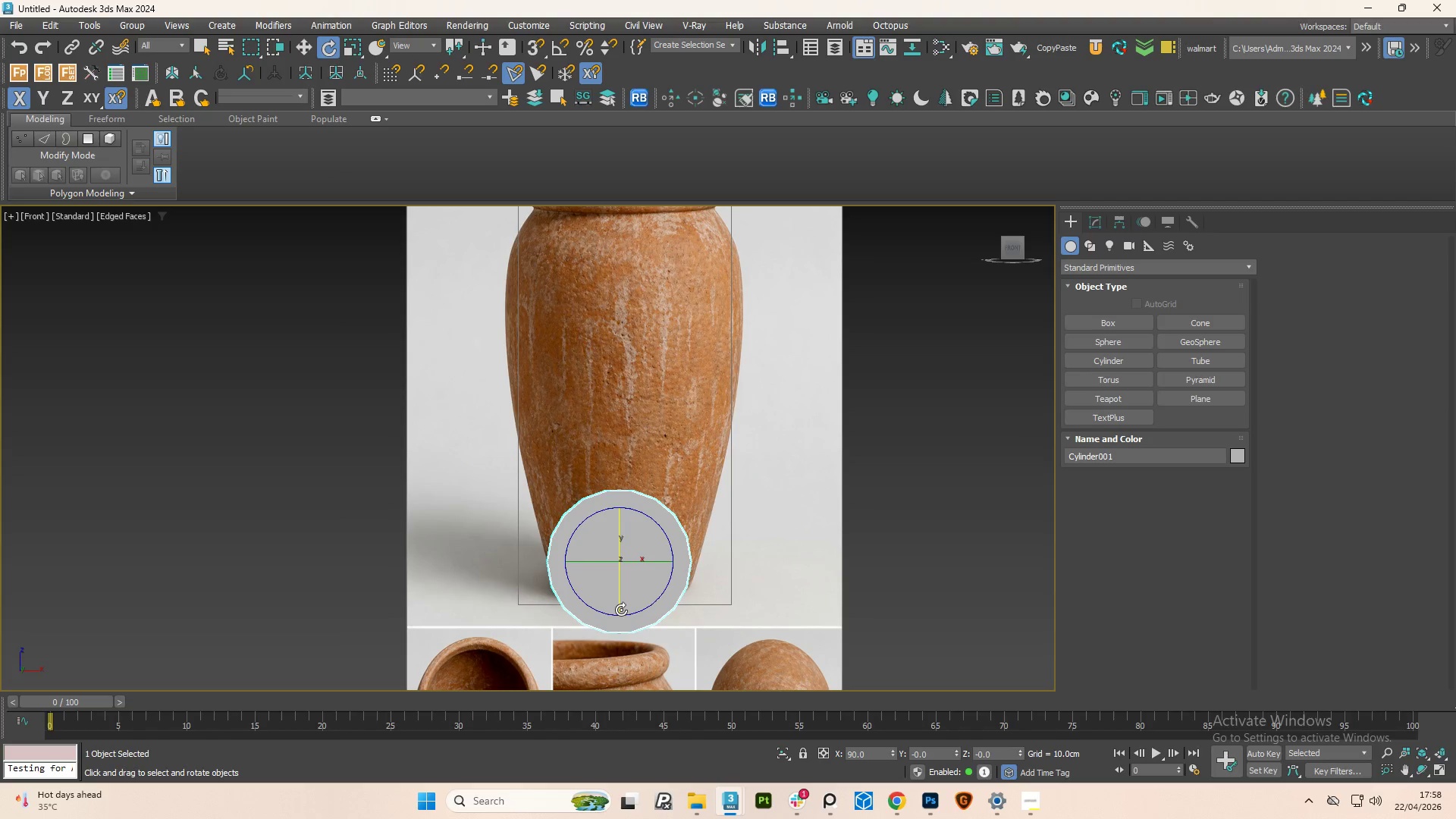 
left_click_drag(start_coordinate=[621, 610], to_coordinate=[611, 474])
 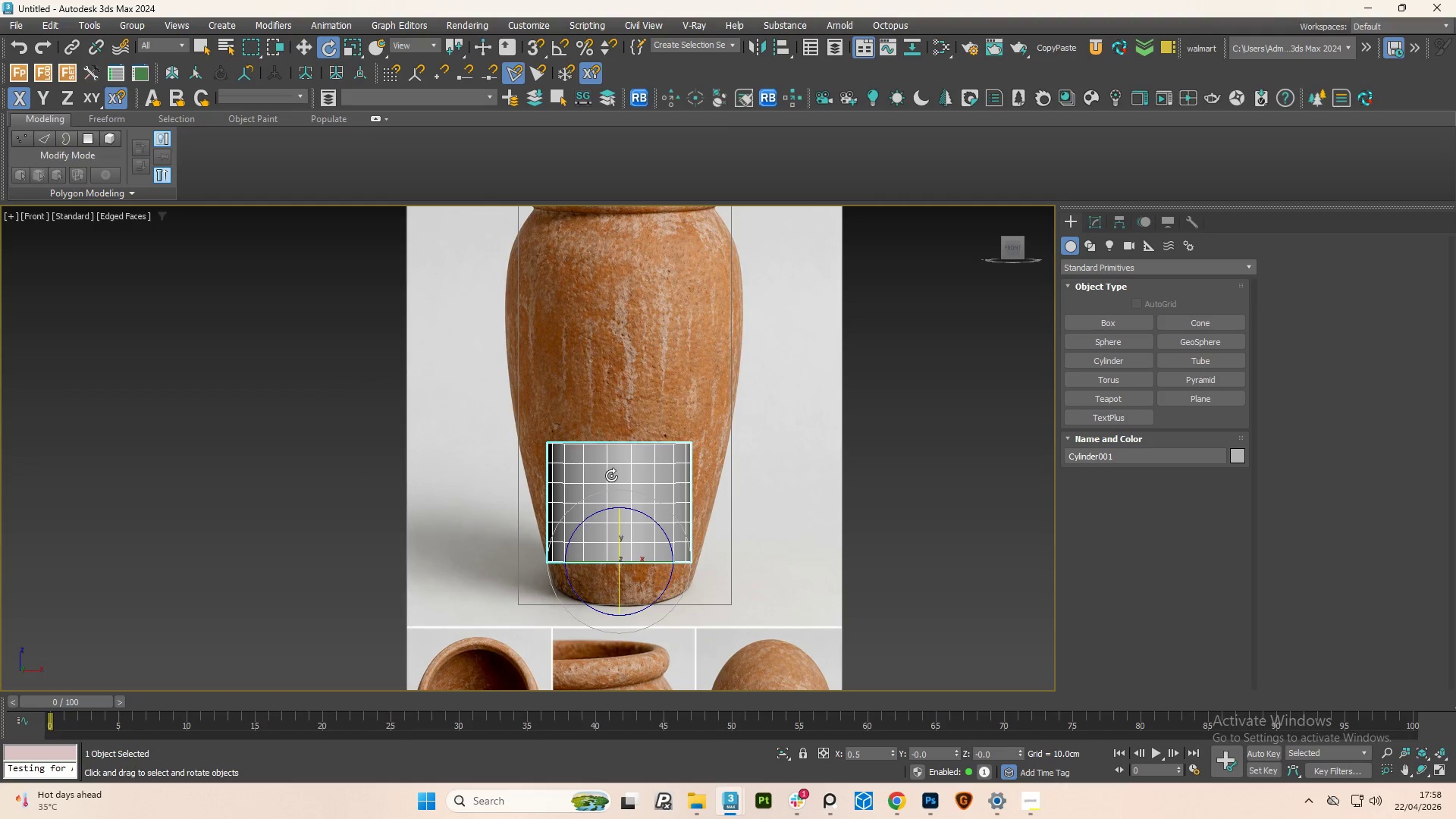 
key(Control+ControlLeft)
 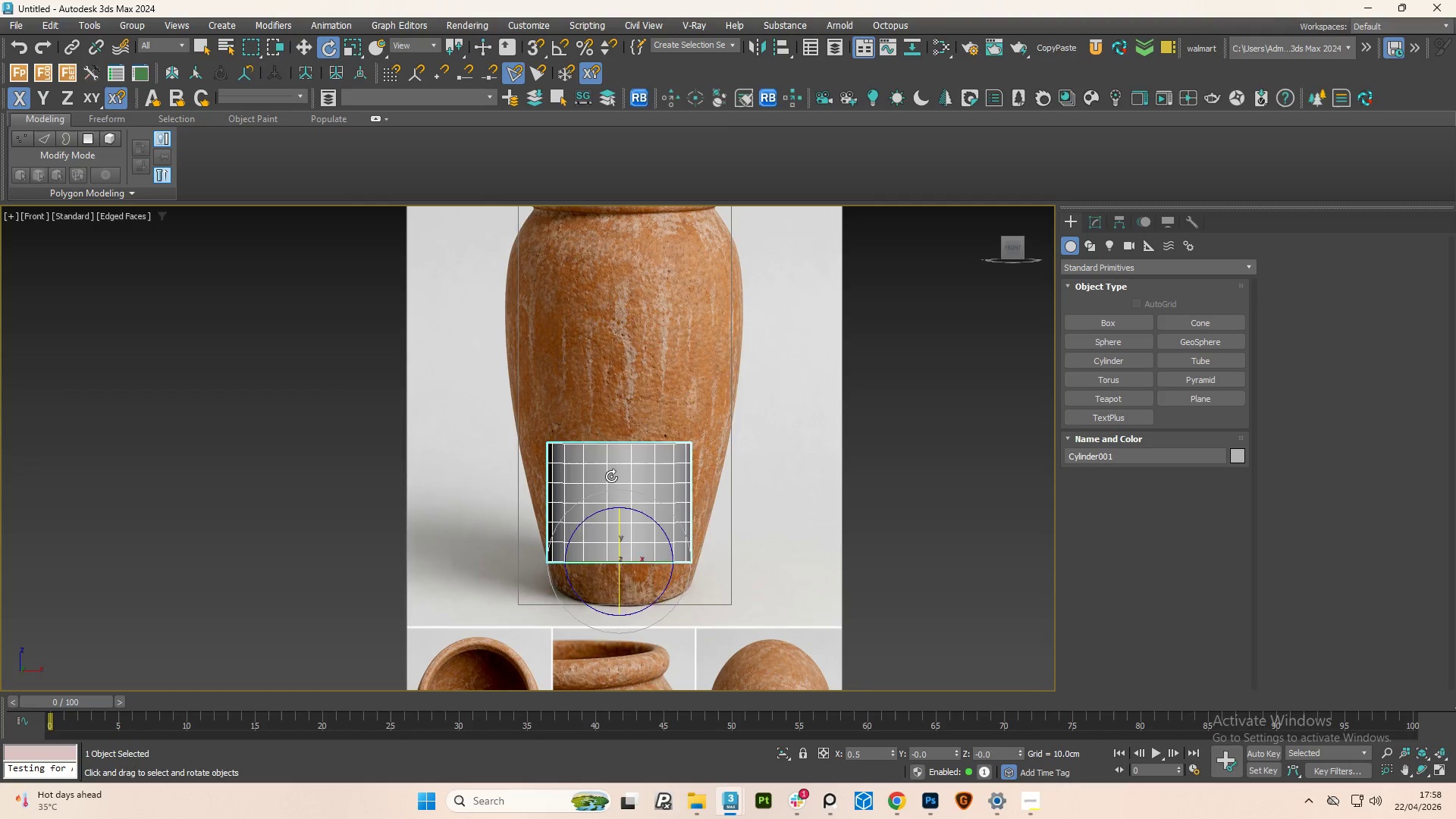 
key(Control+Z)
 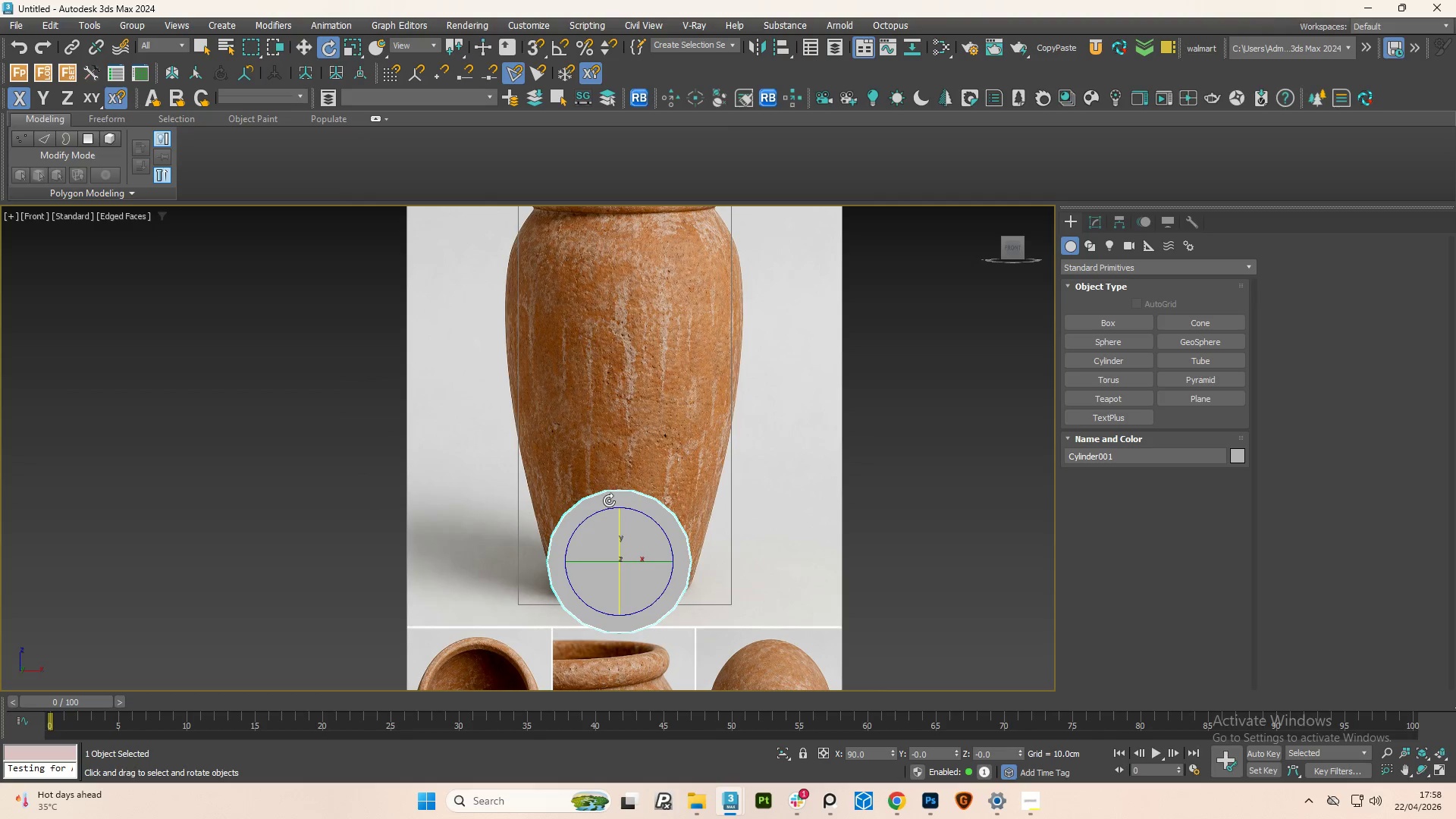 
key(A)
 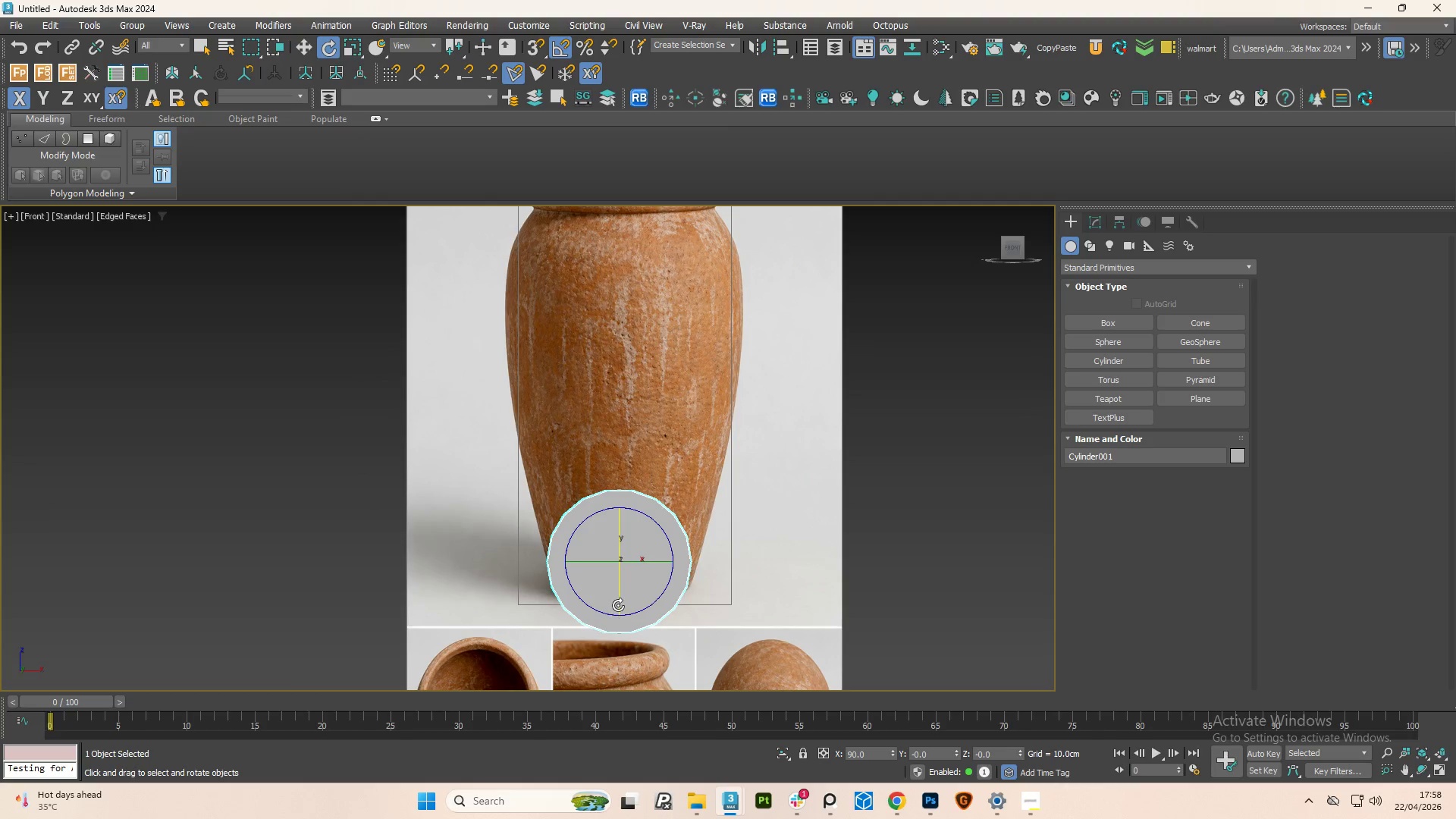 
left_click_drag(start_coordinate=[618, 605], to_coordinate=[607, 538])
 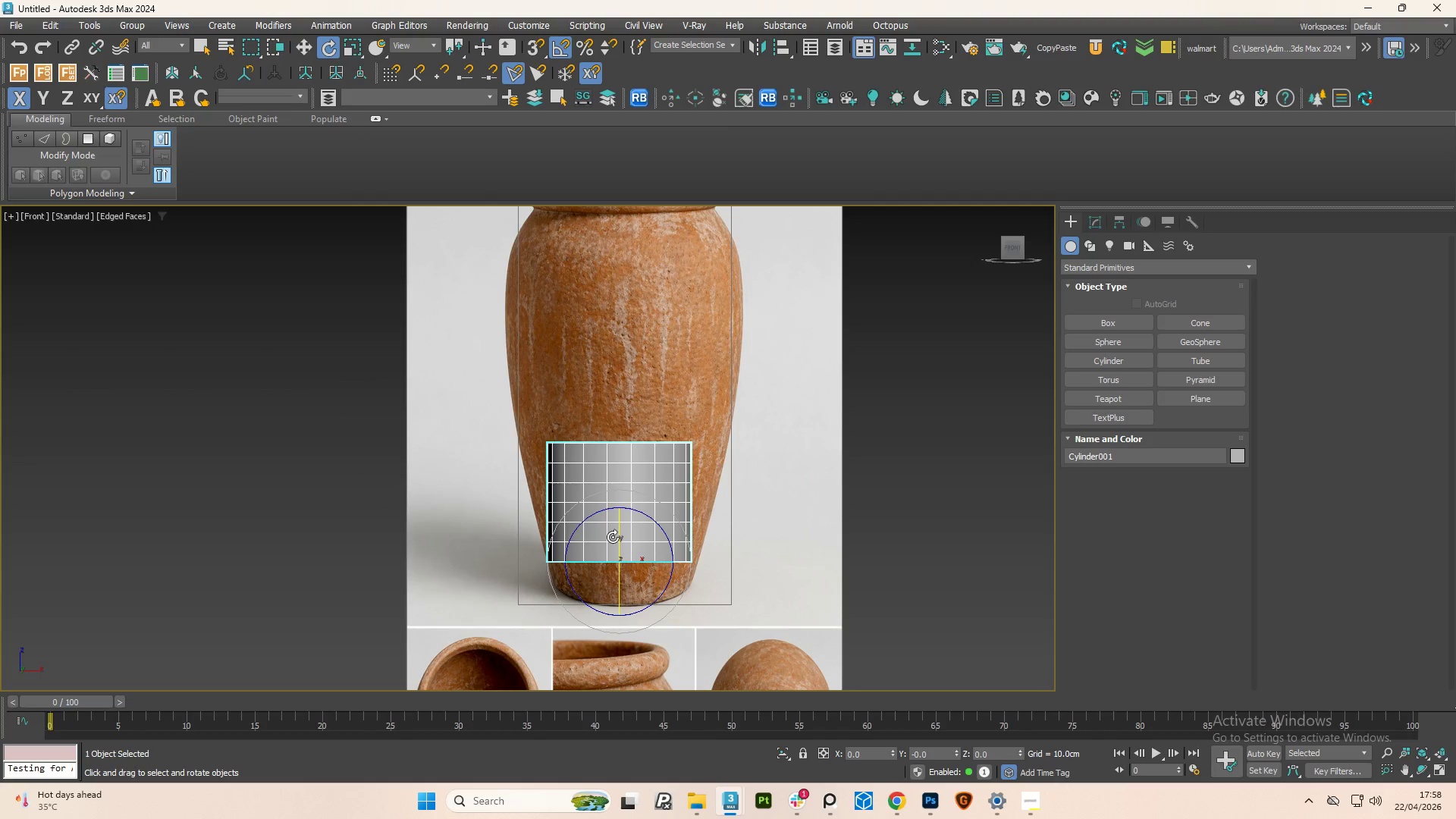 
key(W)
 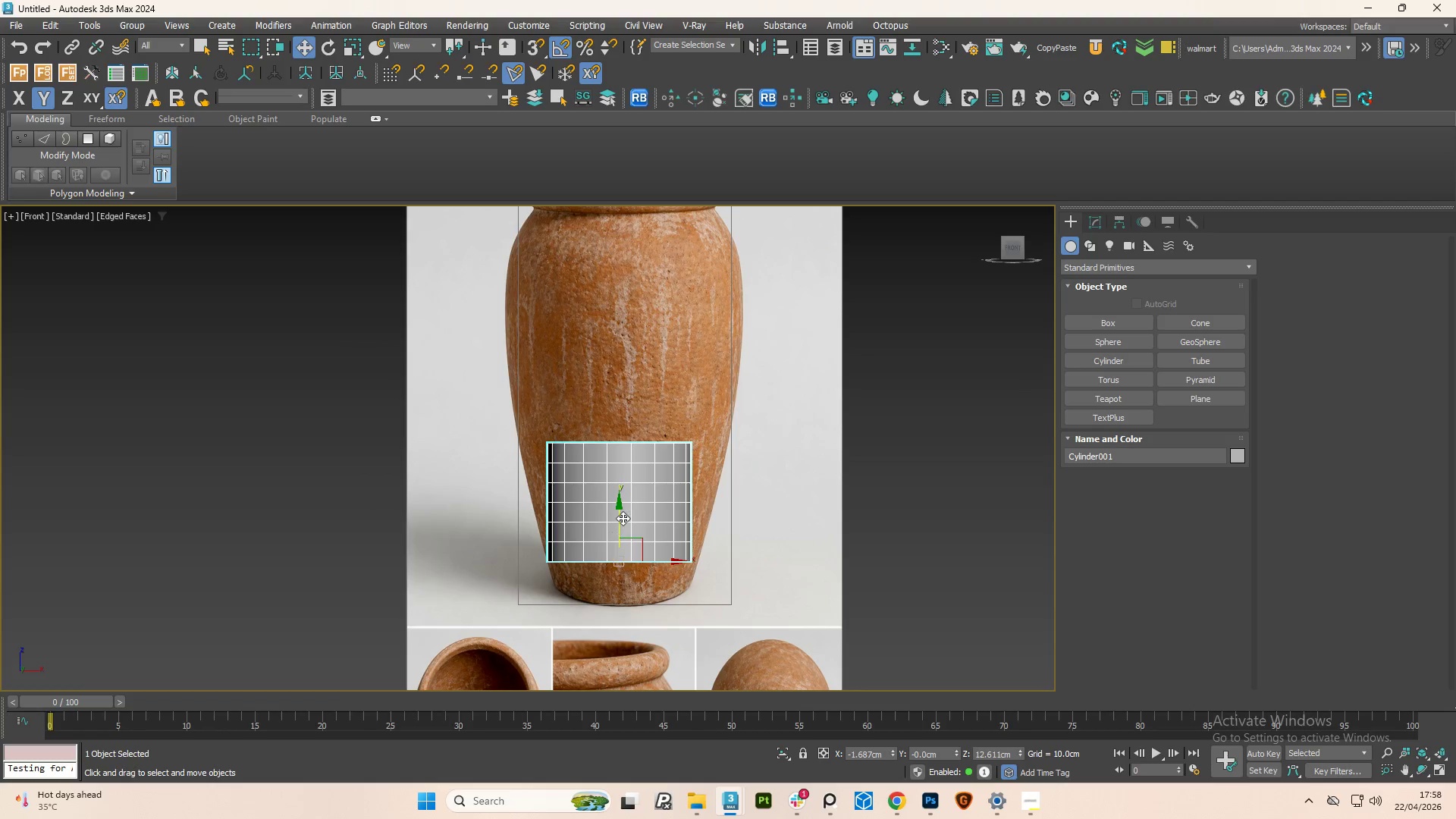 
left_click_drag(start_coordinate=[623, 513], to_coordinate=[621, 522])
 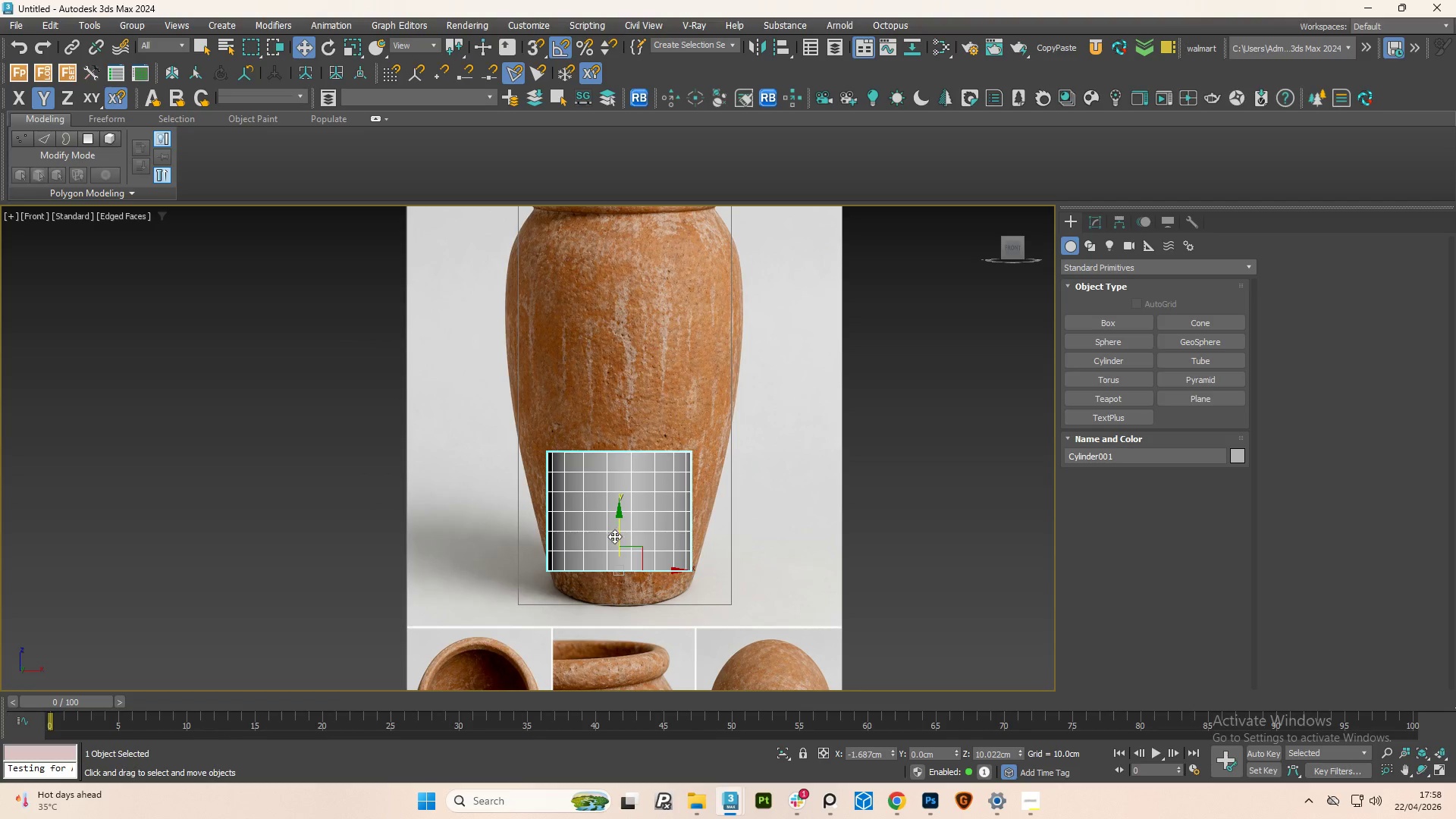 
key(S)
 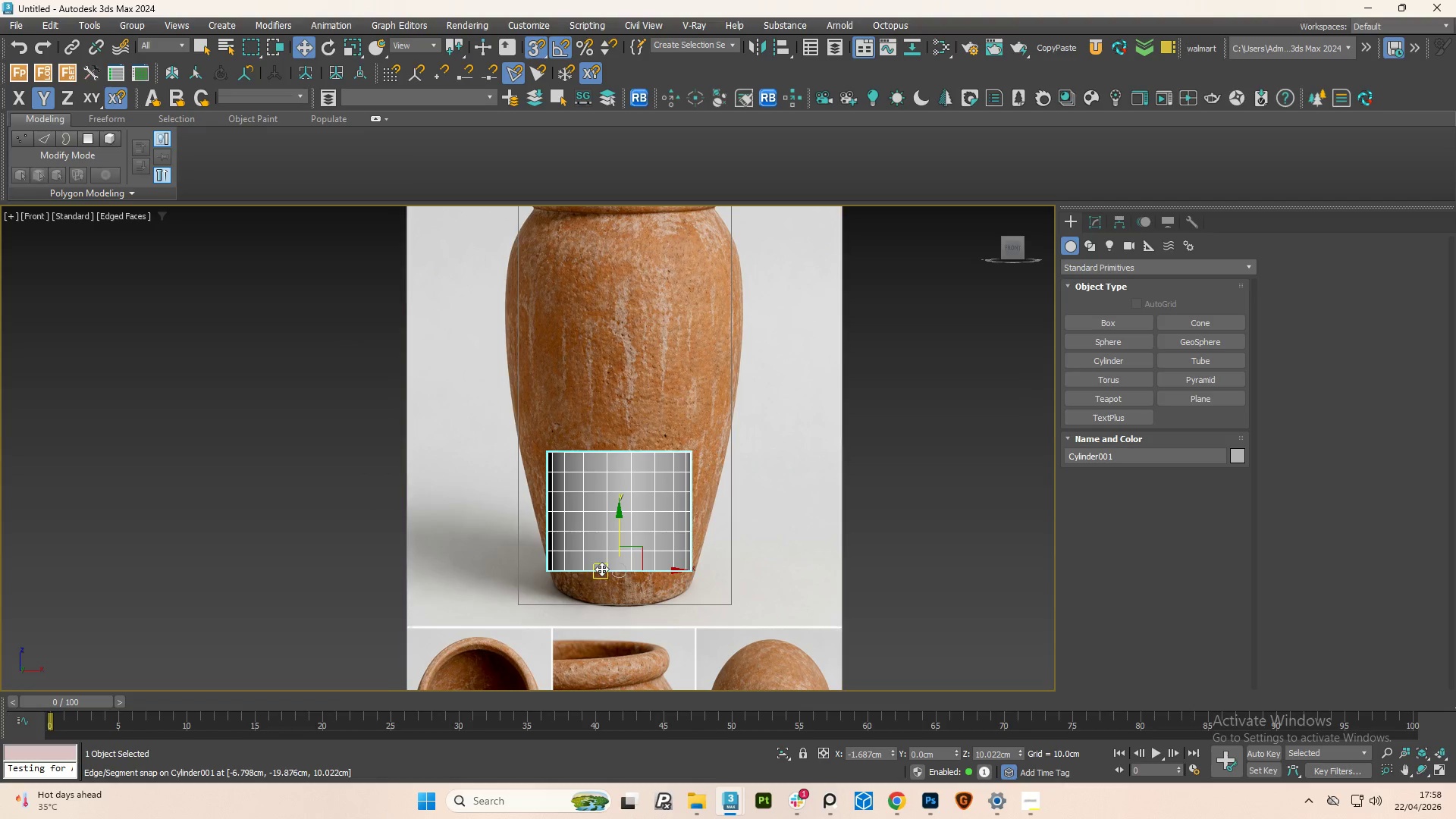 
left_click_drag(start_coordinate=[601, 569], to_coordinate=[602, 604])
 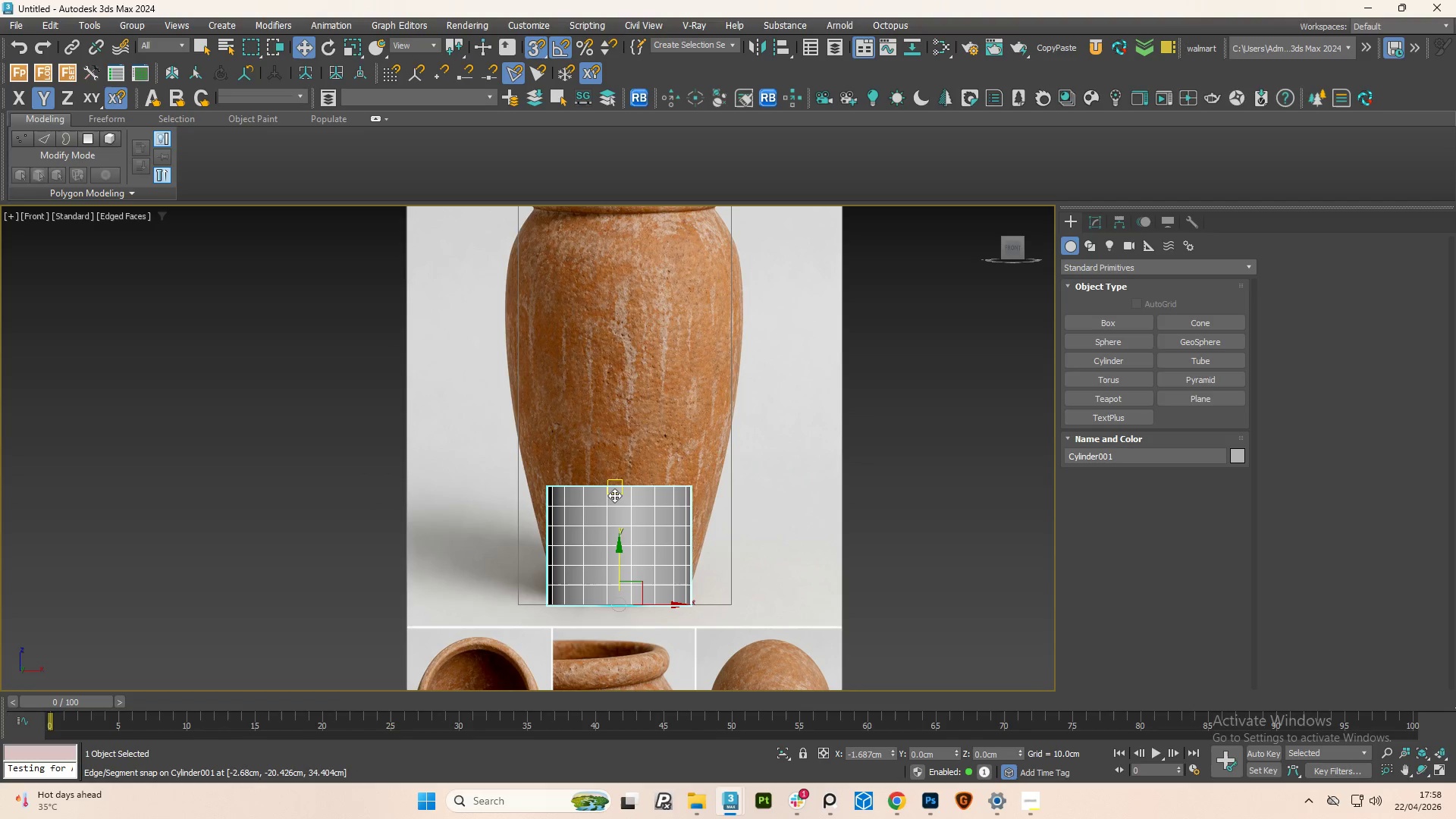 
scroll: coordinate [614, 497], scroll_direction: up, amount: 1.0
 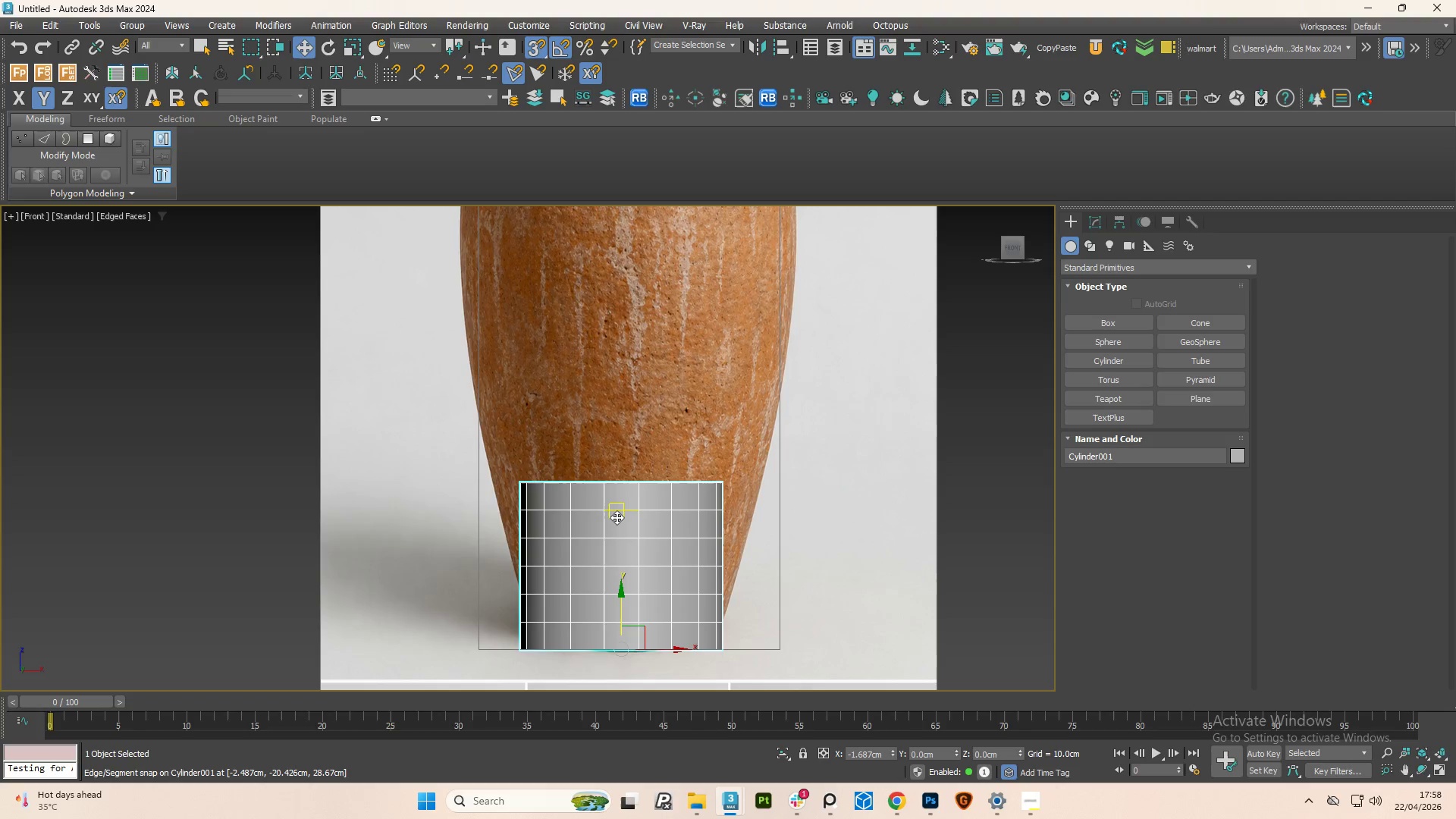 
key(Alt+AltLeft)
 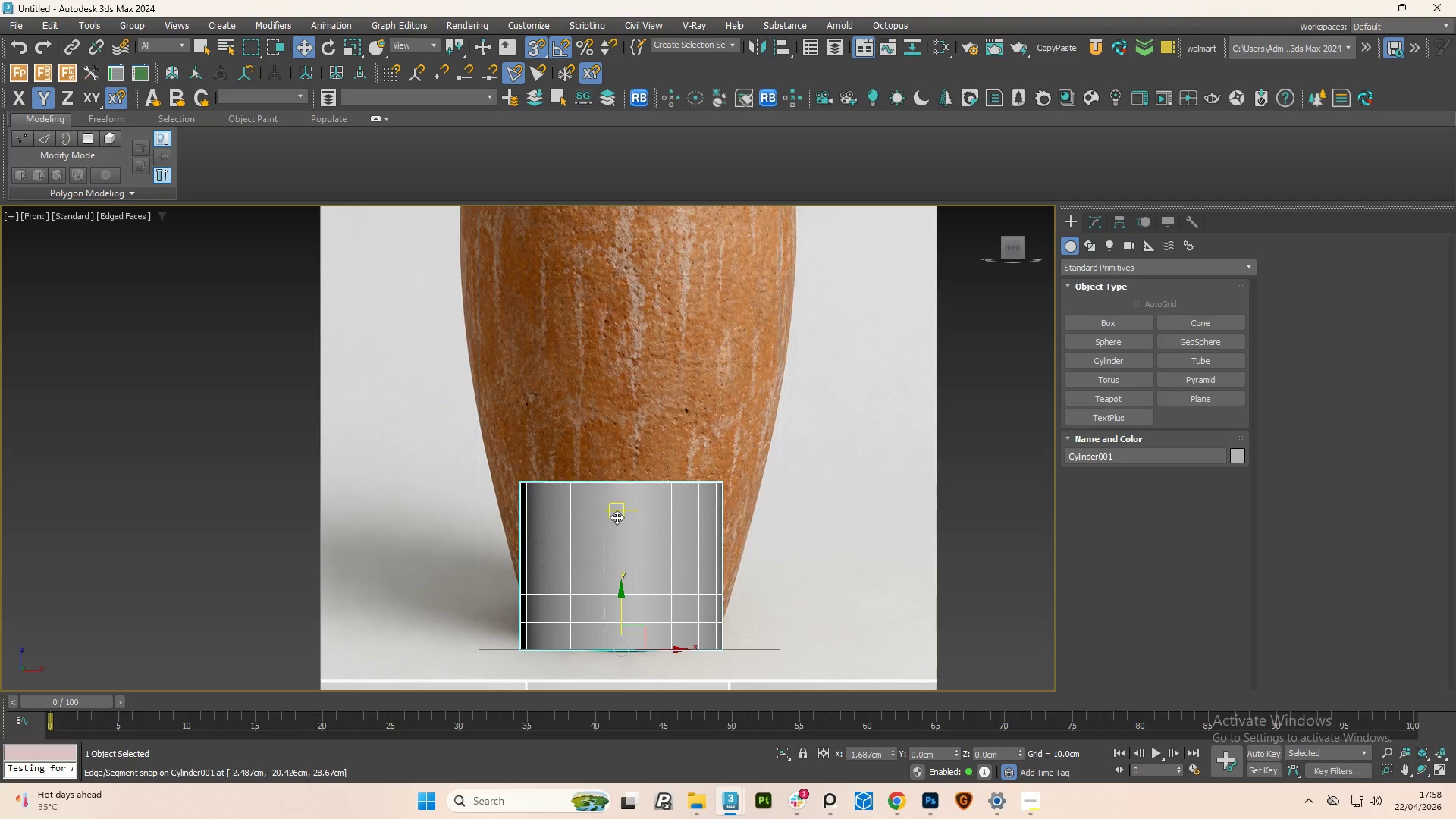 
key(Alt+X)
 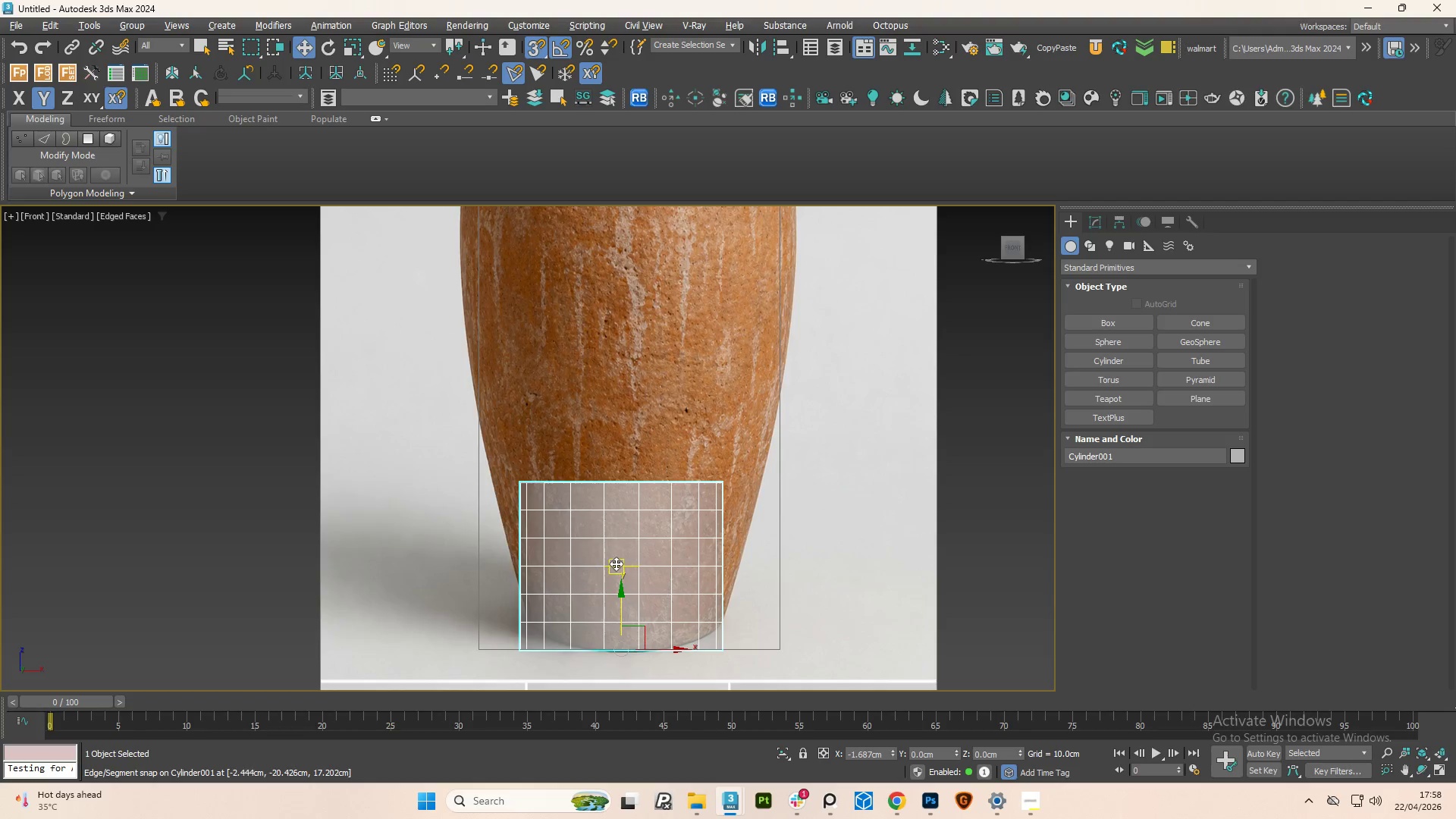 
scroll: coordinate [616, 566], scroll_direction: up, amount: 2.0
 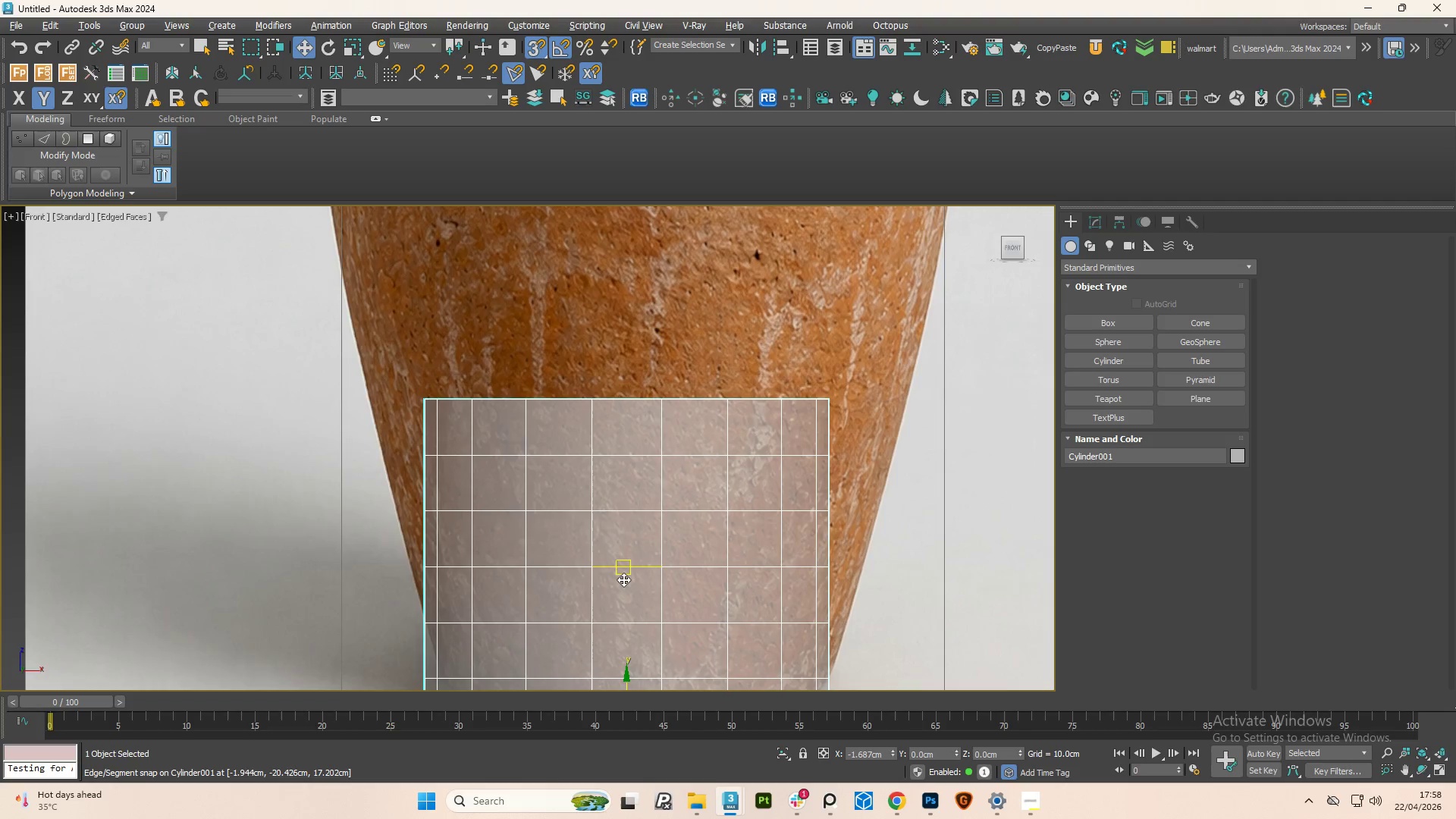 
key(S)
 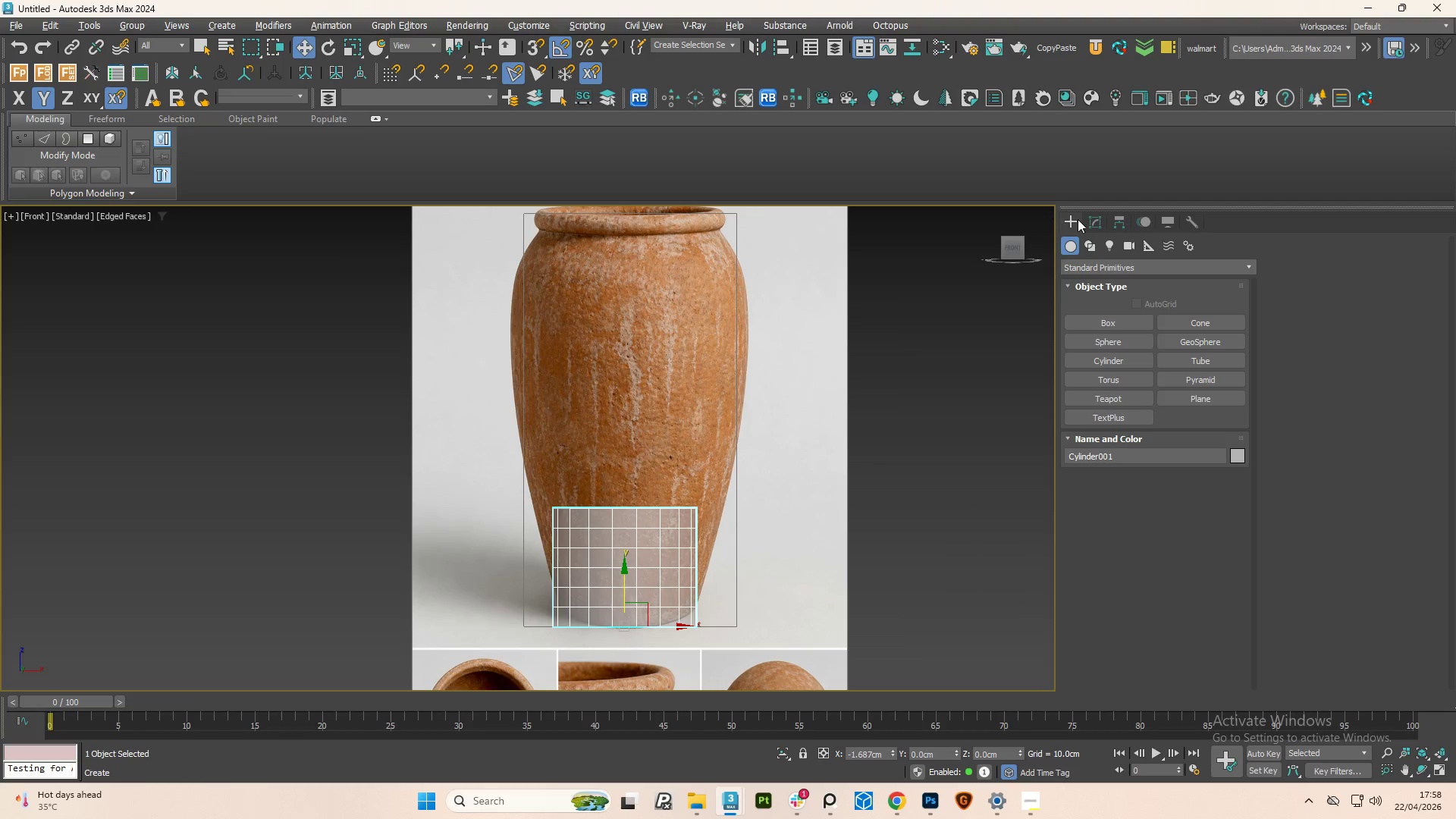 
scroll: coordinate [623, 566], scroll_direction: down, amount: 3.0
 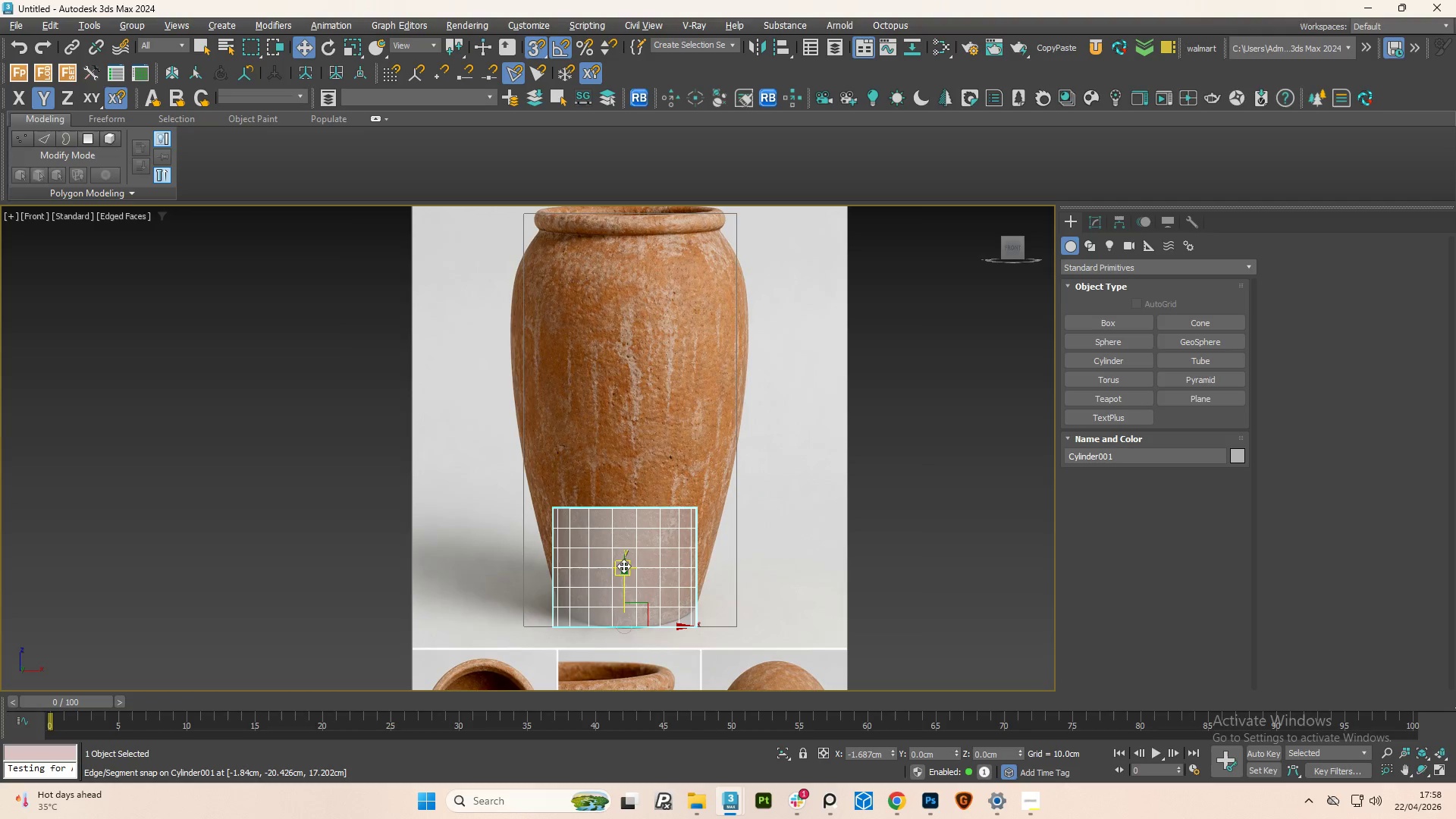 
left_click([1092, 221])
 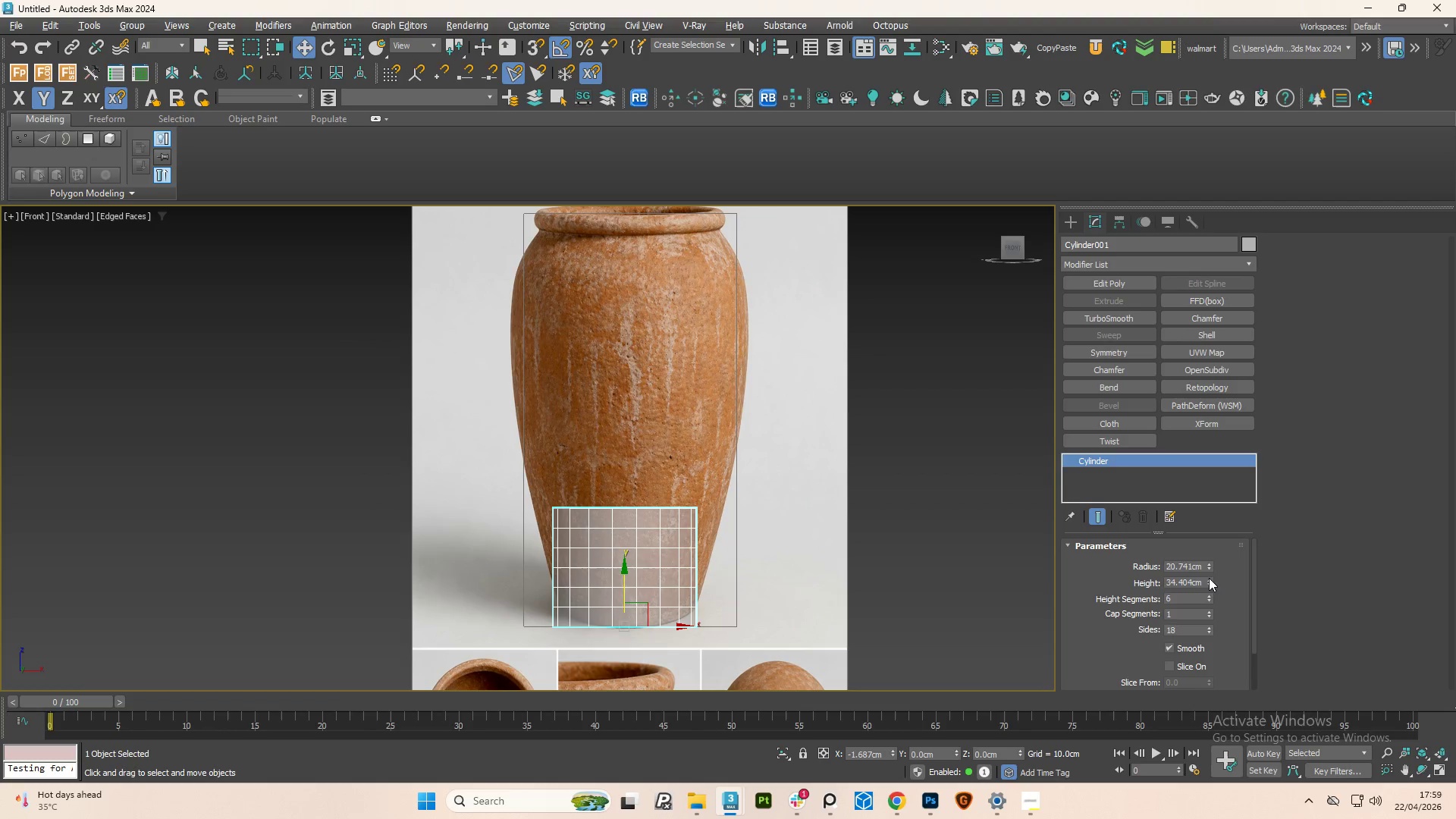 
left_click_drag(start_coordinate=[1209, 581], to_coordinate=[1158, 392])
 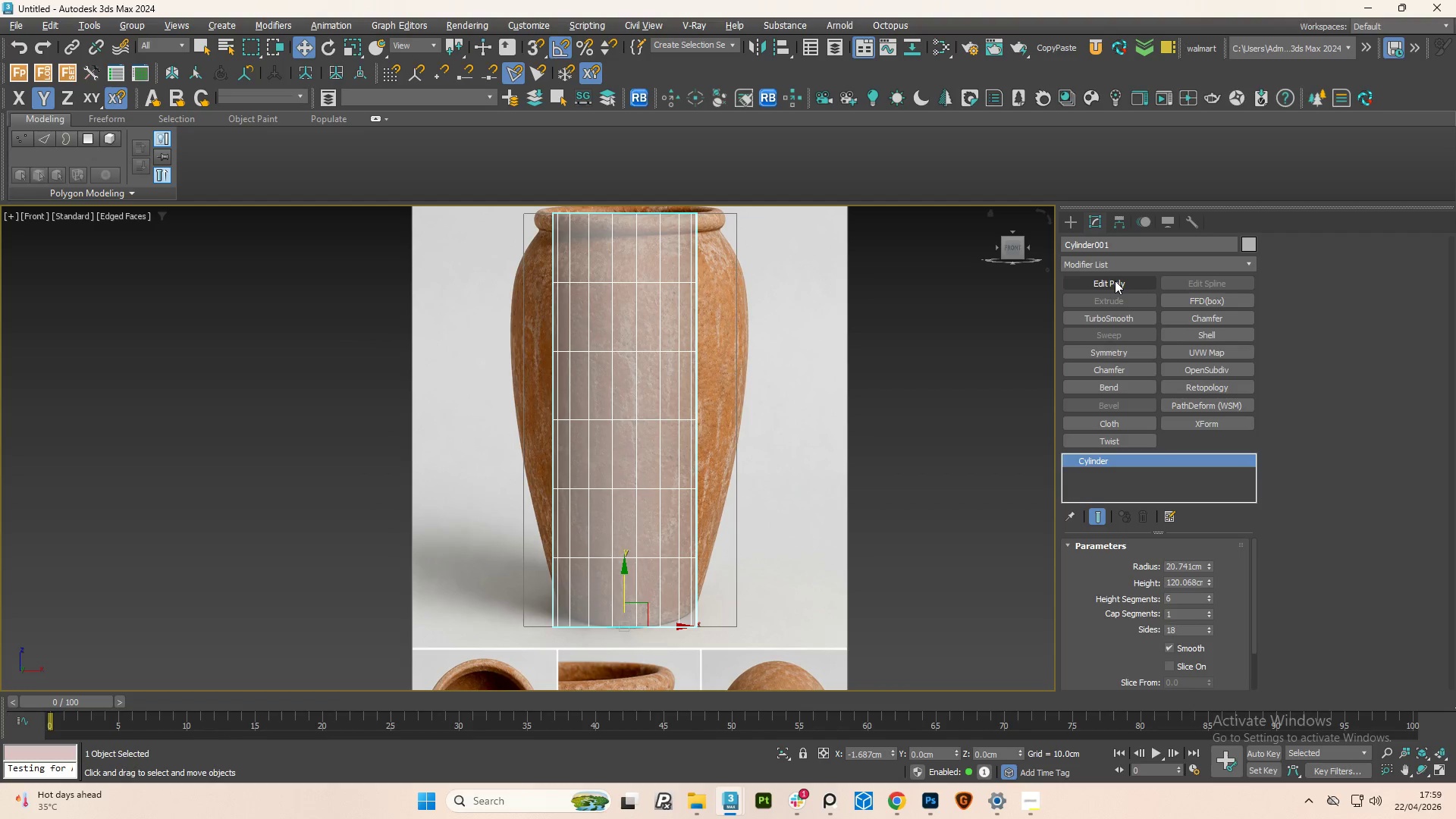 
left_click([1115, 281])
 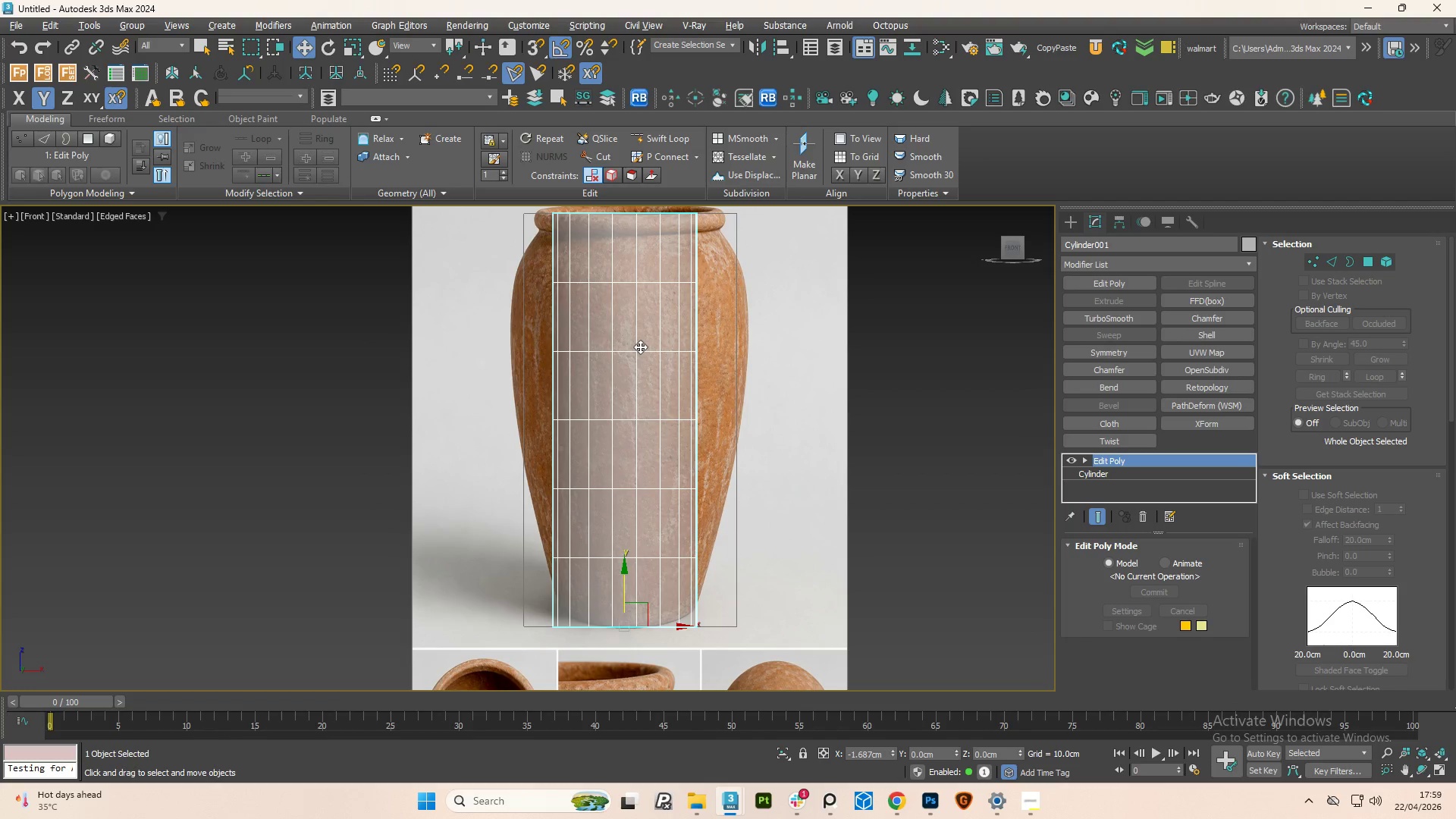 
key(4)
 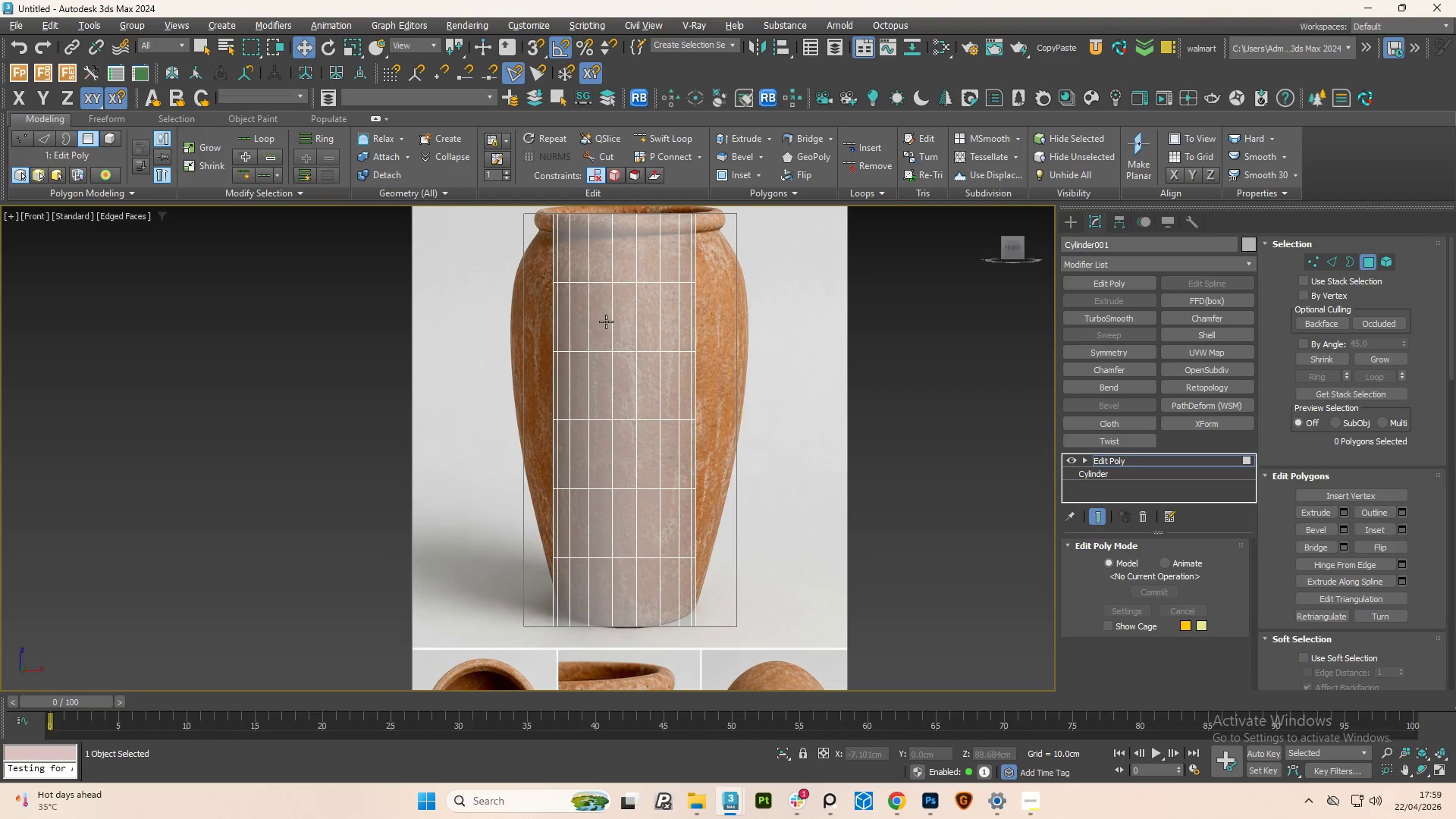 
hold_key(key=AltLeft, duration=0.59)
 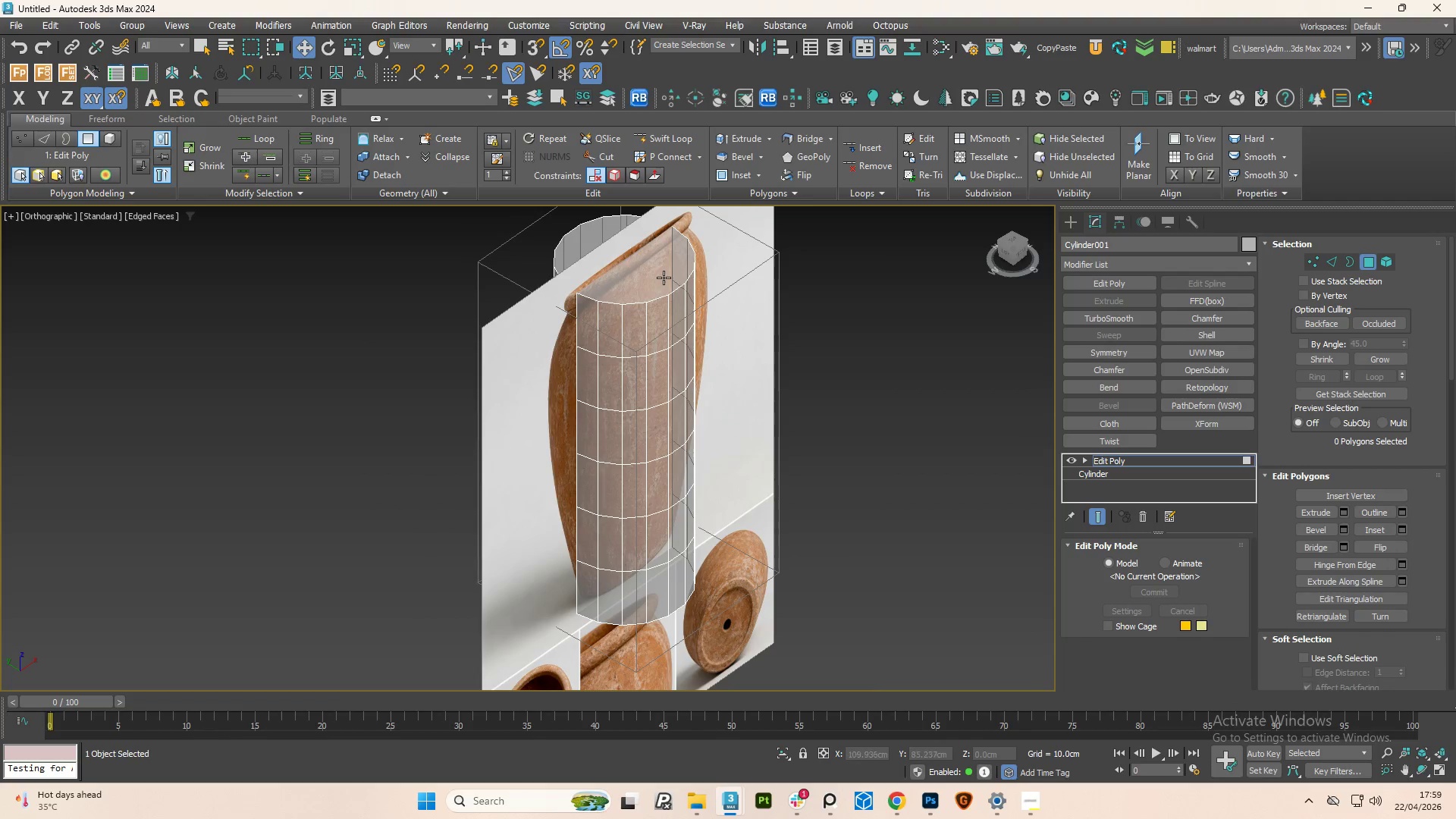 
left_click([663, 277])
 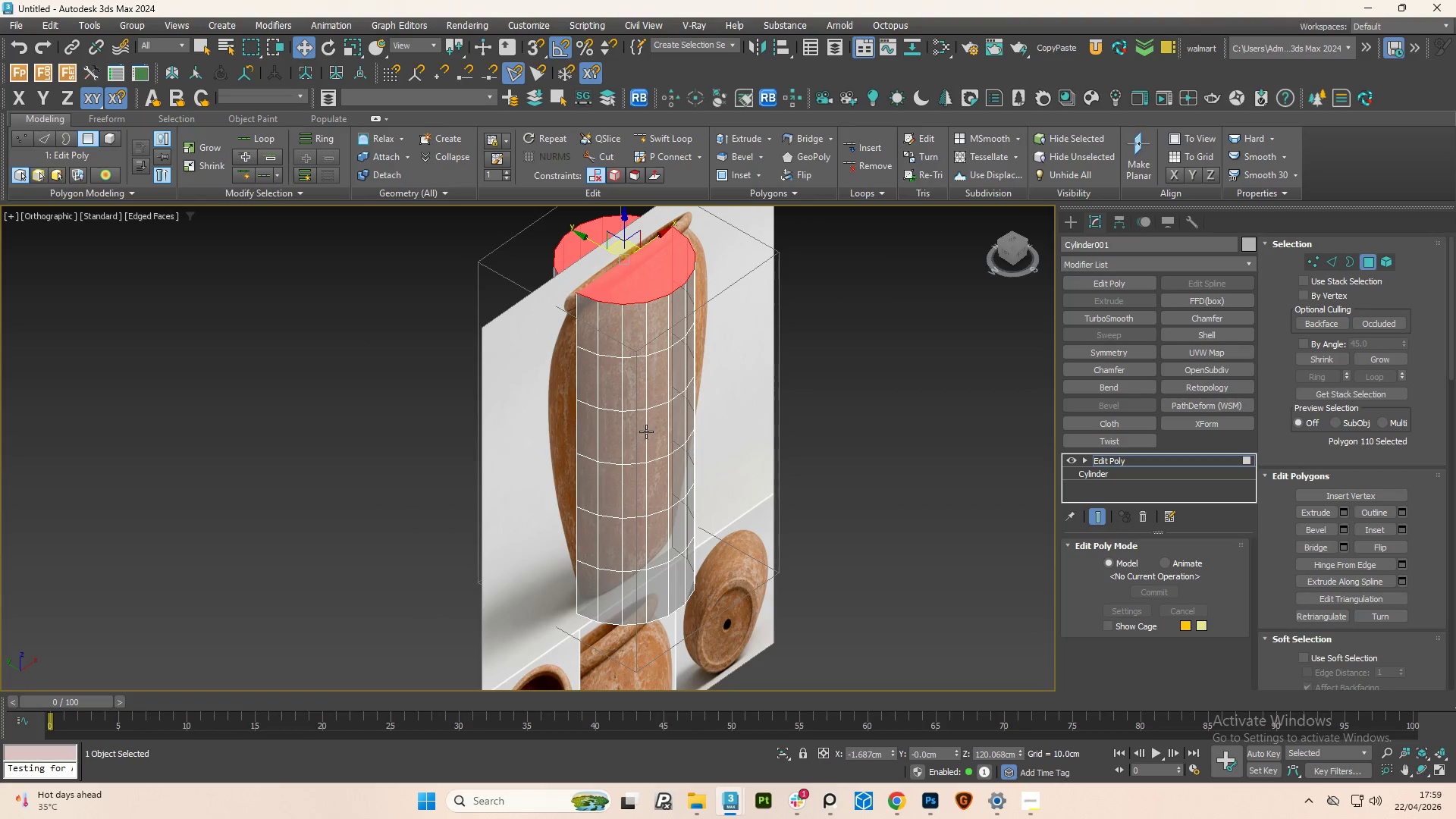 
hold_key(key=AltLeft, duration=0.94)
 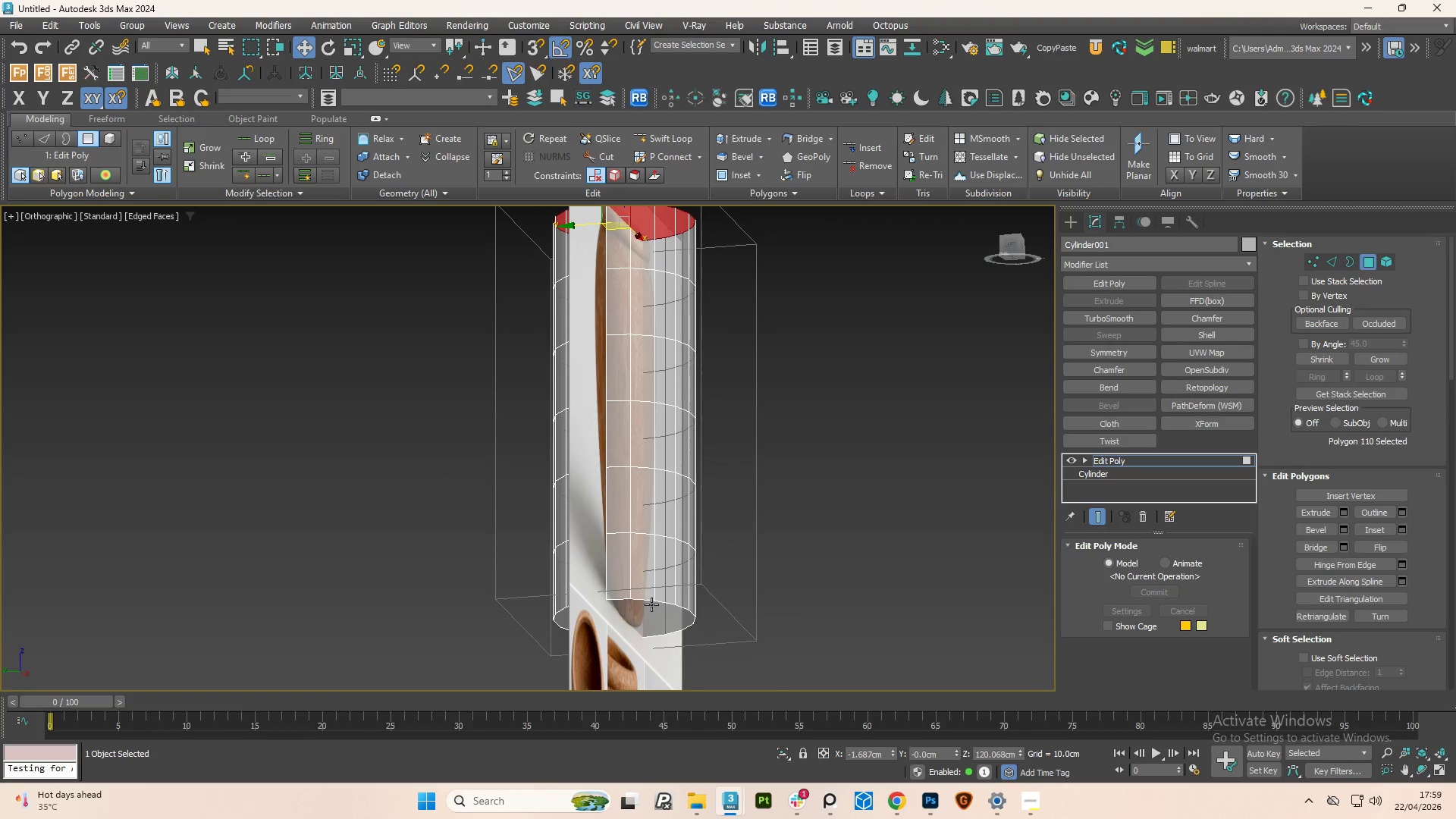 
hold_key(key=ControlLeft, duration=0.5)
left_click([651, 613])
 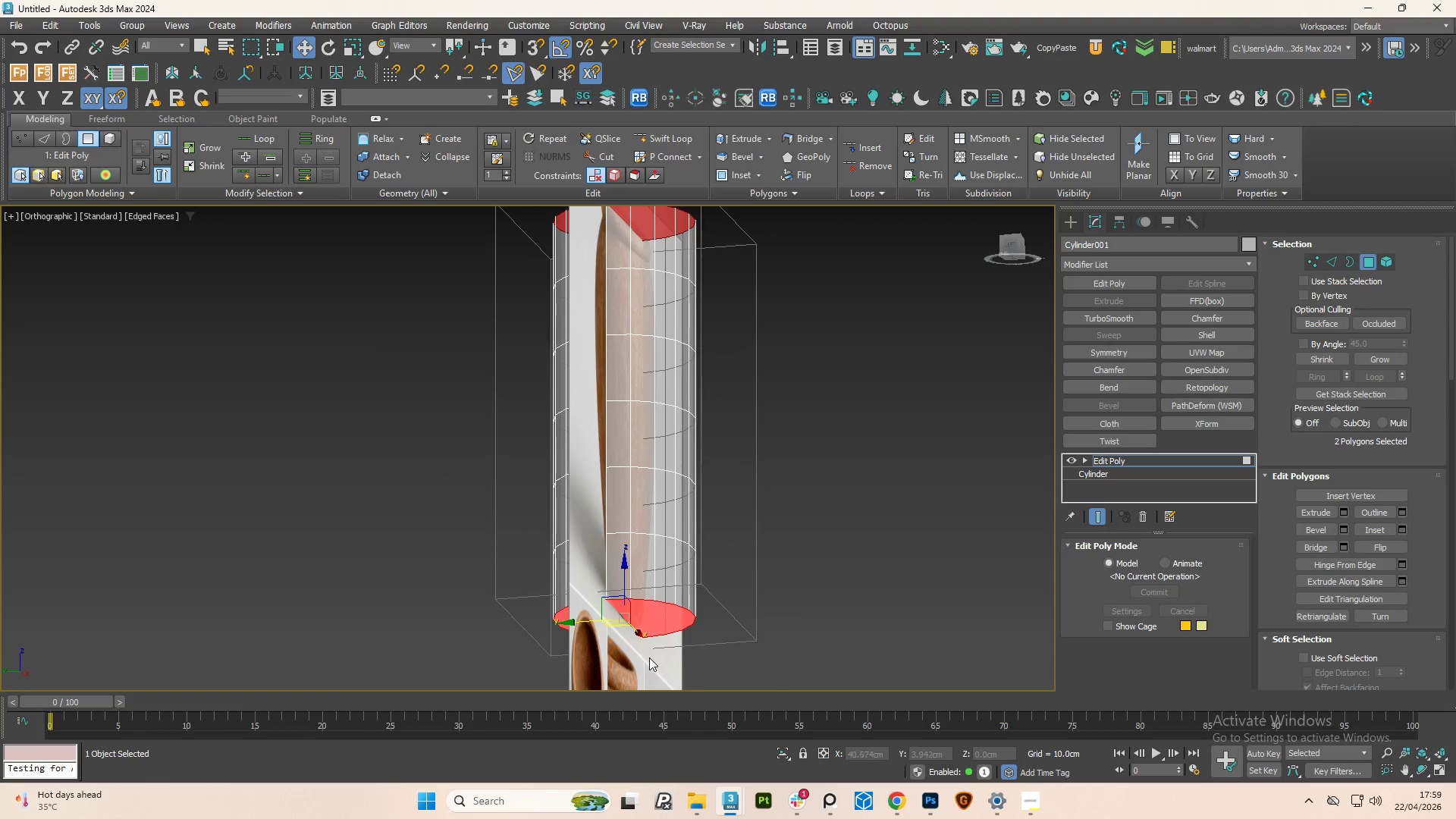 
key(Delete)
 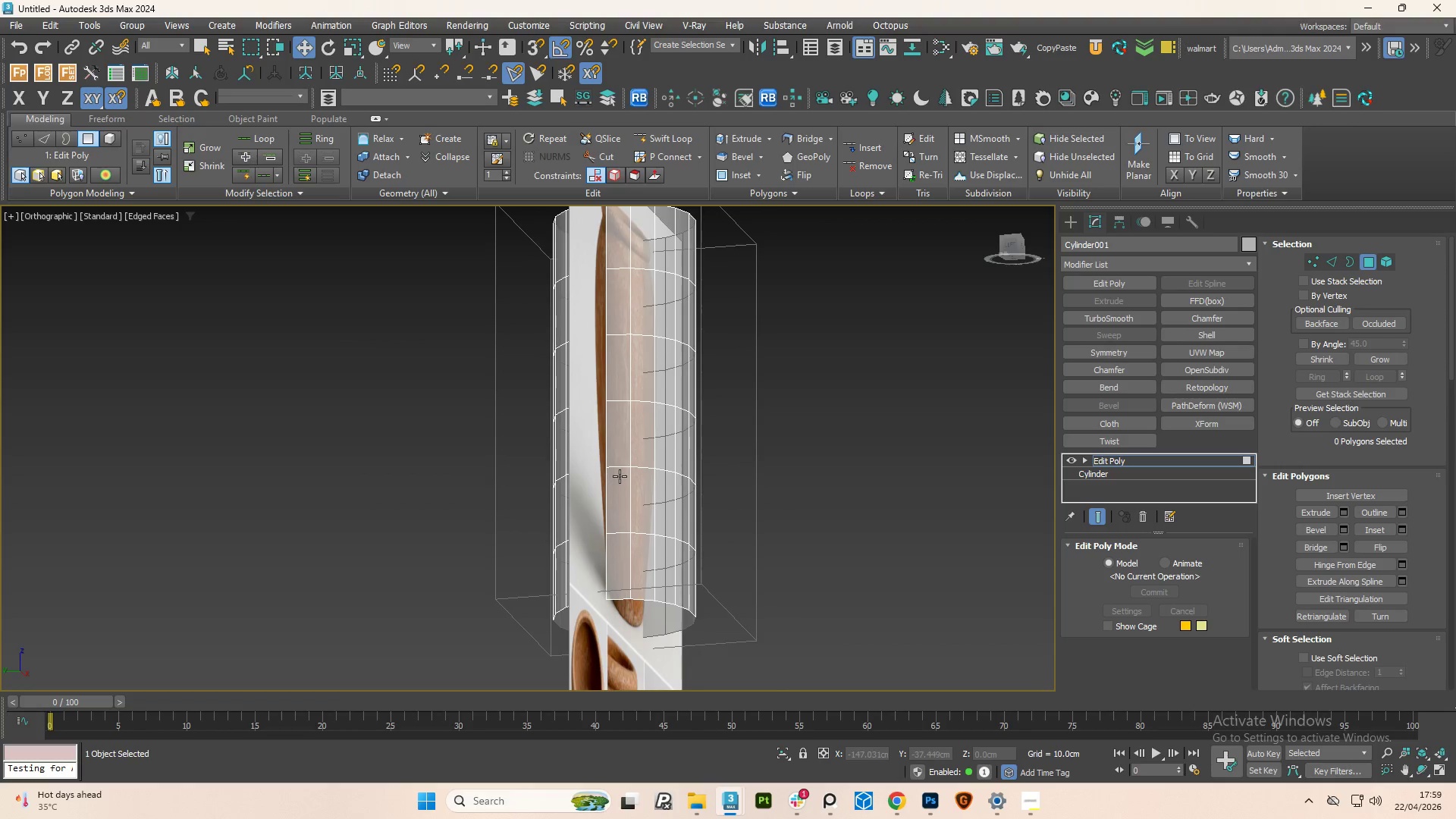 
hold_key(key=AltLeft, duration=0.89)
 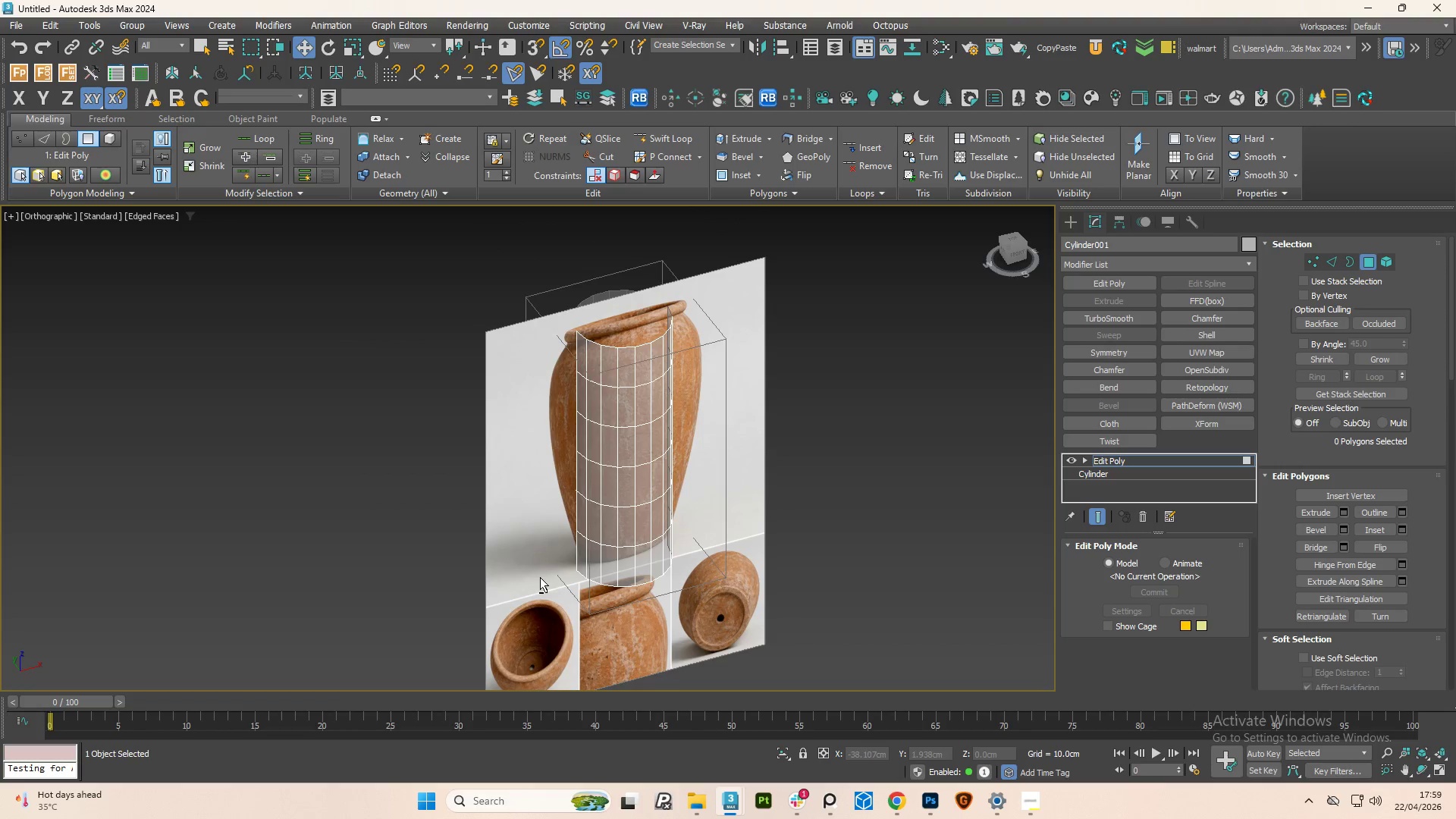 
scroll: coordinate [617, 483], scroll_direction: down, amount: 1.0
 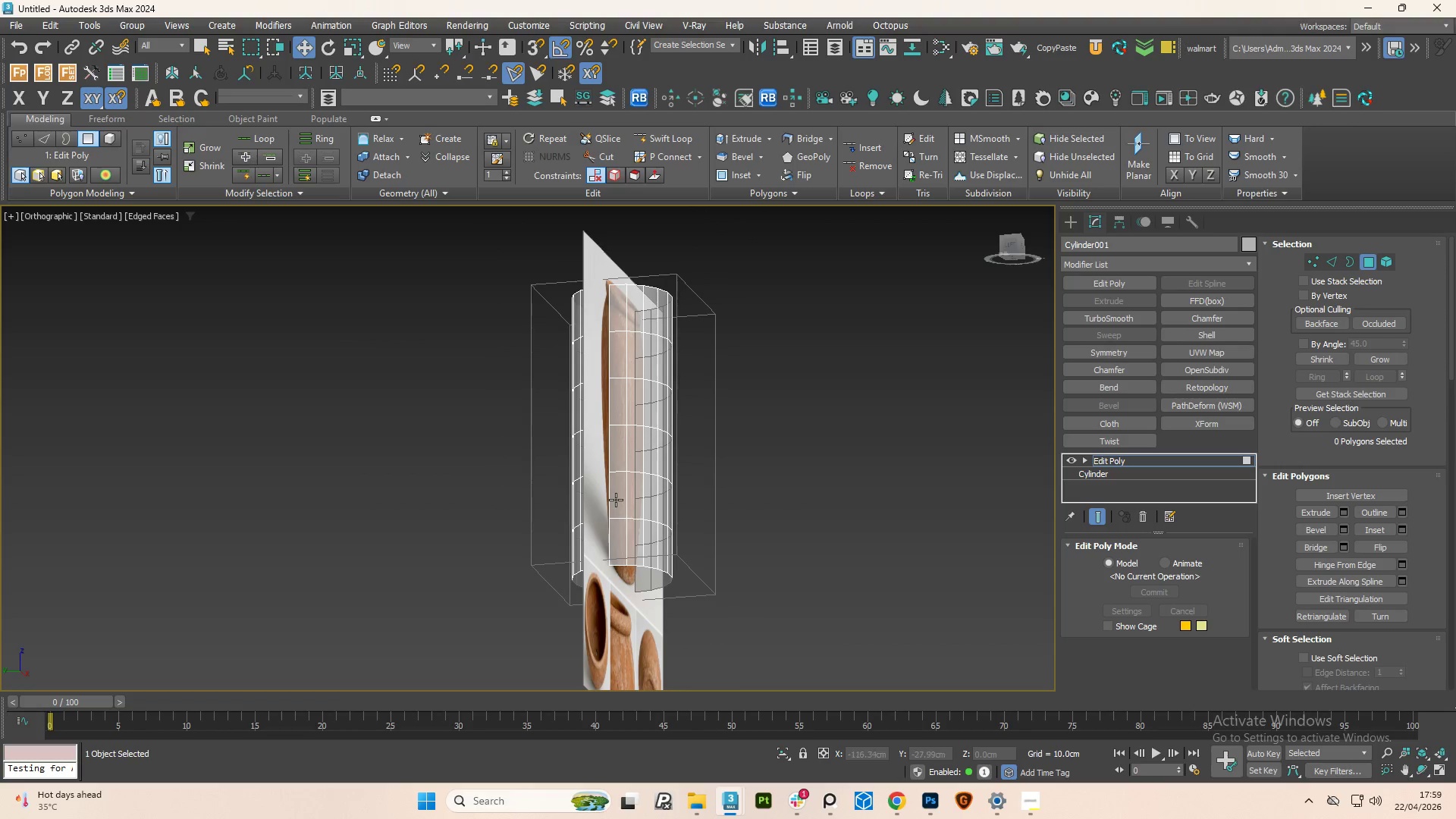 
key(4)
 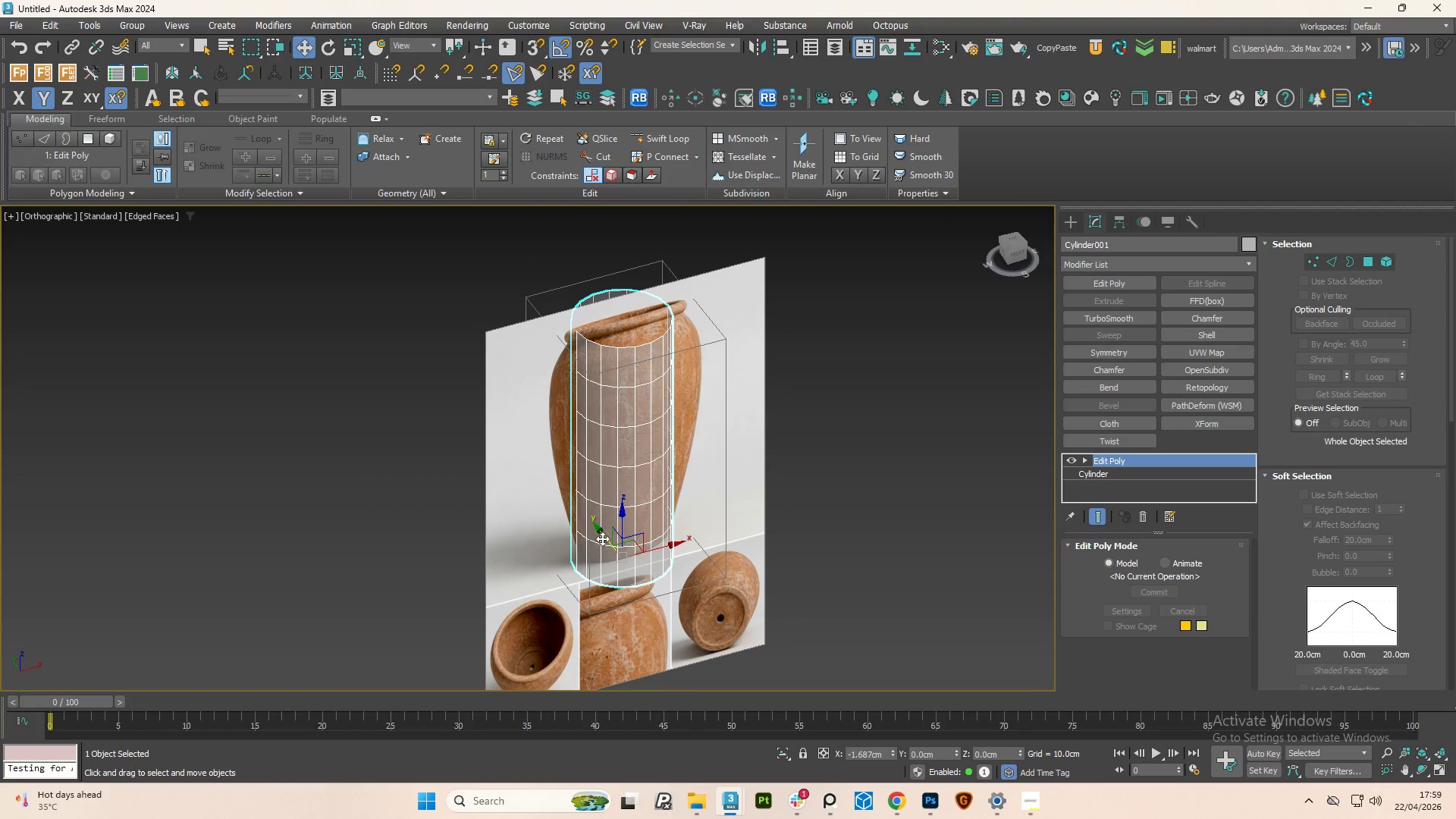 
left_click([533, 488])
 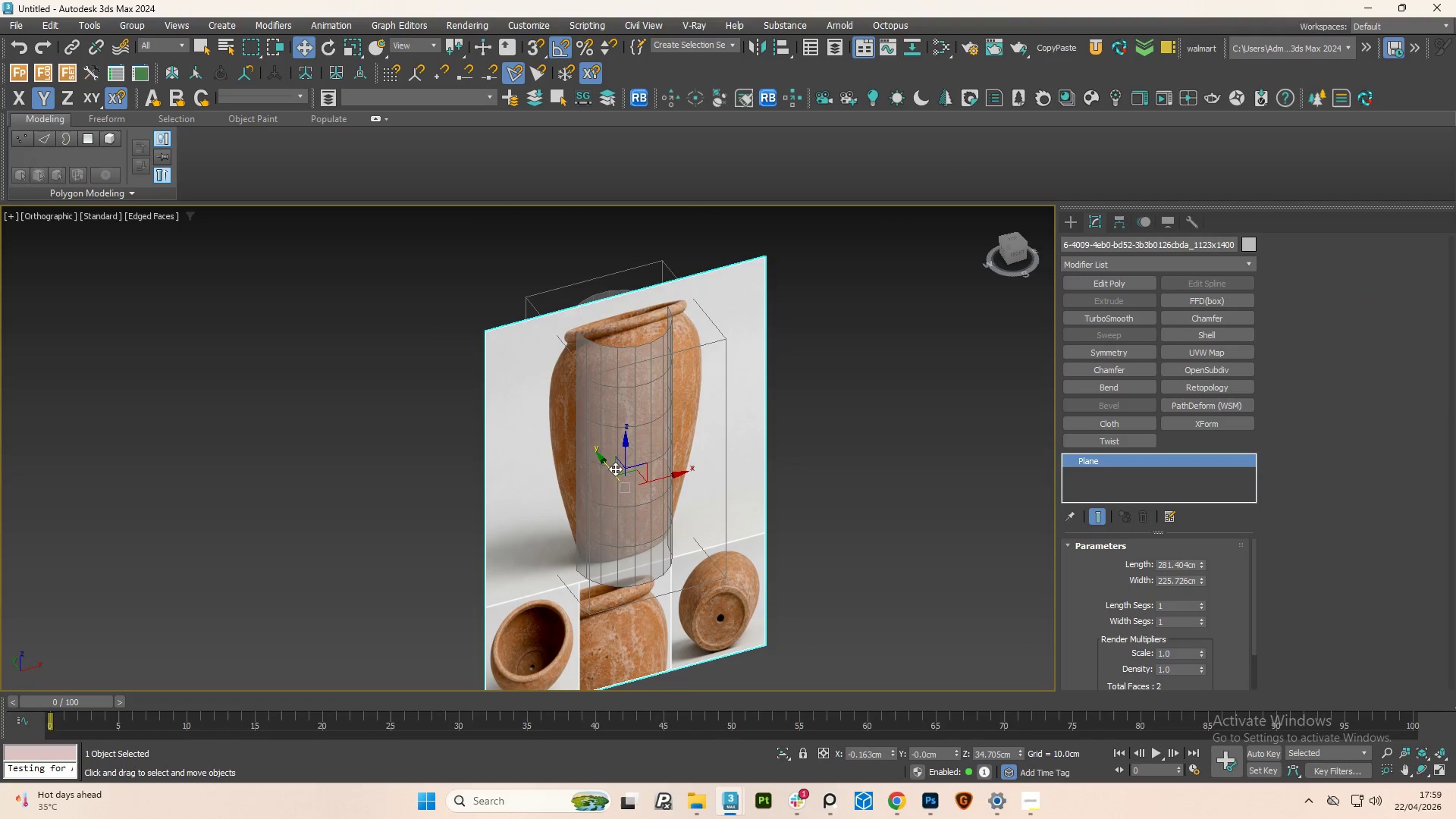 
left_click_drag(start_coordinate=[610, 469], to_coordinate=[522, 244])
 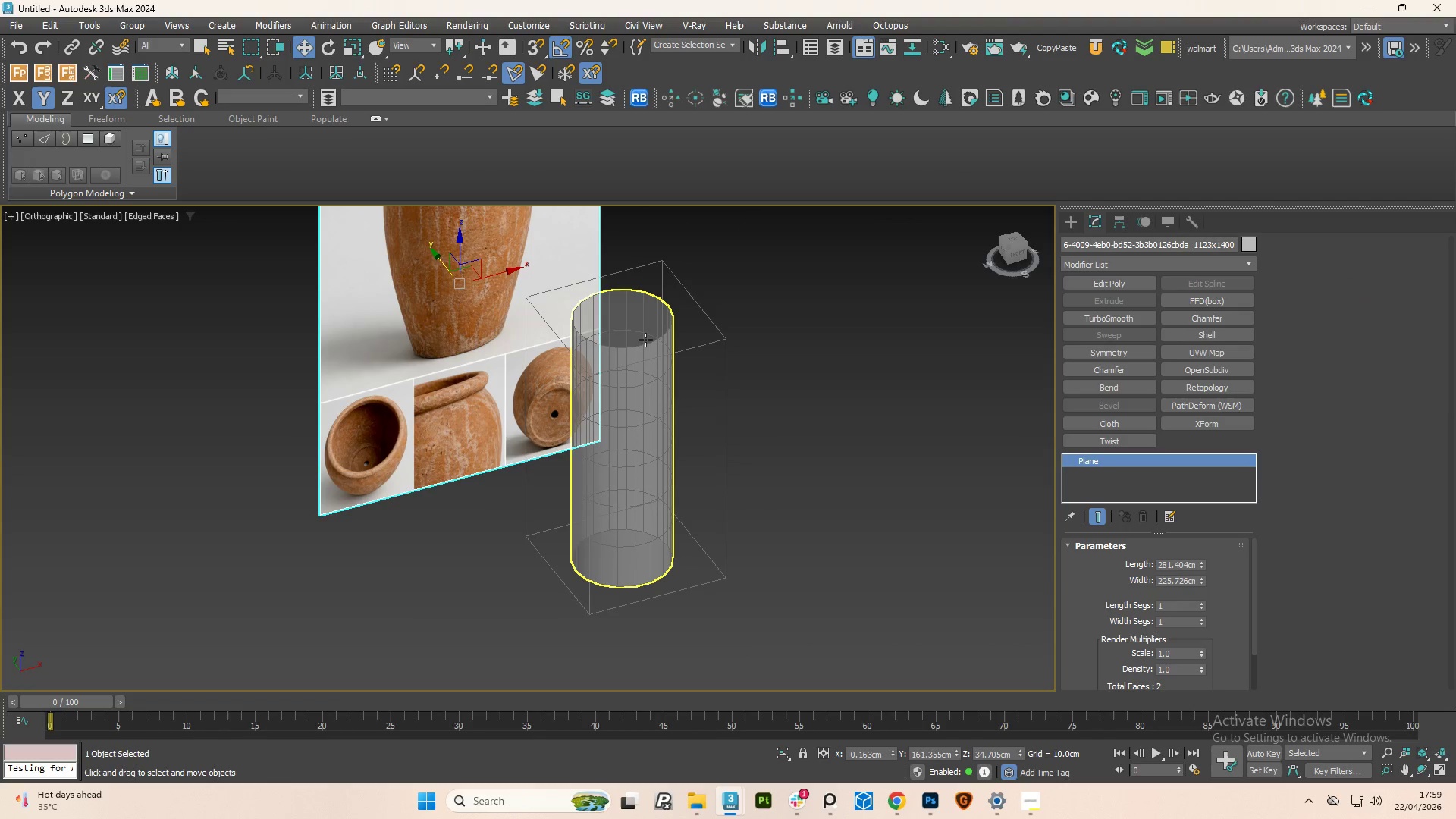 
left_click([645, 340])
 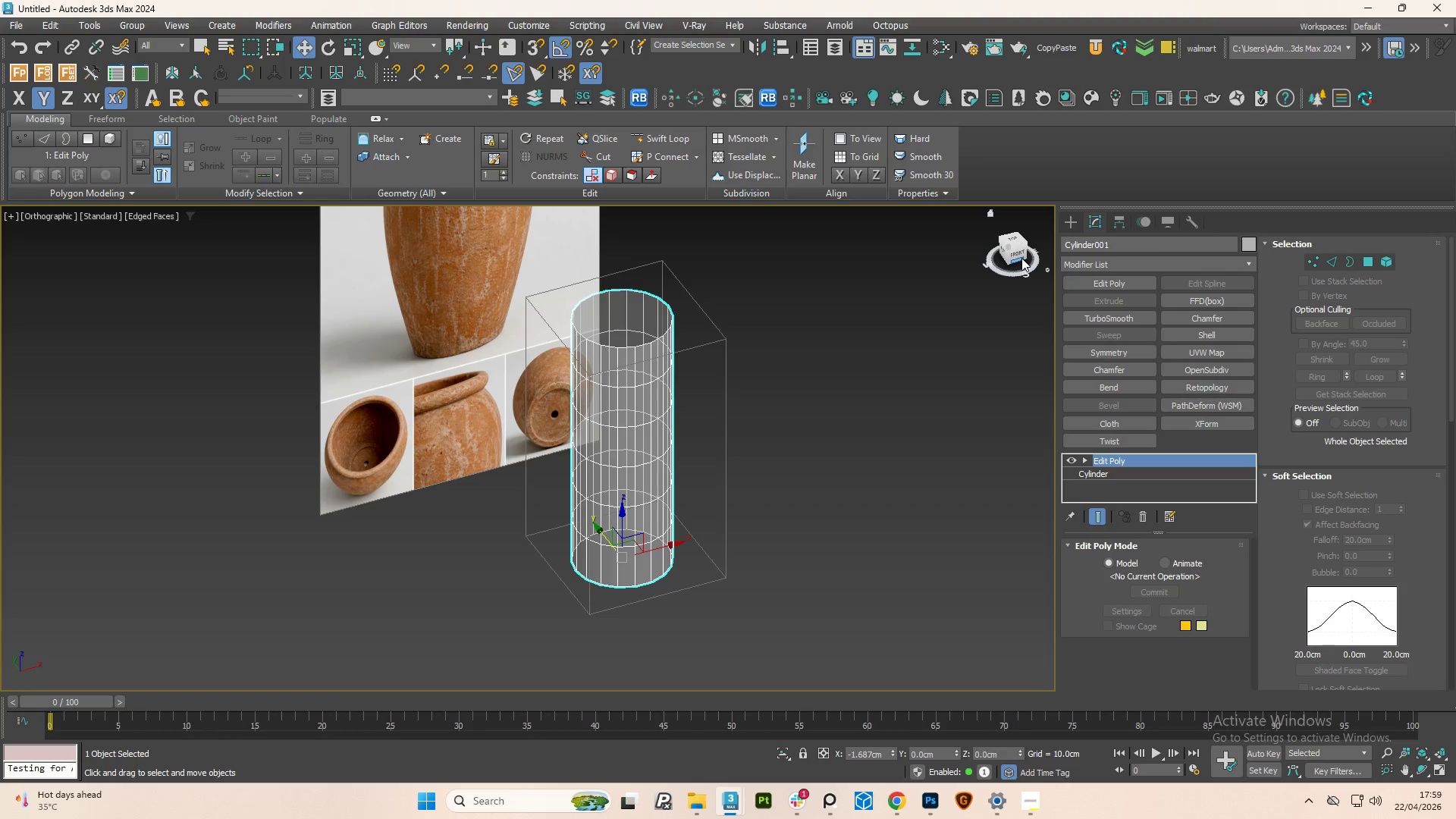 
left_click([1017, 257])
 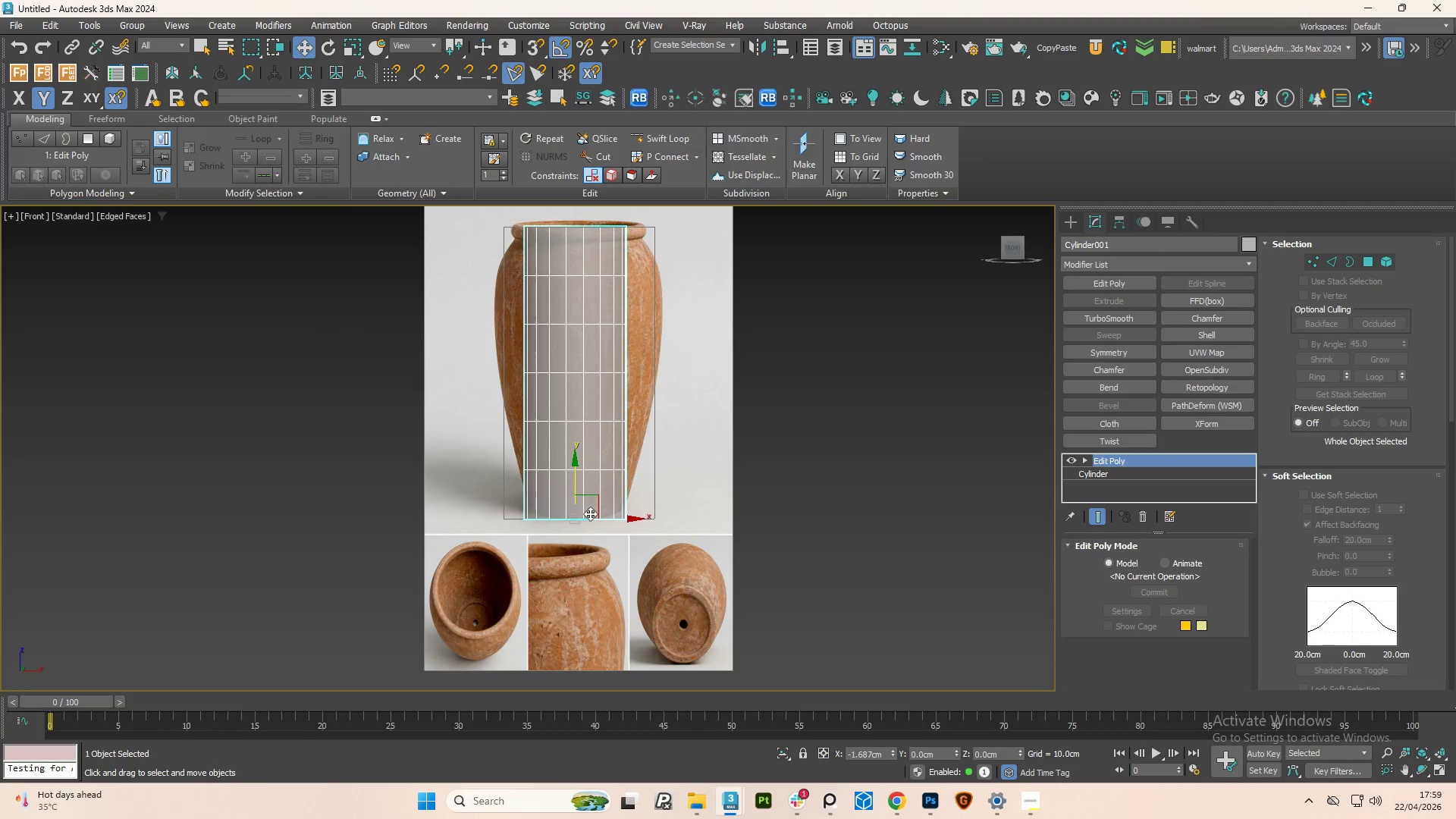 
key(1)
 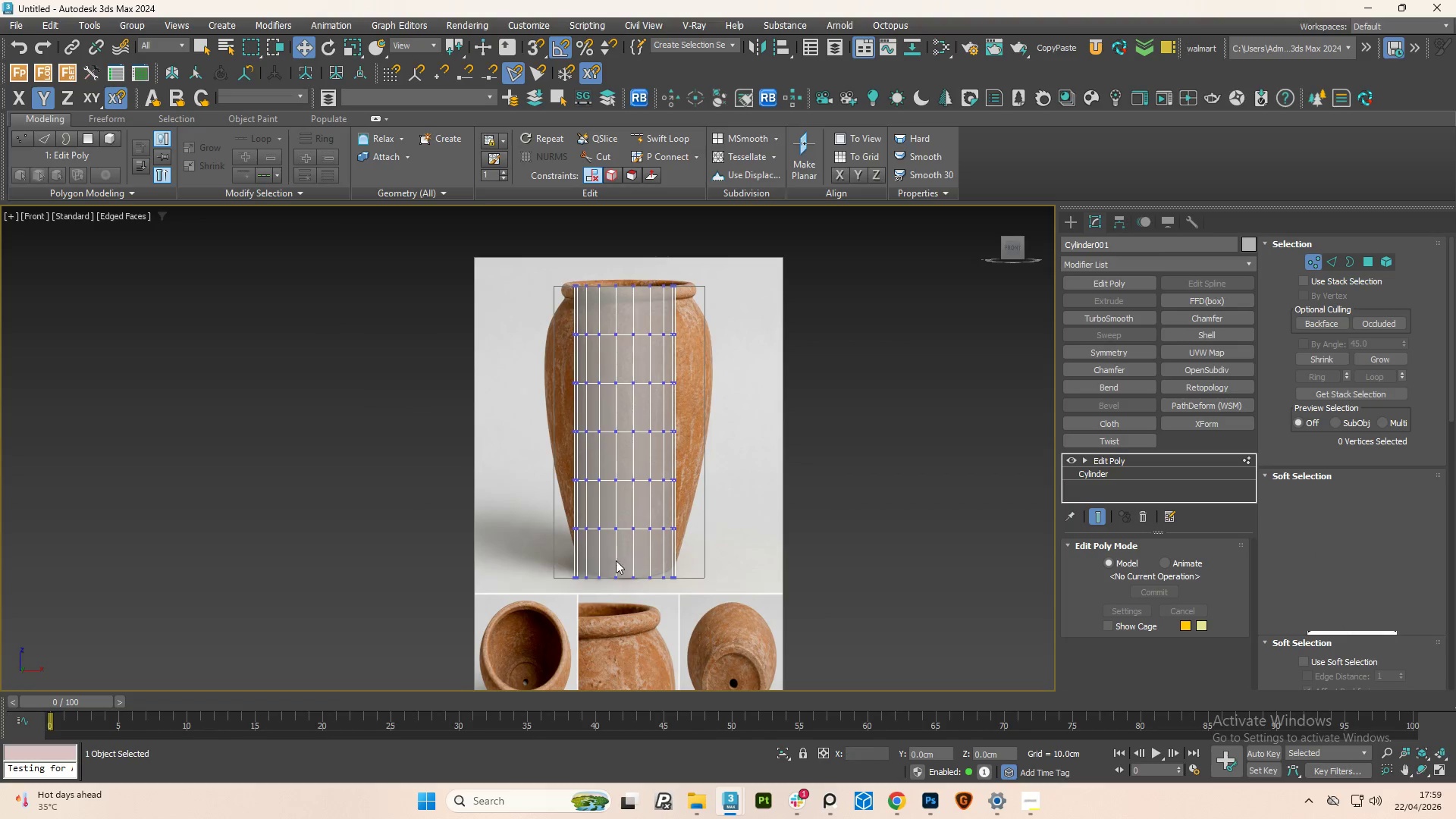 
scroll: coordinate [607, 553], scroll_direction: up, amount: 2.0
 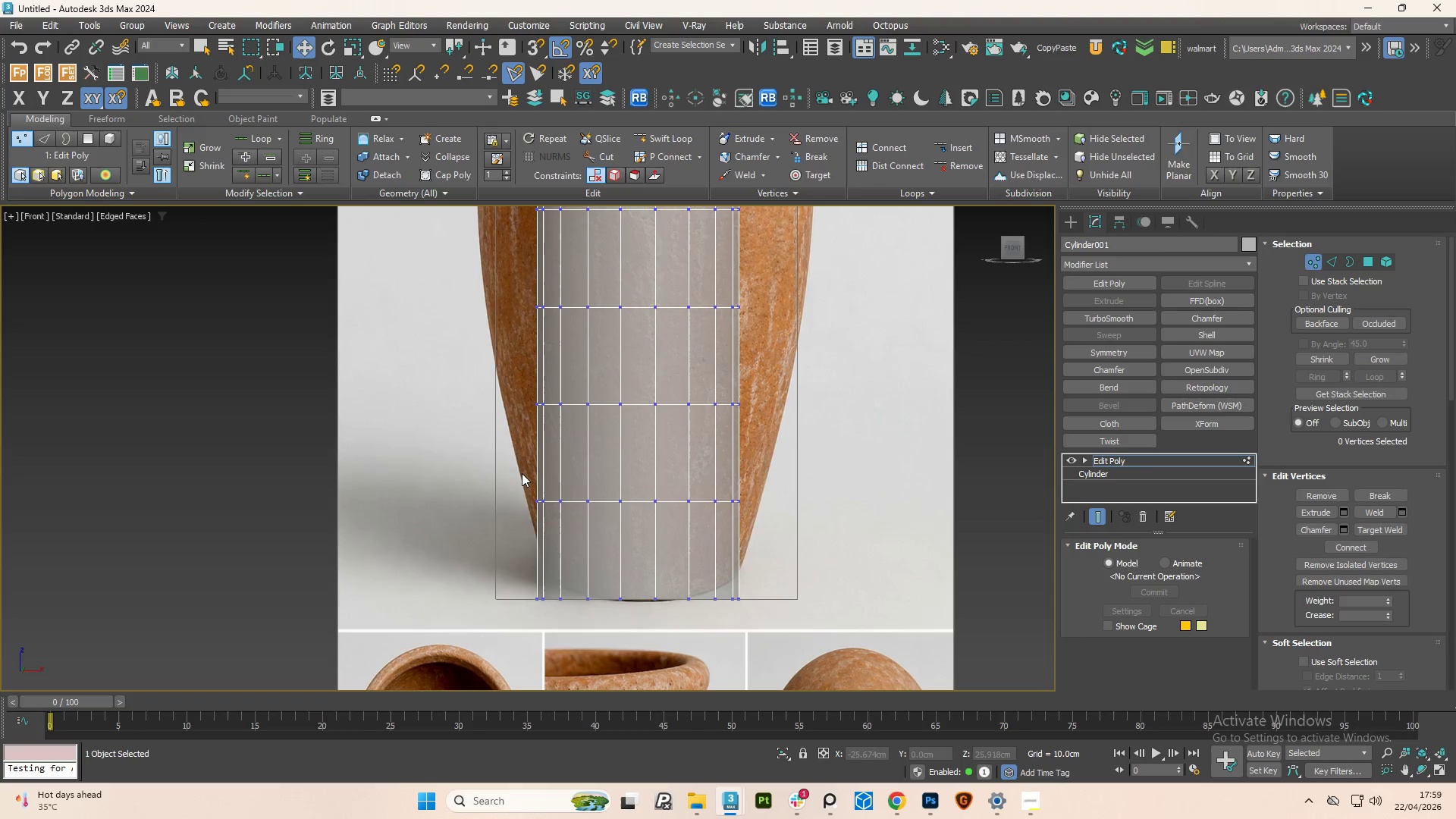 
left_click_drag(start_coordinate=[522, 473], to_coordinate=[795, 504])
 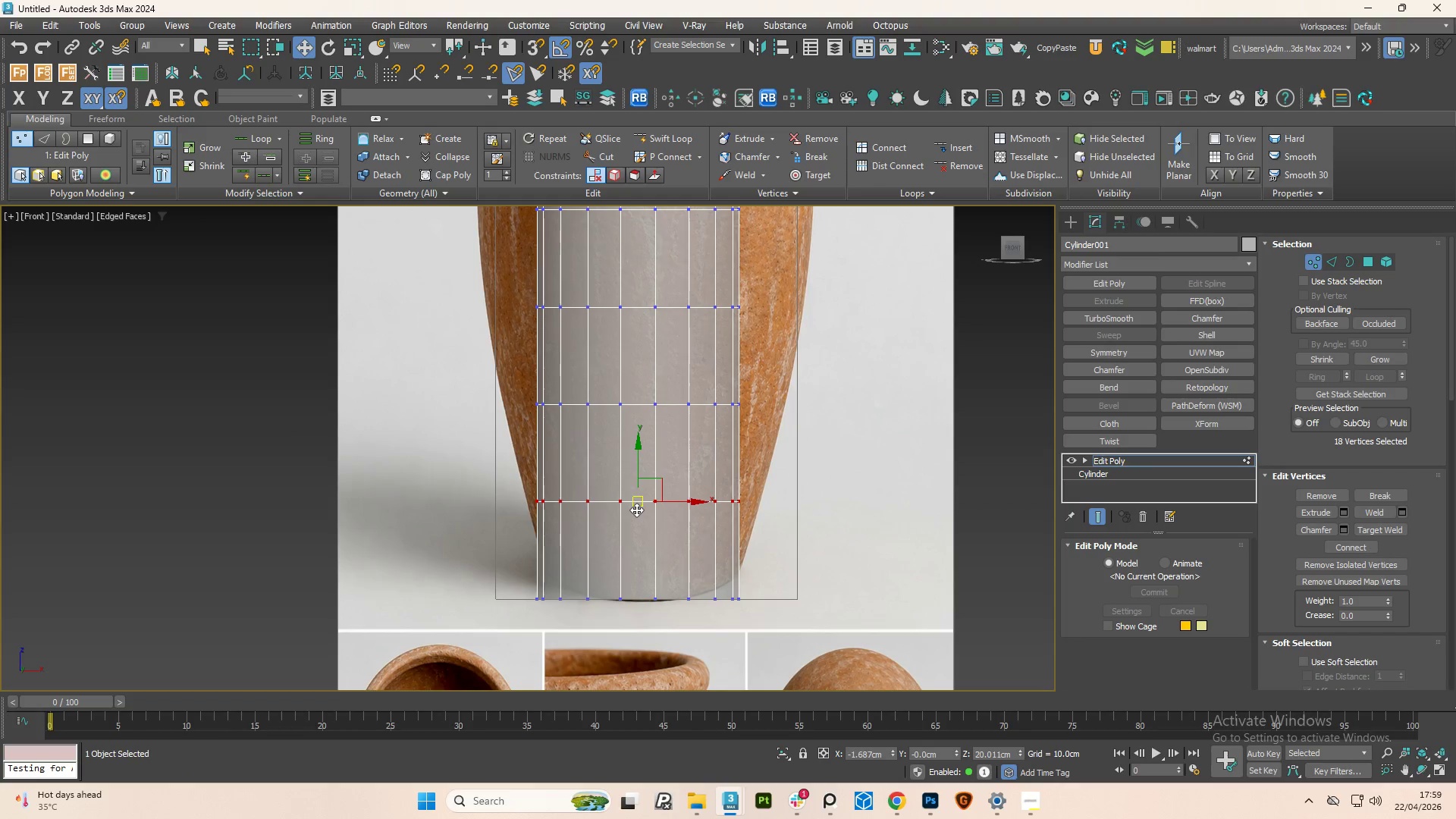 
key(R)
 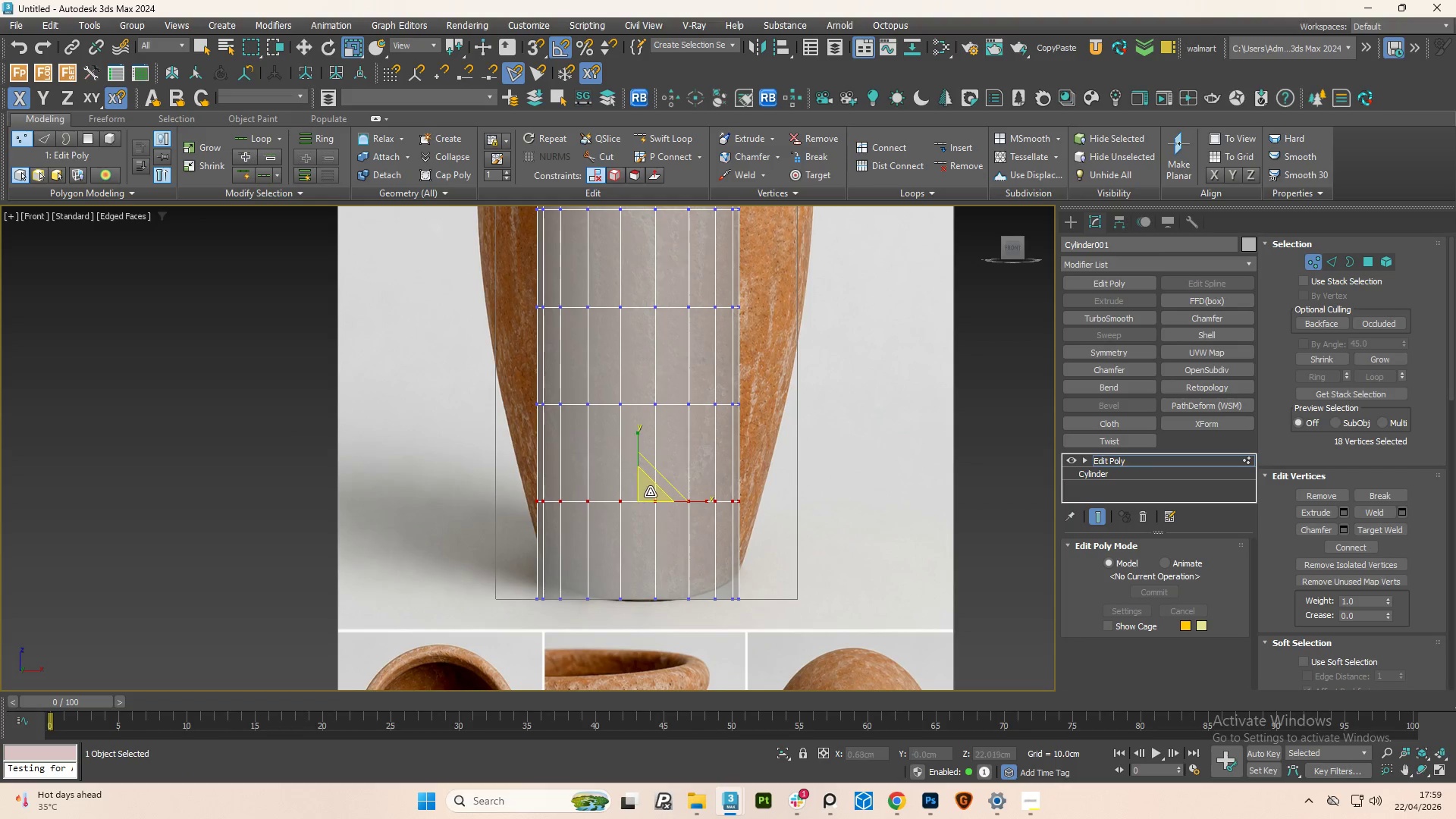 
left_click_drag(start_coordinate=[650, 492], to_coordinate=[641, 481])
 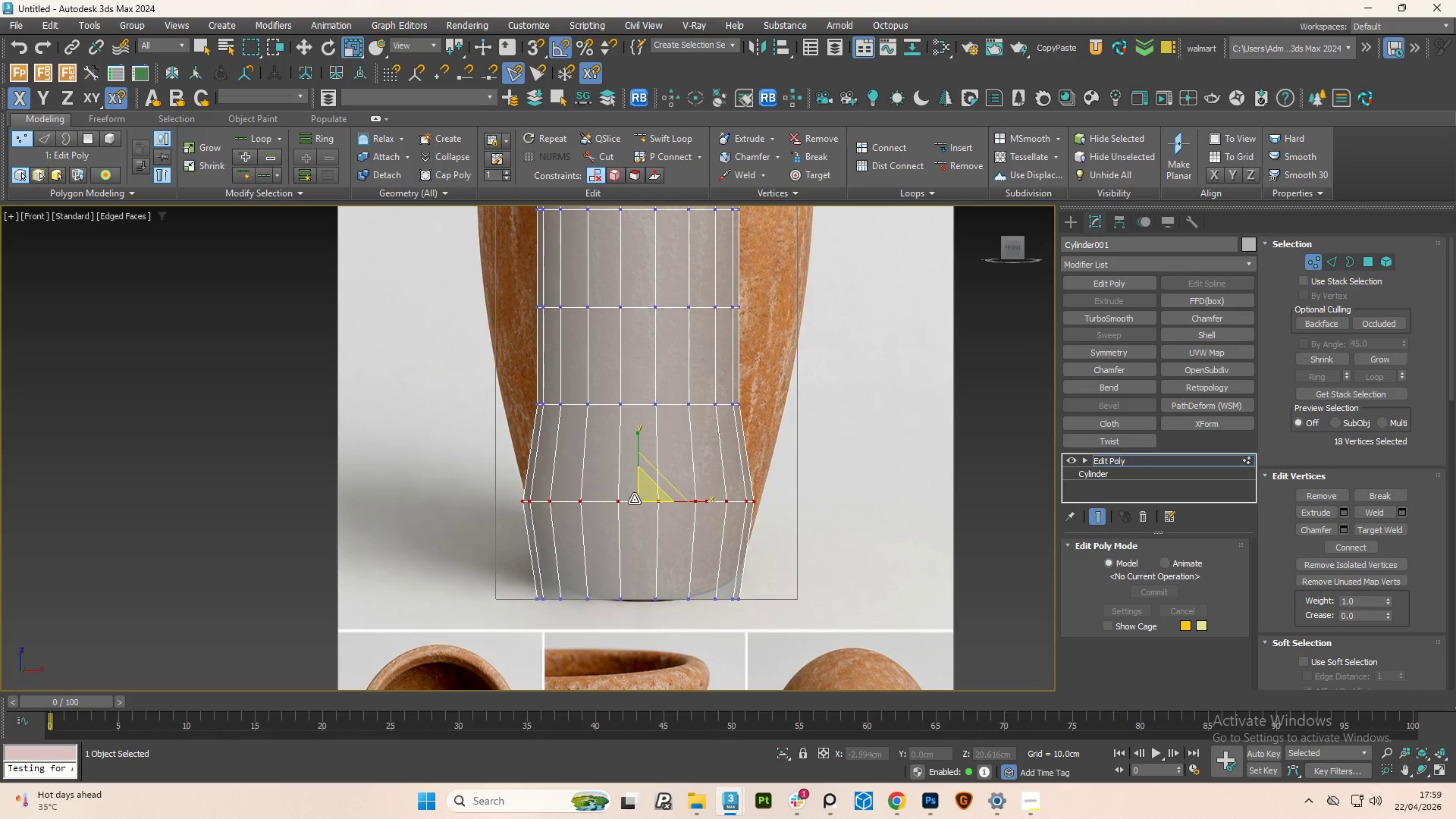 
key(W)
 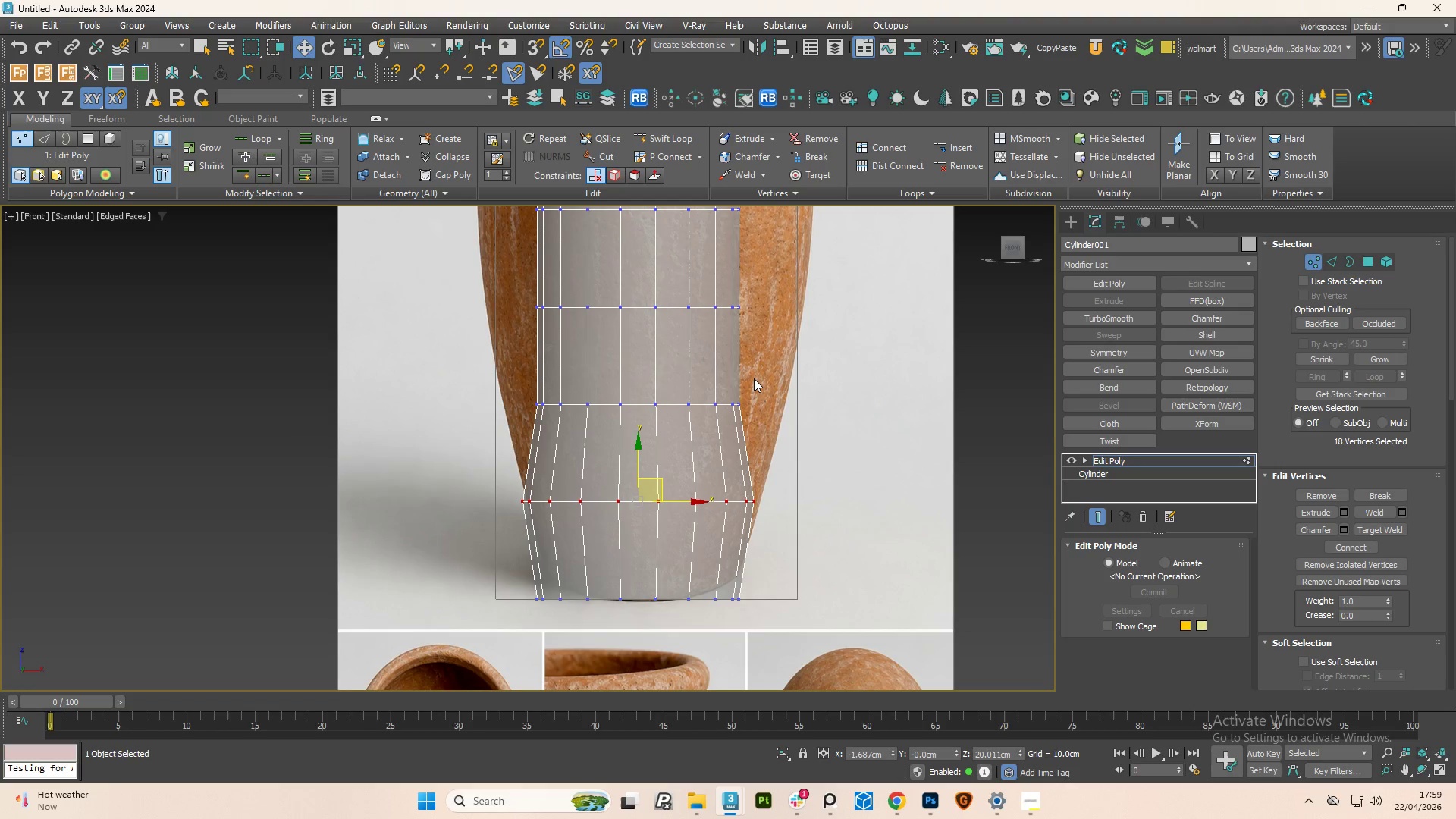 
key(1)
 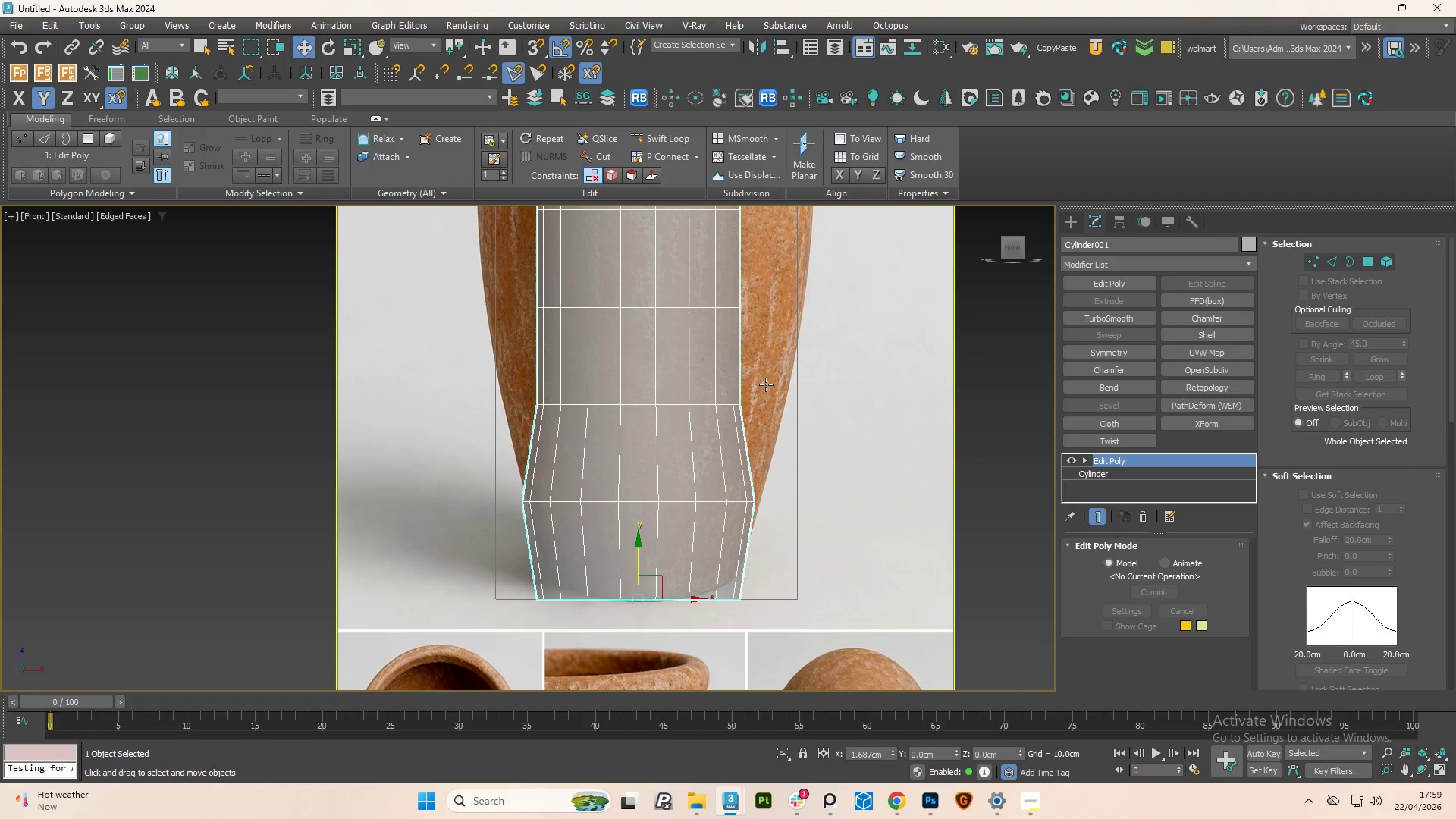 
left_click([766, 384])
 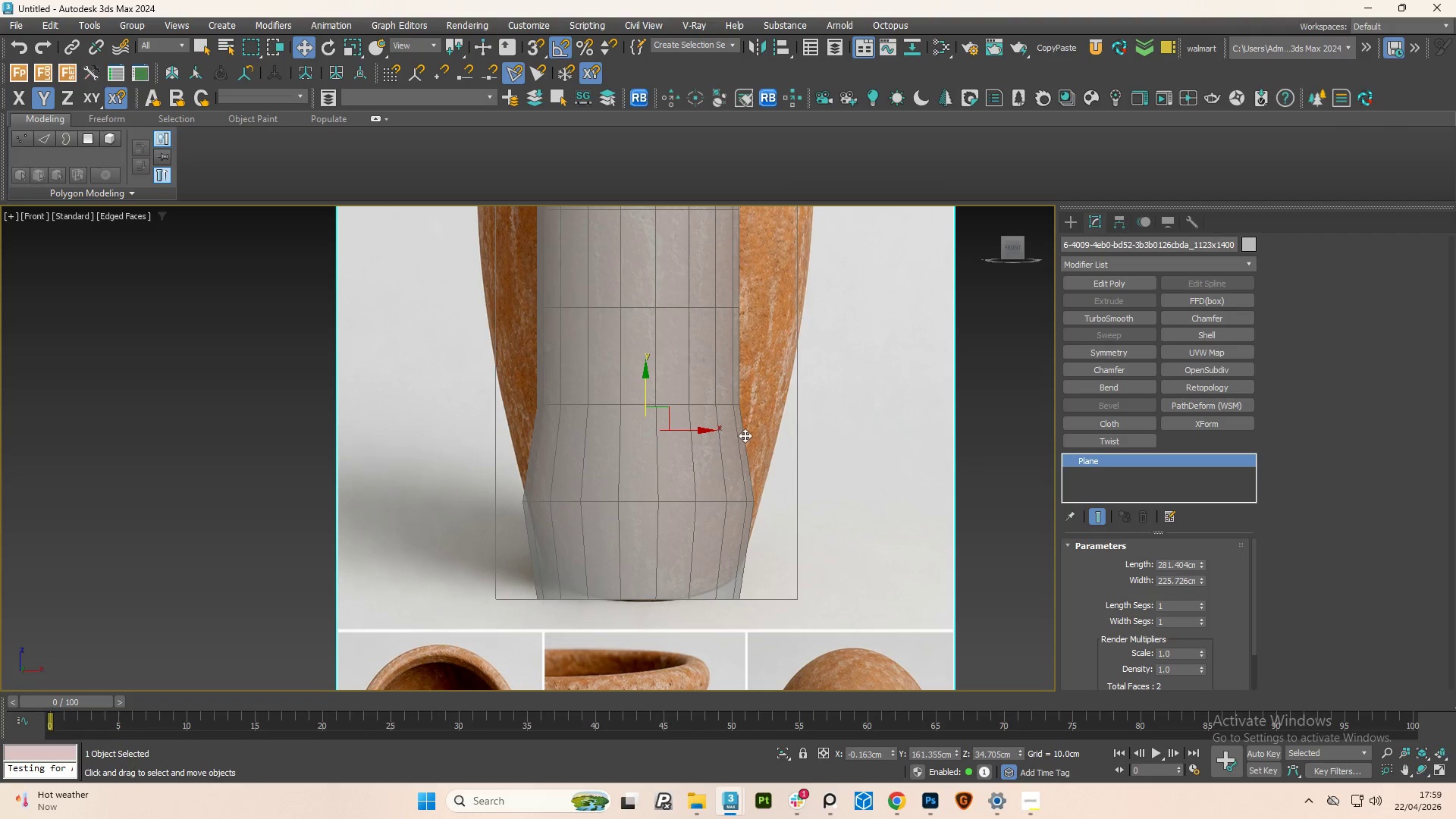 
scroll: coordinate [767, 419], scroll_direction: down, amount: 2.0
 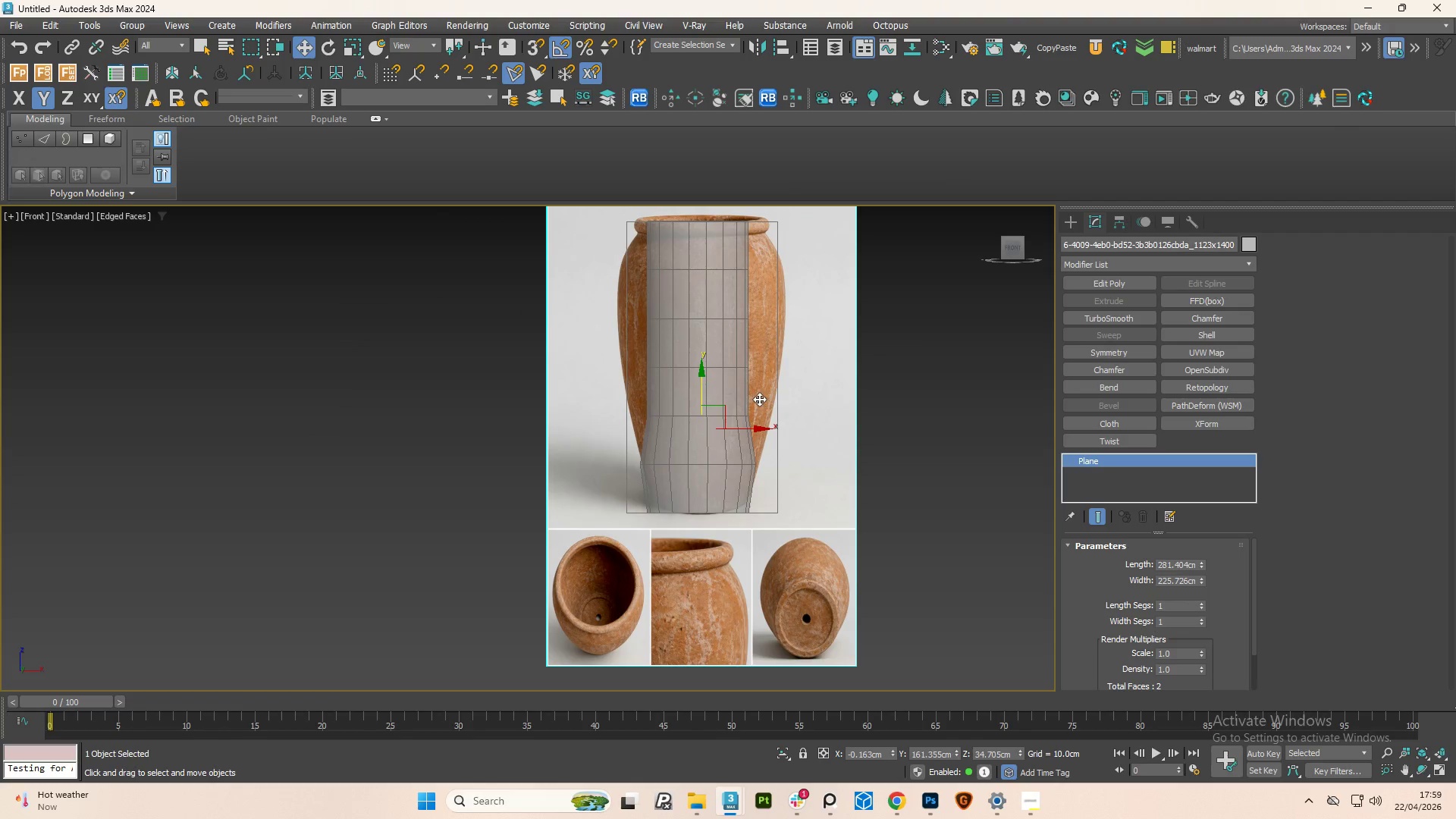 
scroll: coordinate [736, 463], scroll_direction: up, amount: 2.0
 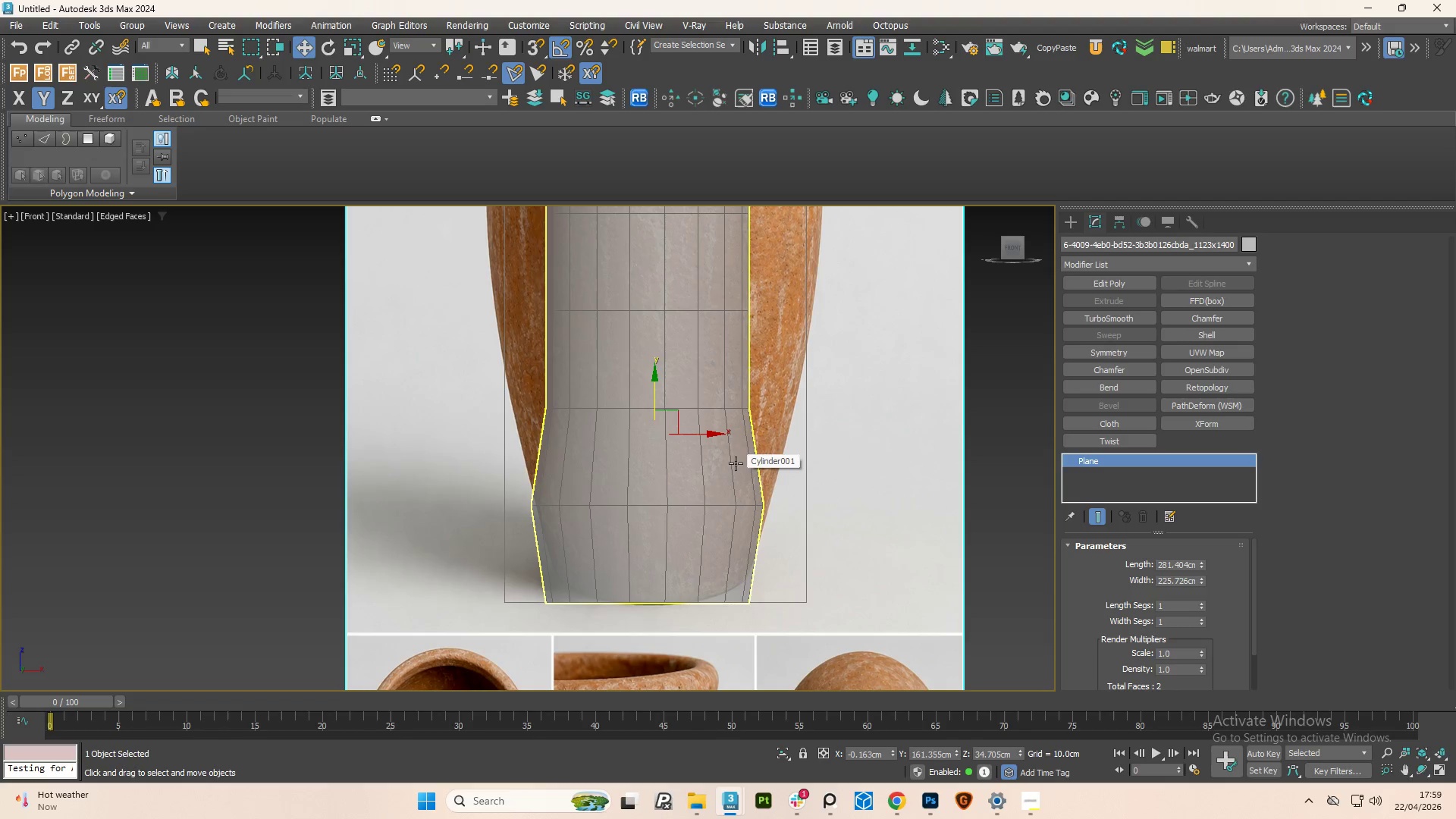 
key(1)
 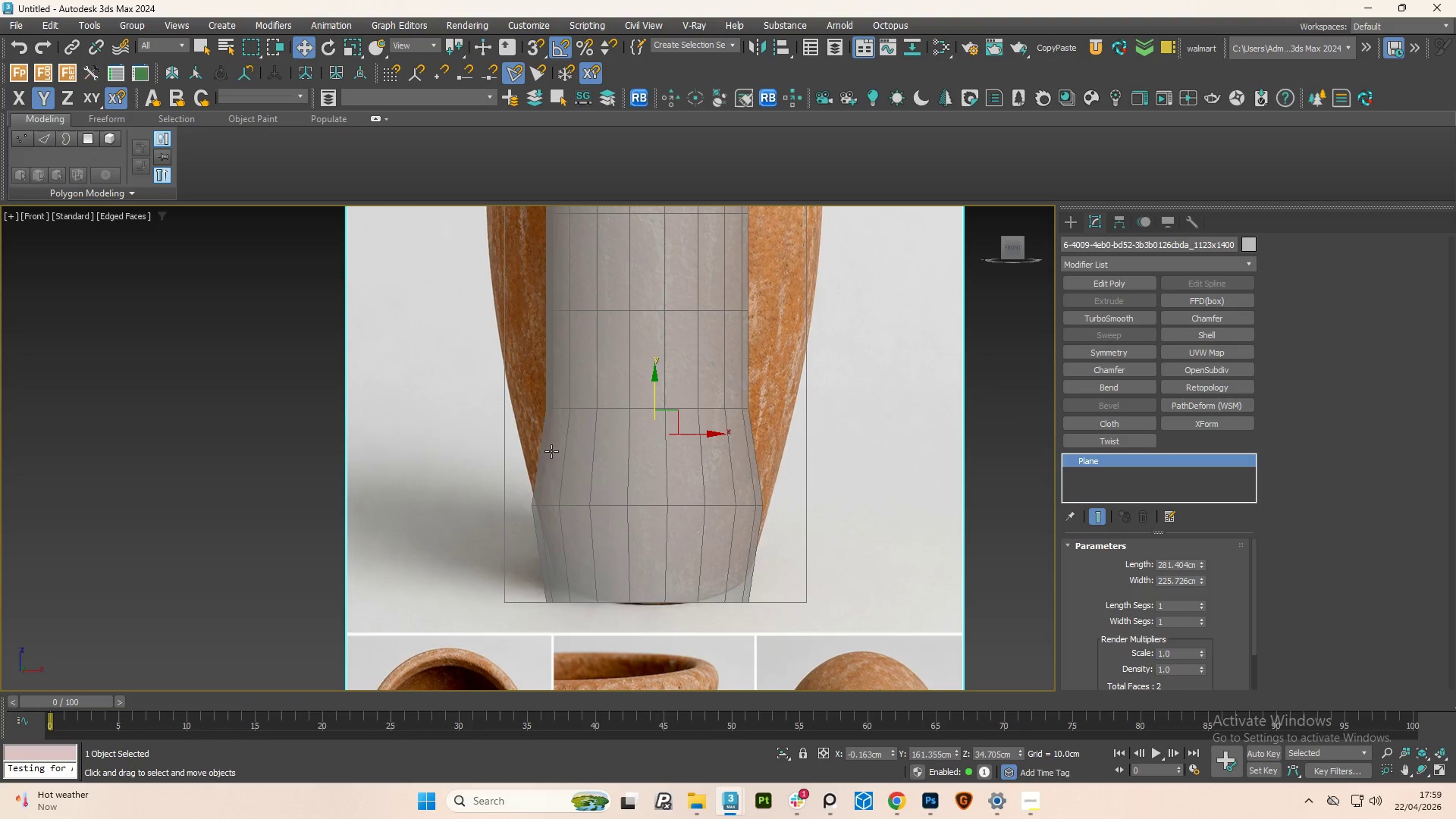 
left_click([588, 492])
 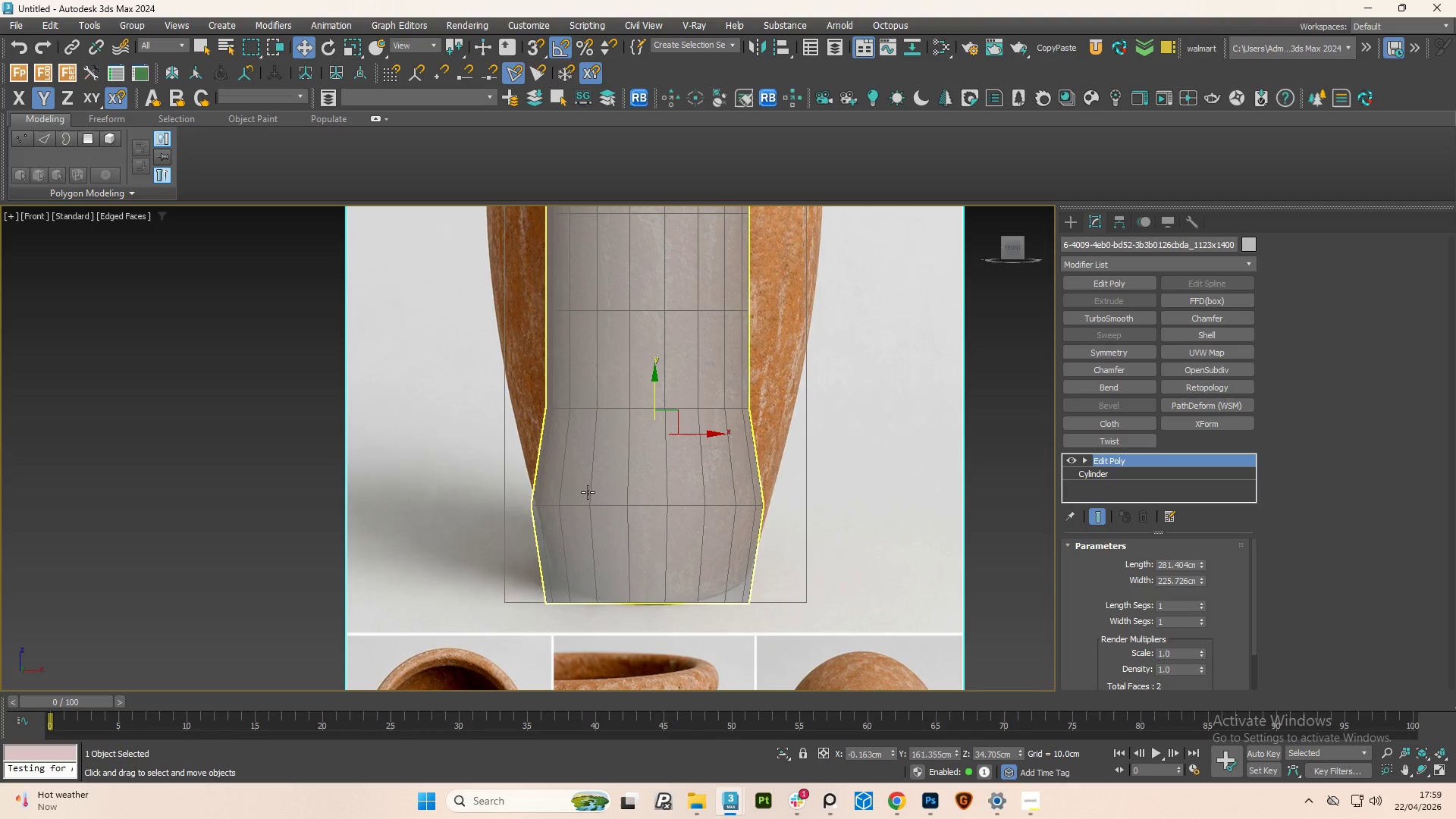 
type(1r)
 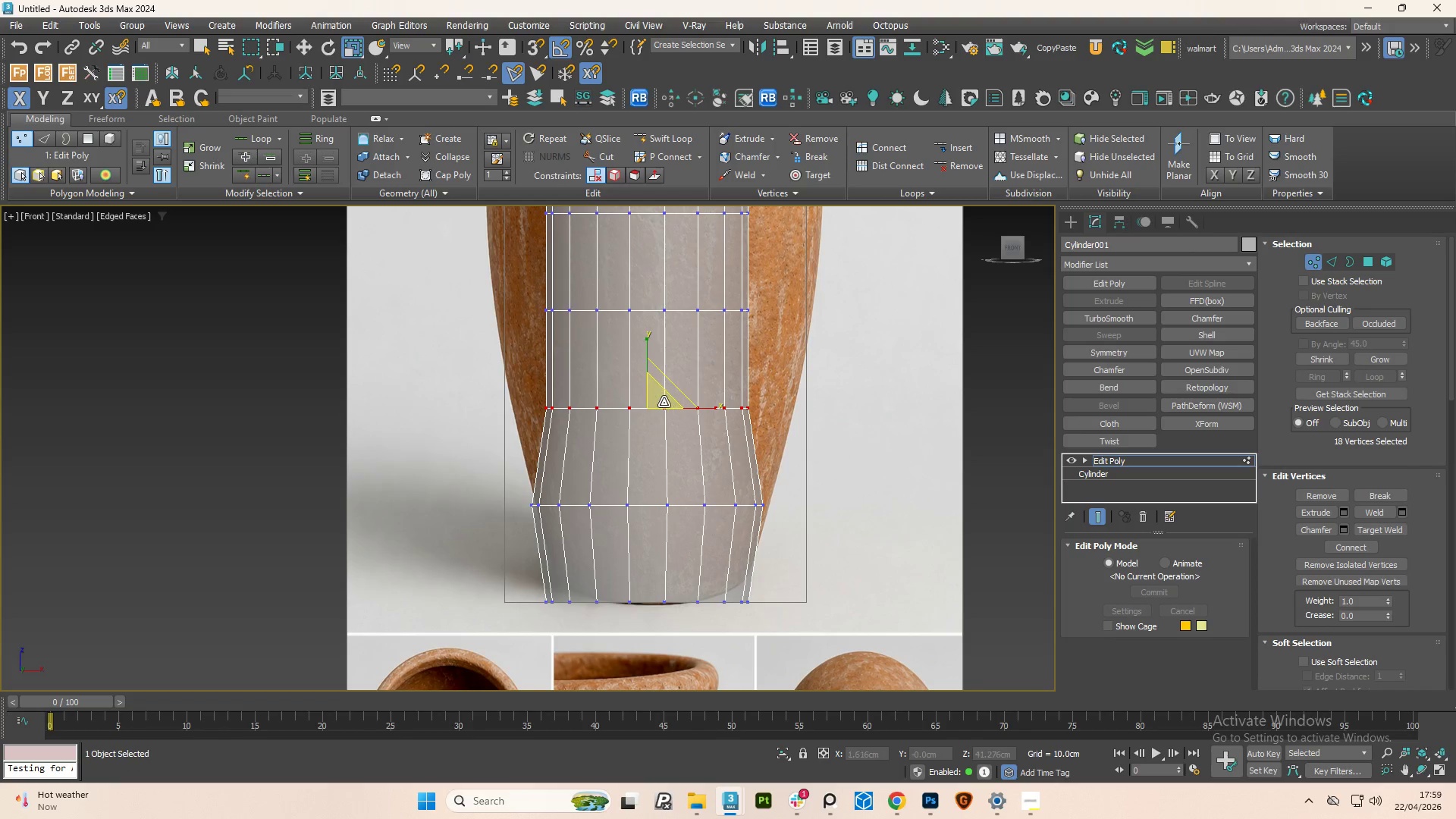 
left_click_drag(start_coordinate=[468, 375], to_coordinate=[800, 444])
 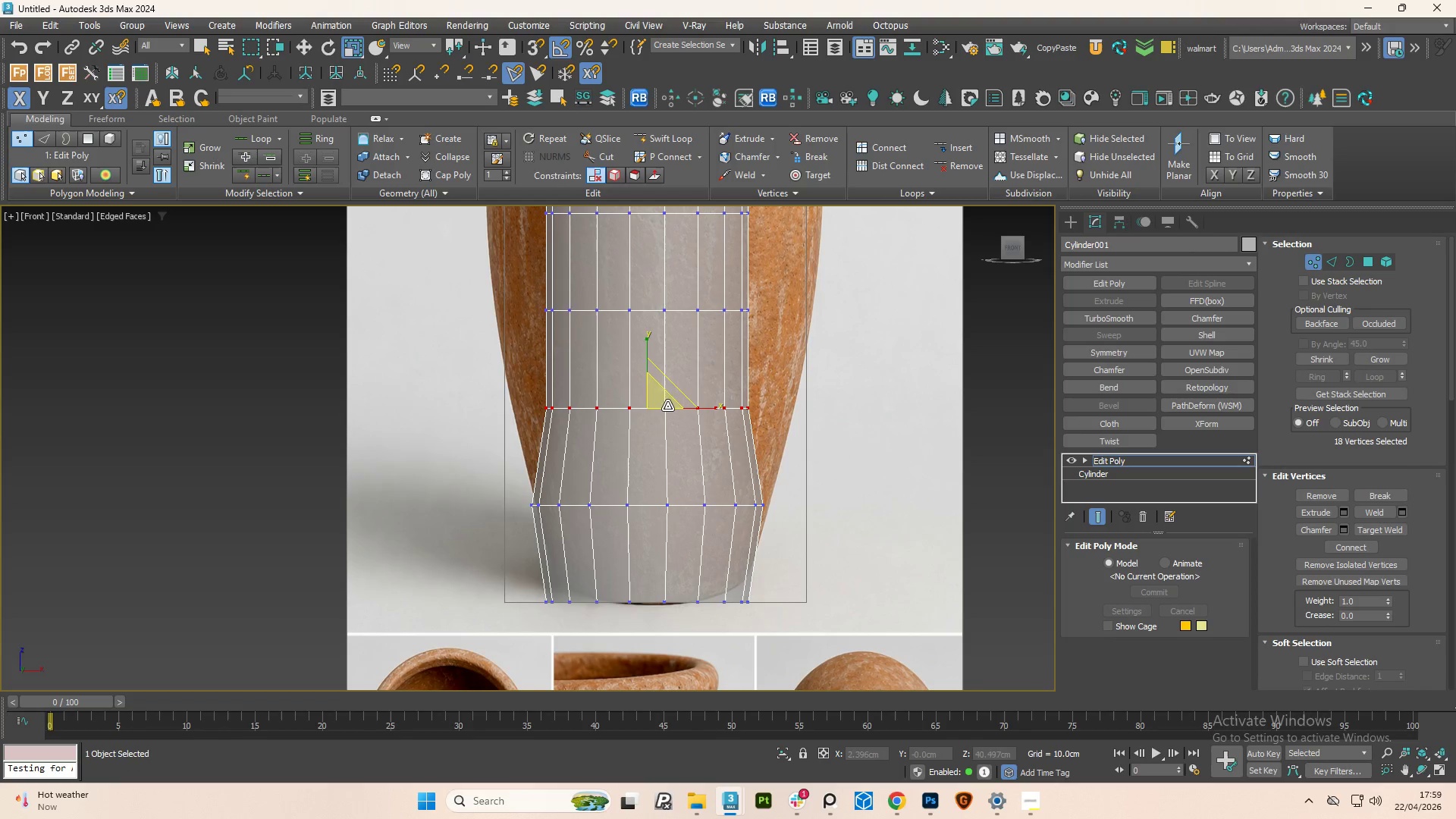 
left_click_drag(start_coordinate=[660, 401], to_coordinate=[657, 374])
 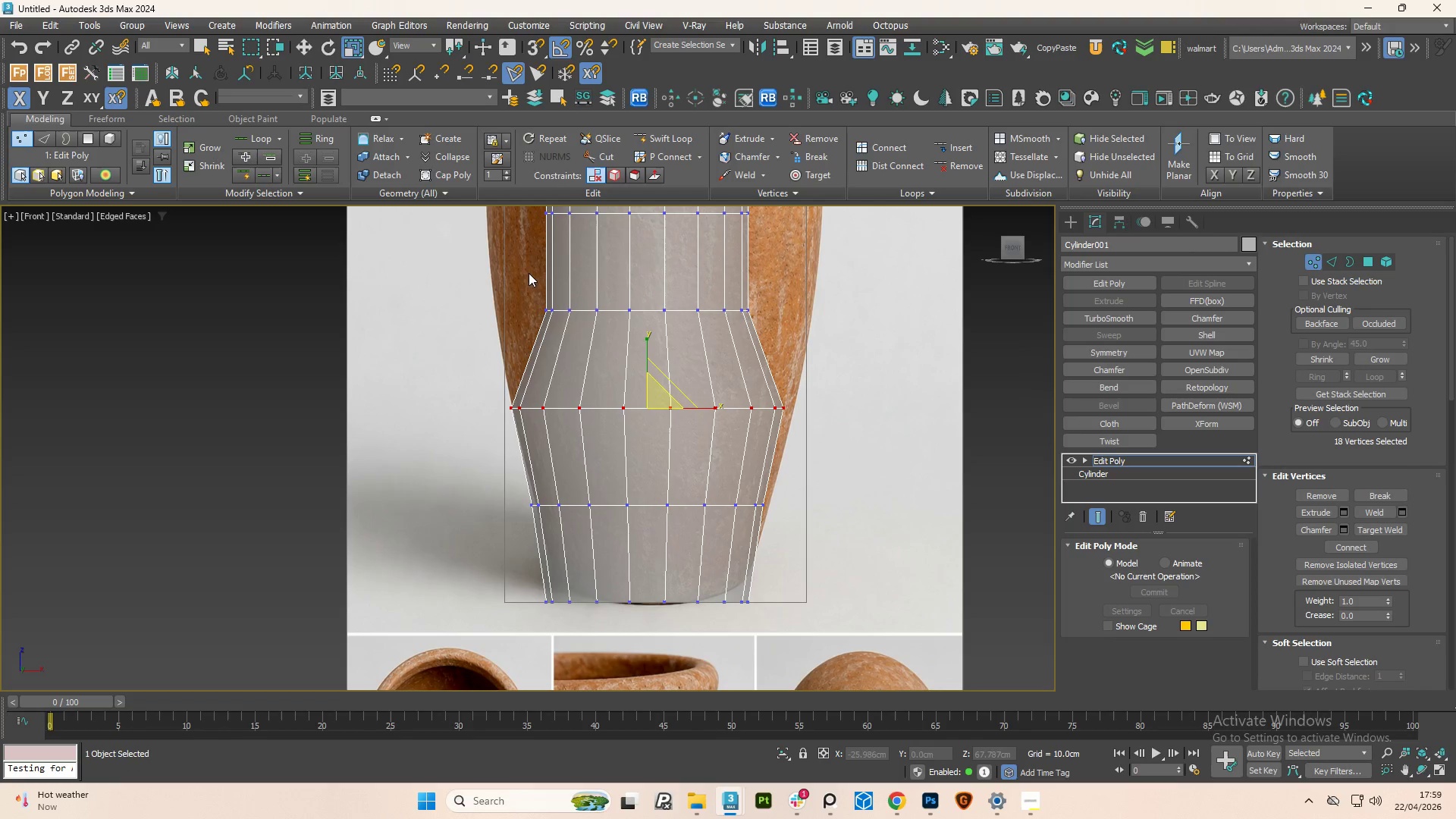 
left_click_drag(start_coordinate=[527, 274], to_coordinate=[803, 344])
 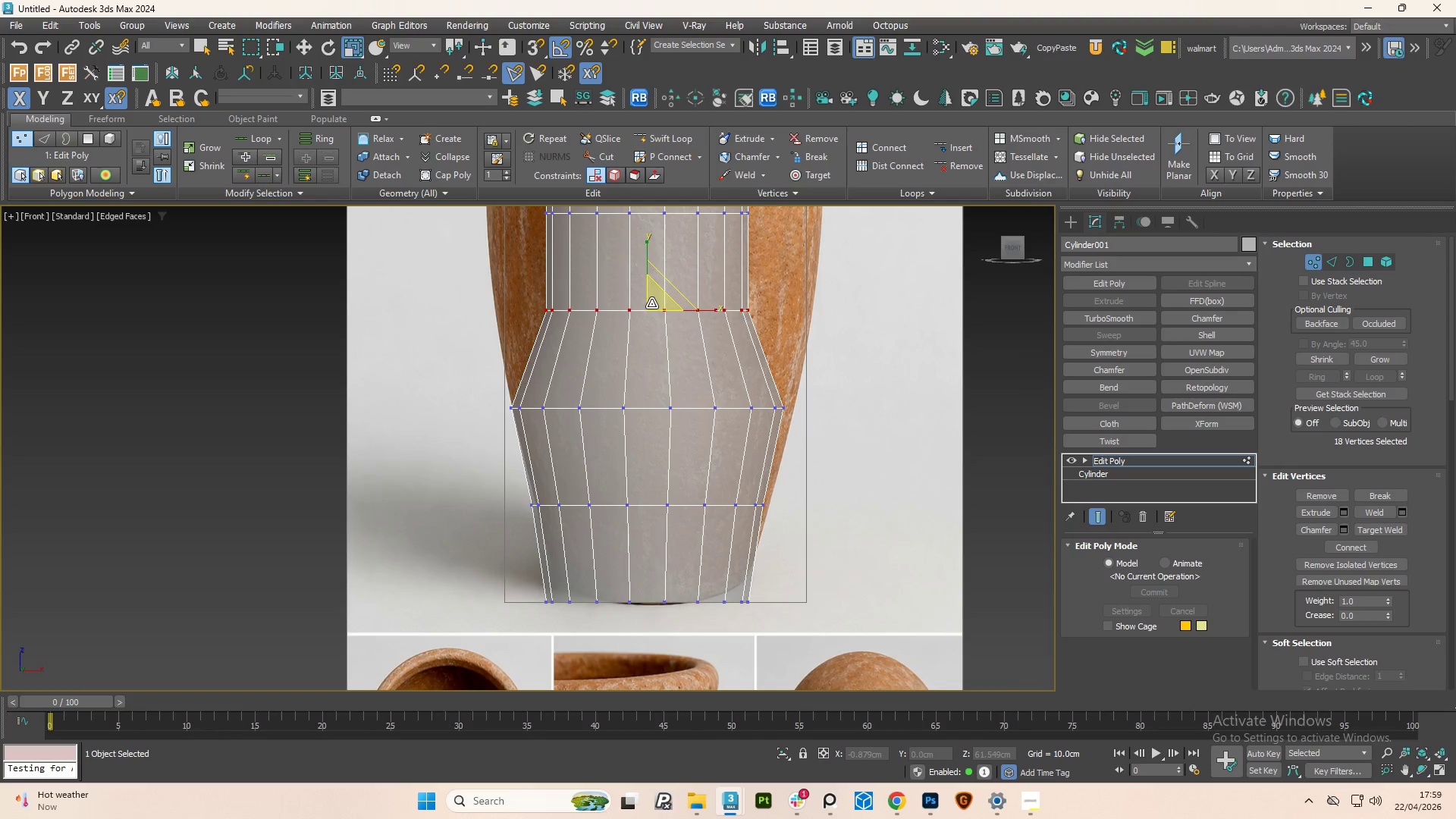 
left_click_drag(start_coordinate=[651, 303], to_coordinate=[645, 254])
 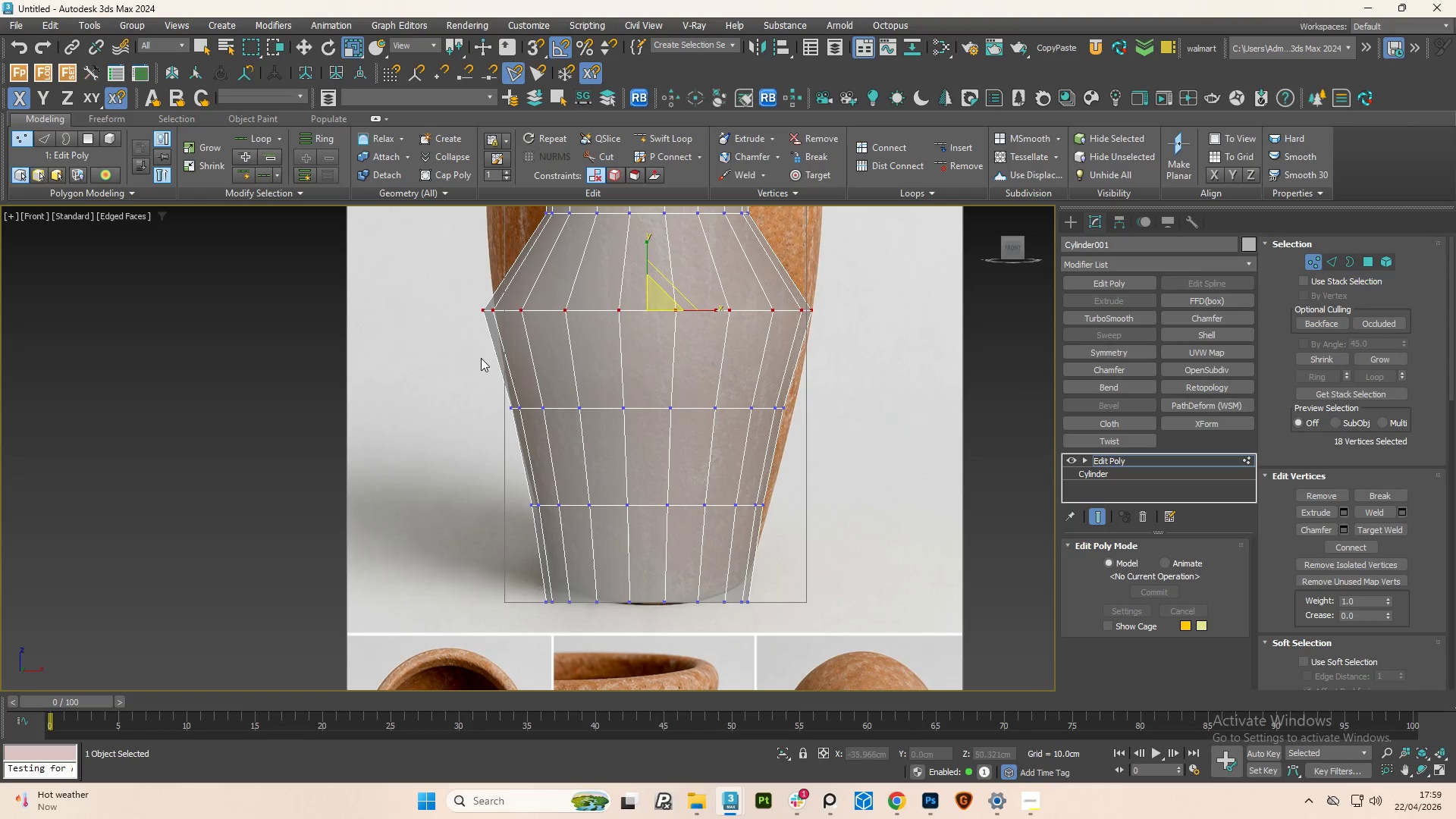 
left_click_drag(start_coordinate=[481, 358], to_coordinate=[826, 432])
 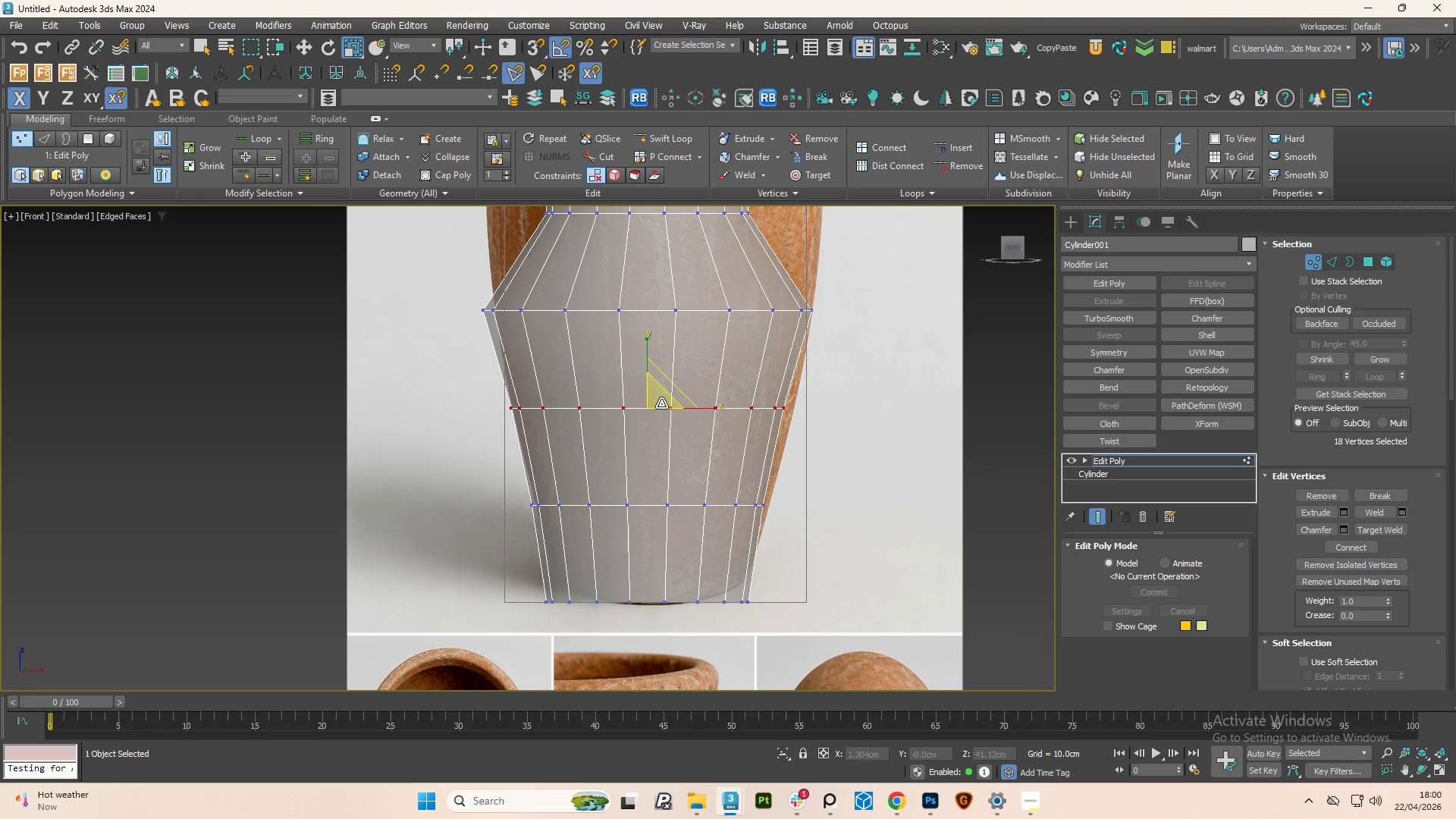 
left_click_drag(start_coordinate=[661, 403], to_coordinate=[664, 397])
 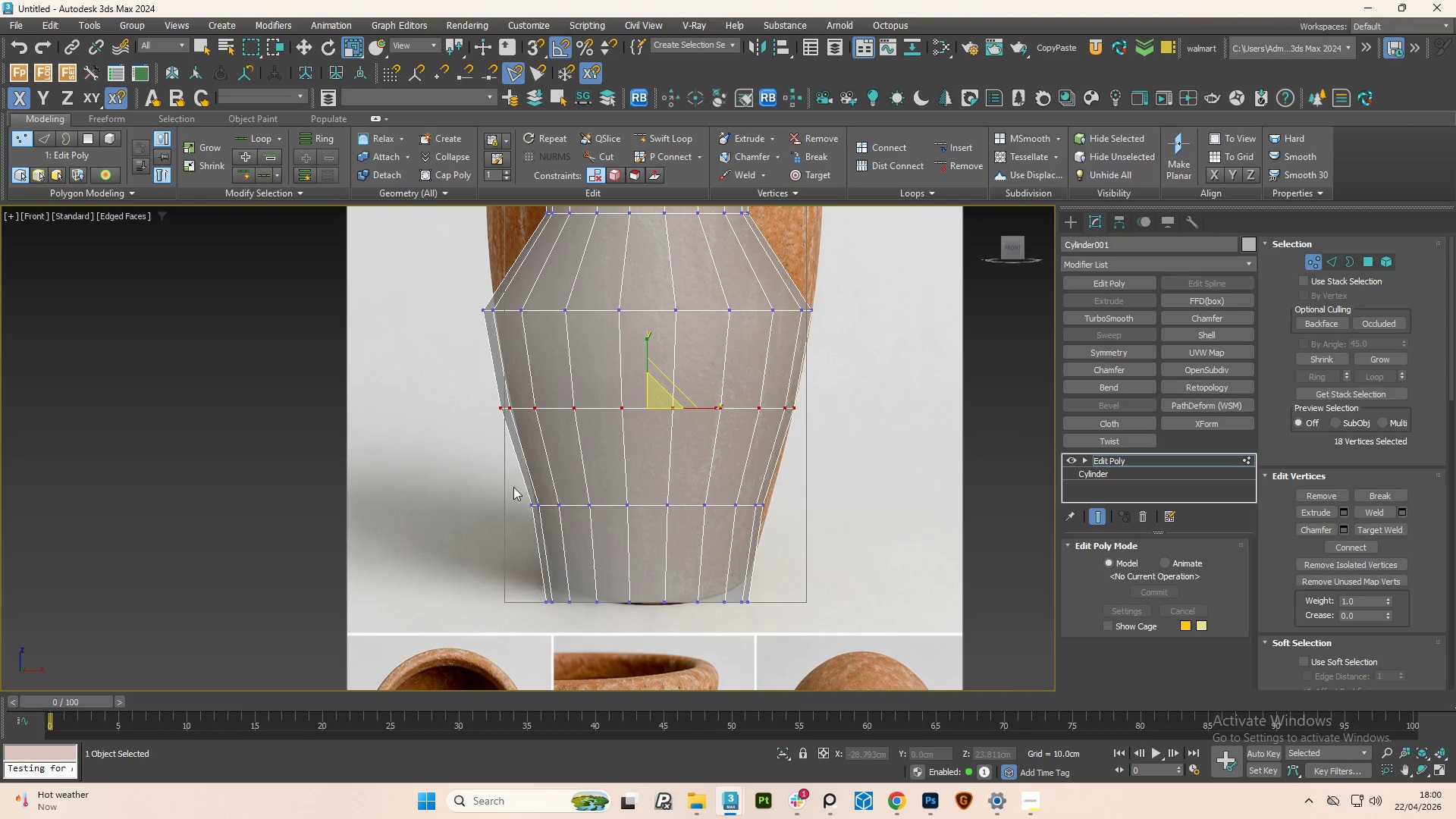 
left_click_drag(start_coordinate=[511, 487], to_coordinate=[870, 517])
 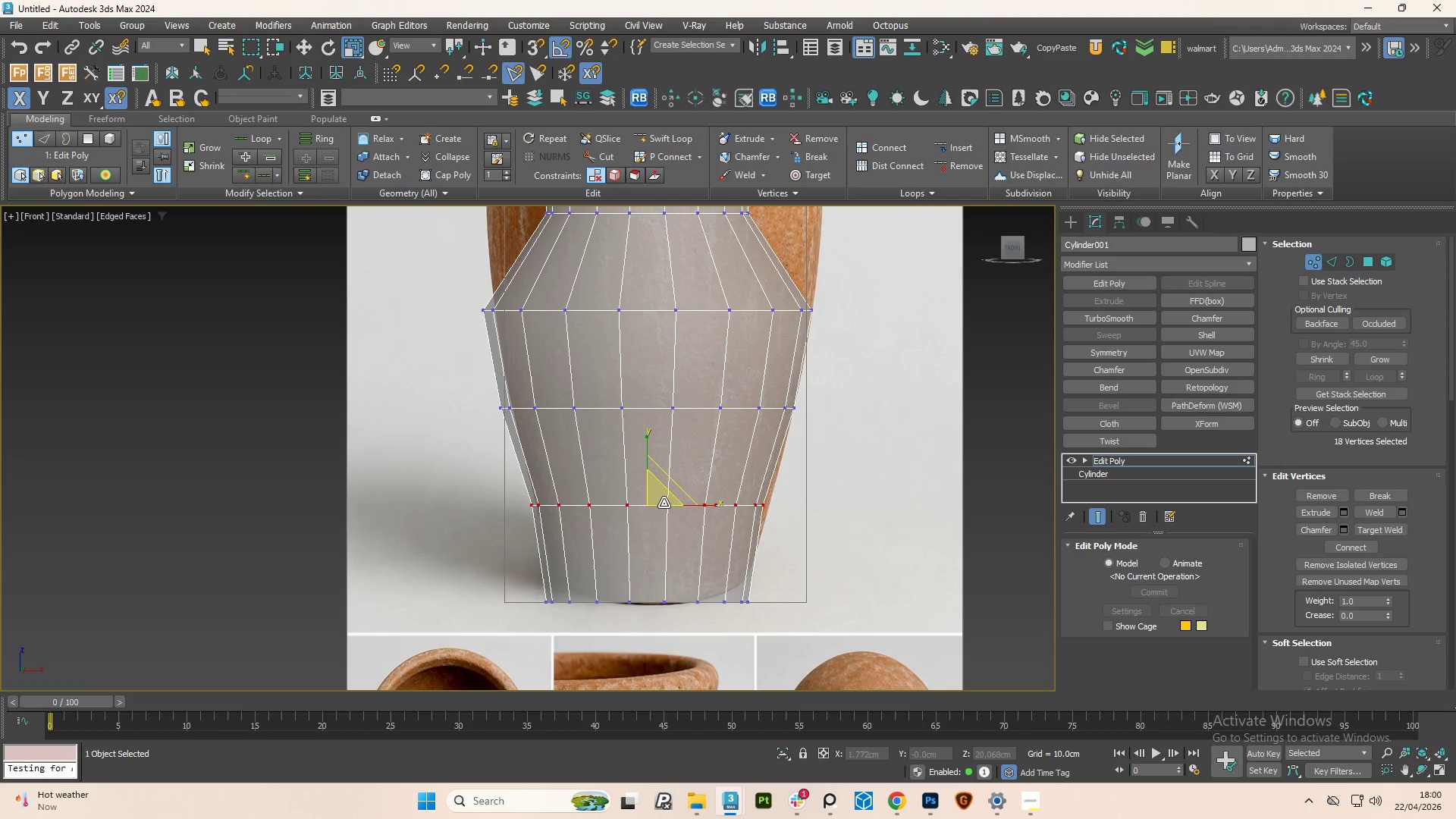 
left_click_drag(start_coordinate=[659, 501], to_coordinate=[658, 496])
 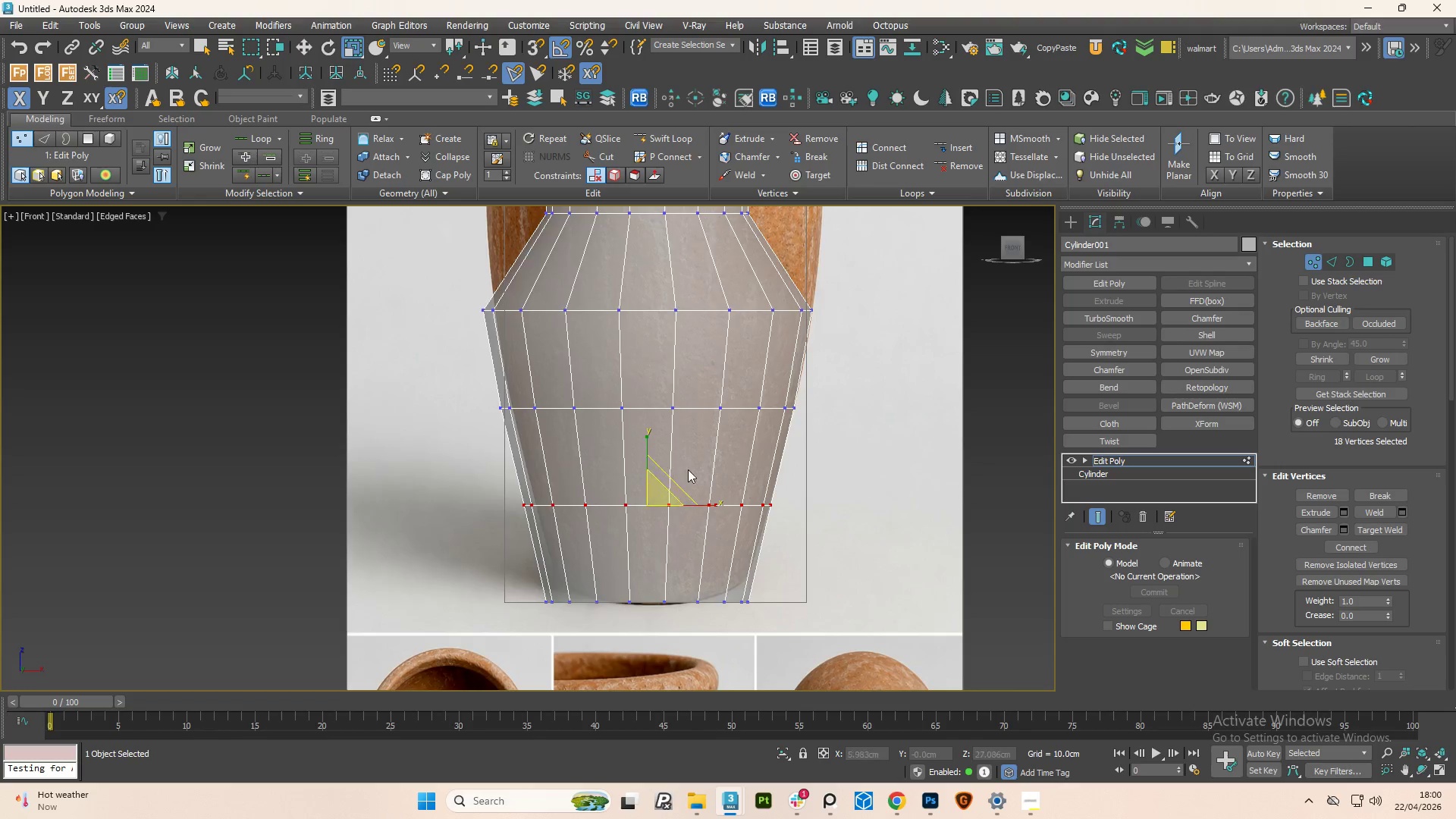 
scroll: coordinate [689, 469], scroll_direction: down, amount: 1.0
 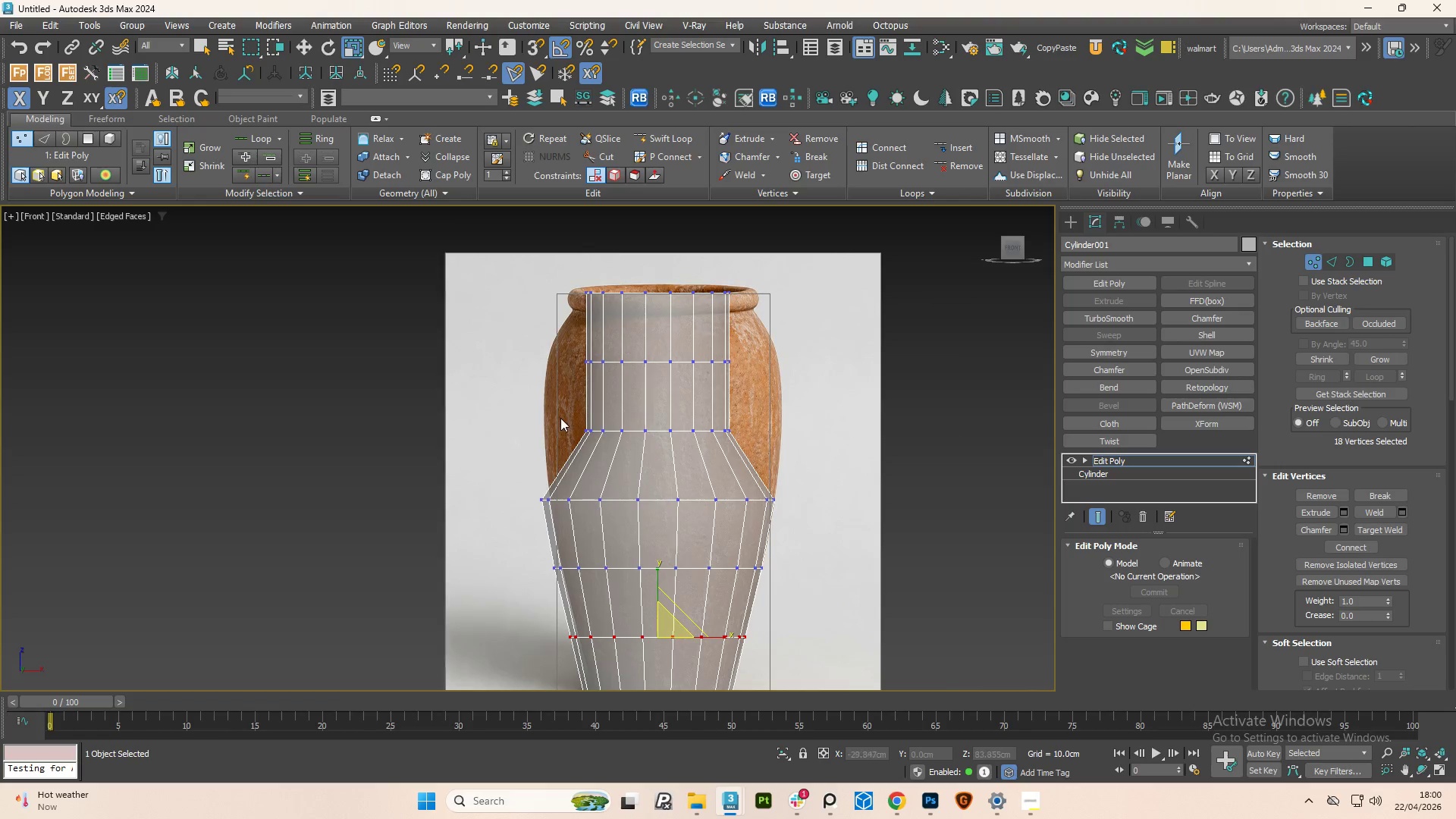 
left_click_drag(start_coordinate=[560, 418], to_coordinate=[819, 454])
 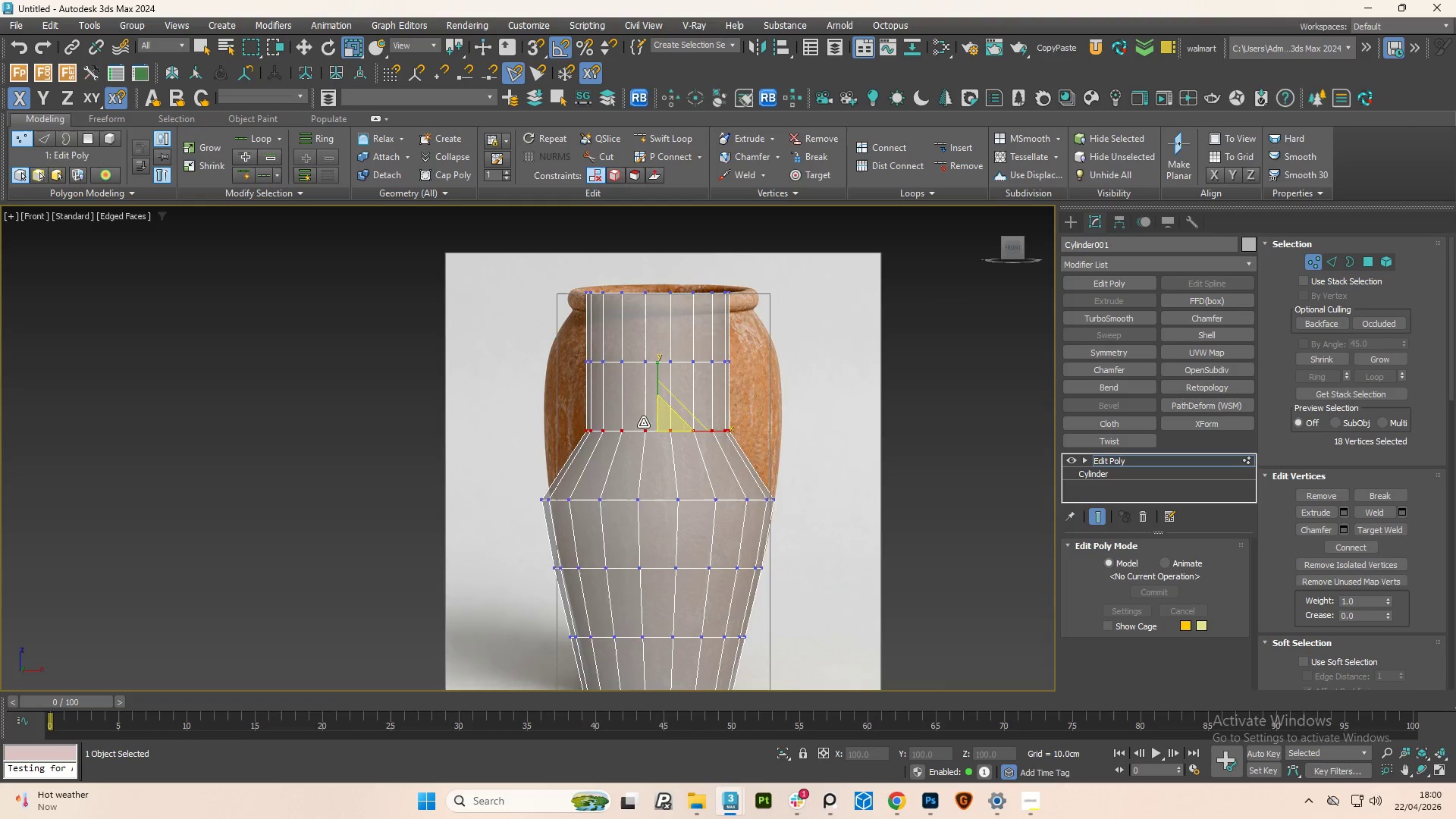 
scroll: coordinate [626, 419], scroll_direction: up, amount: 3.0
 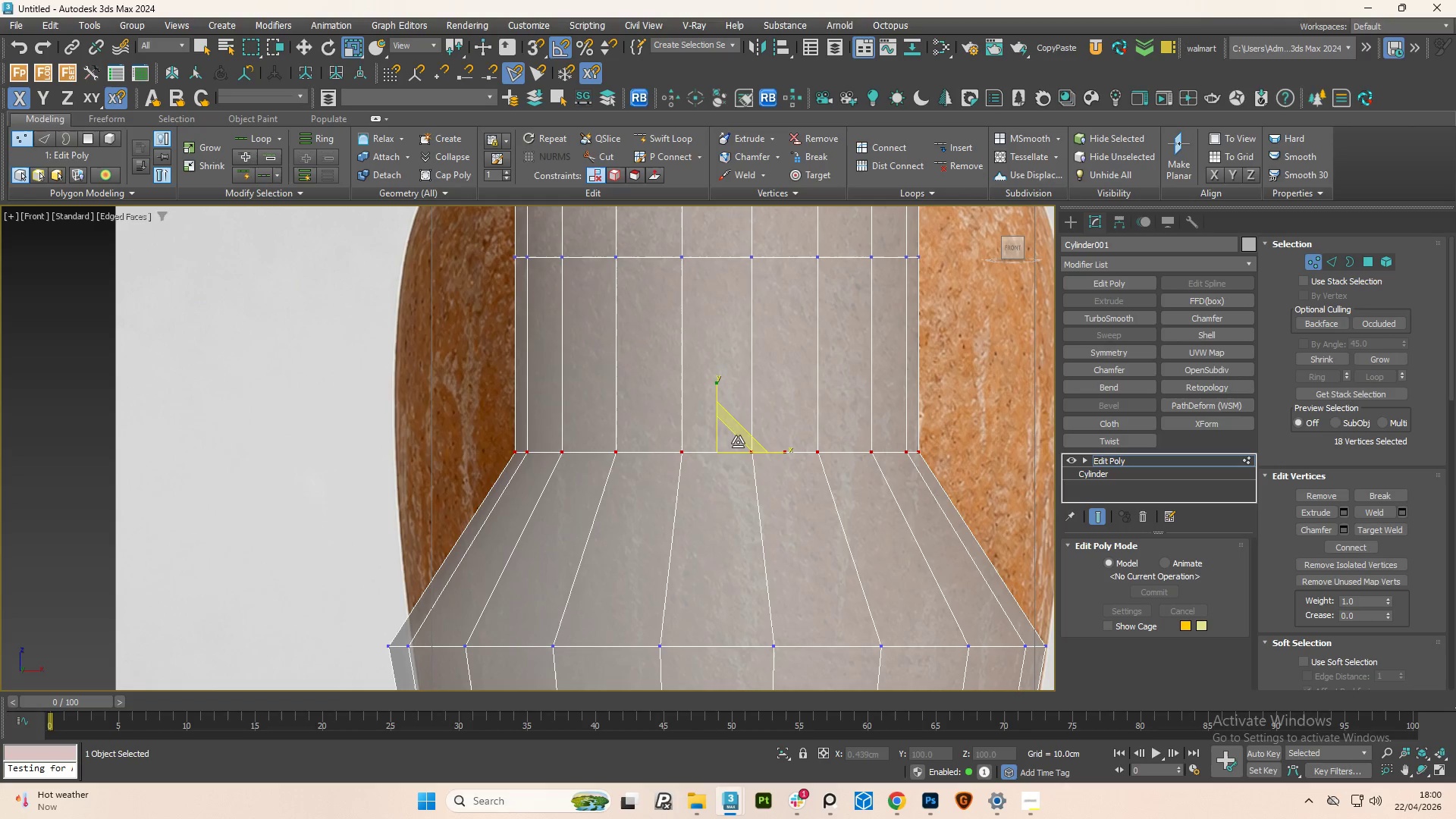 
scroll: coordinate [737, 443], scroll_direction: down, amount: 2.0
 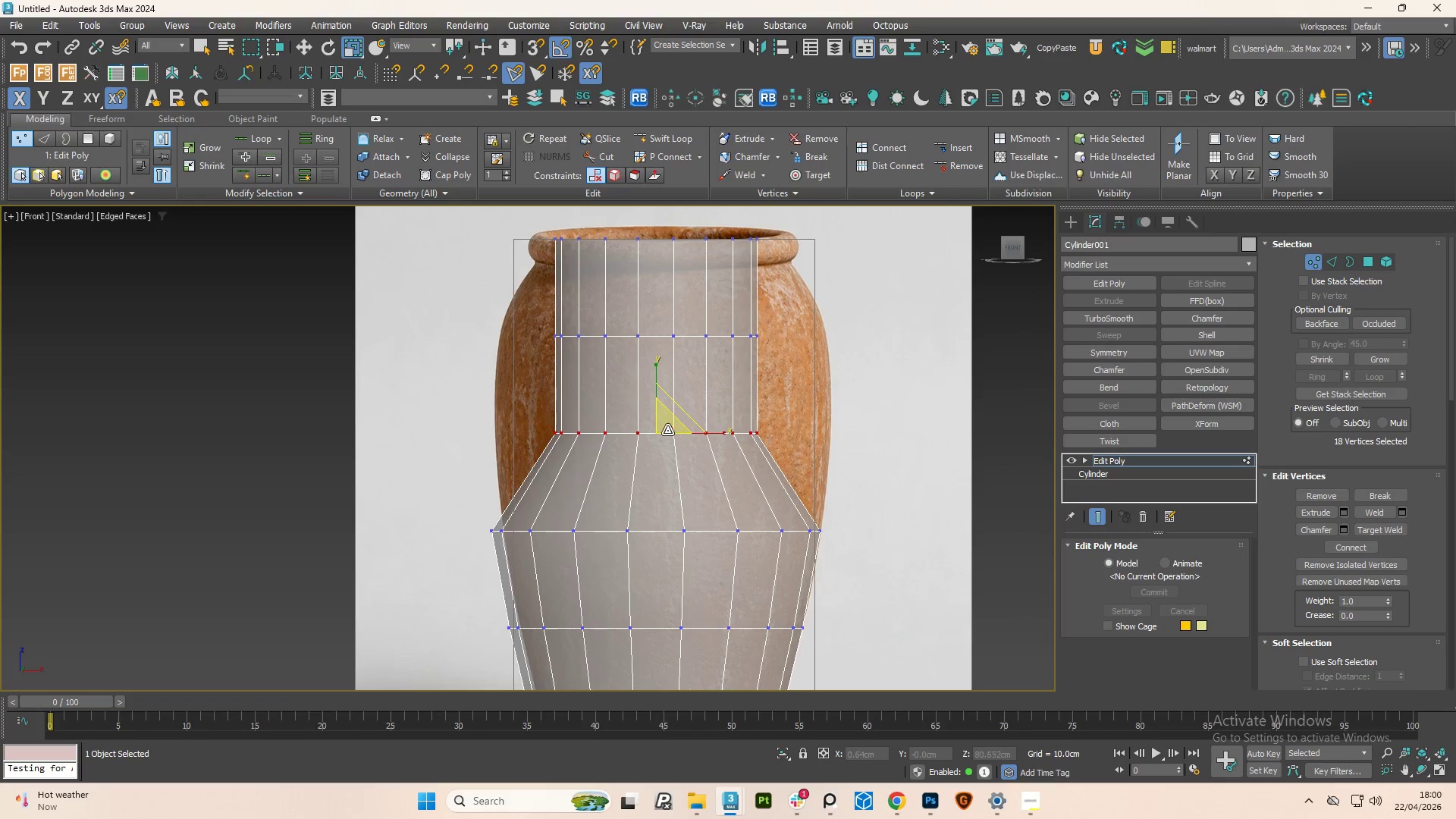 
left_click_drag(start_coordinate=[667, 424], to_coordinate=[667, 366])
 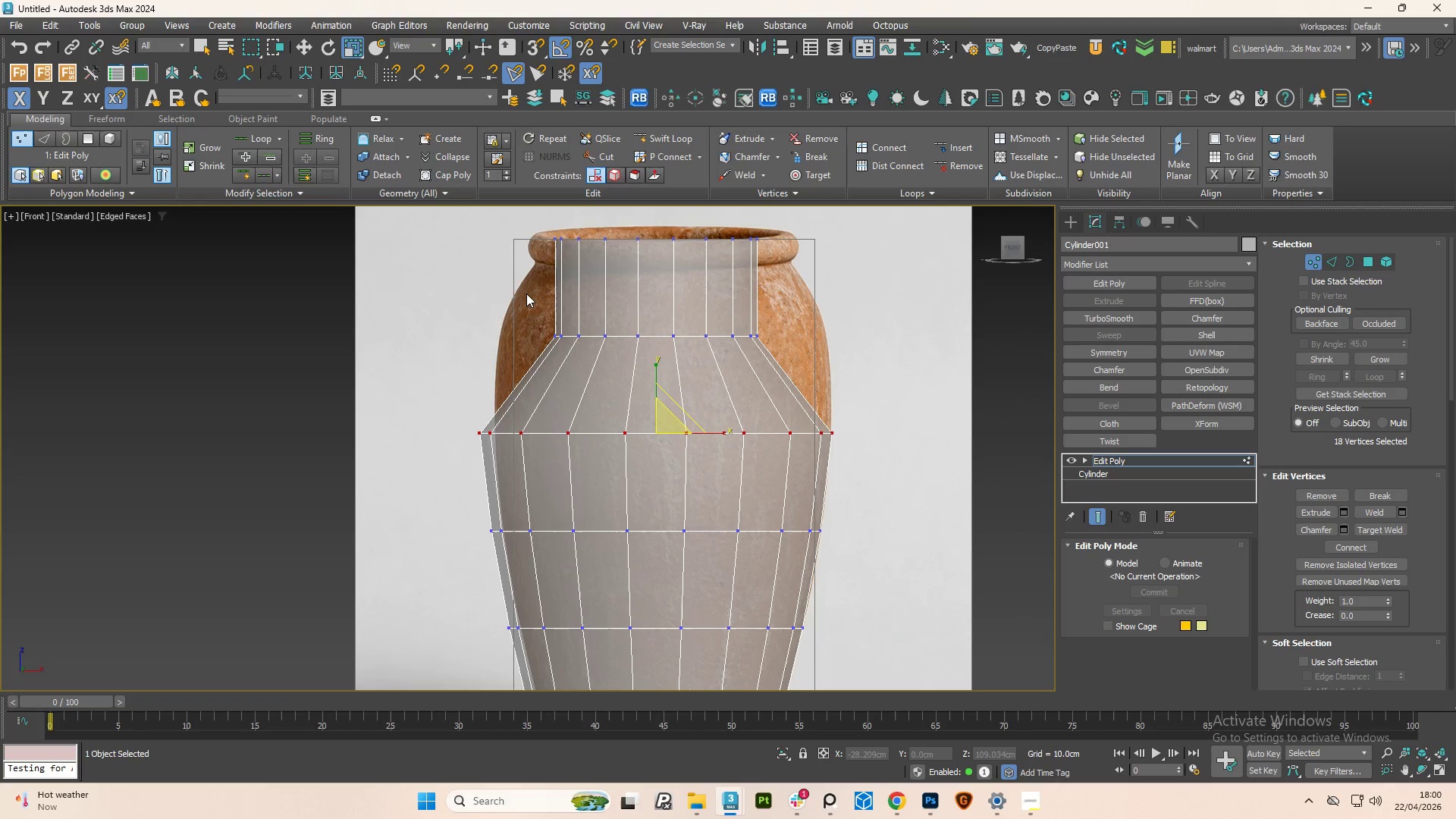 
left_click_drag(start_coordinate=[529, 310], to_coordinate=[870, 349])
 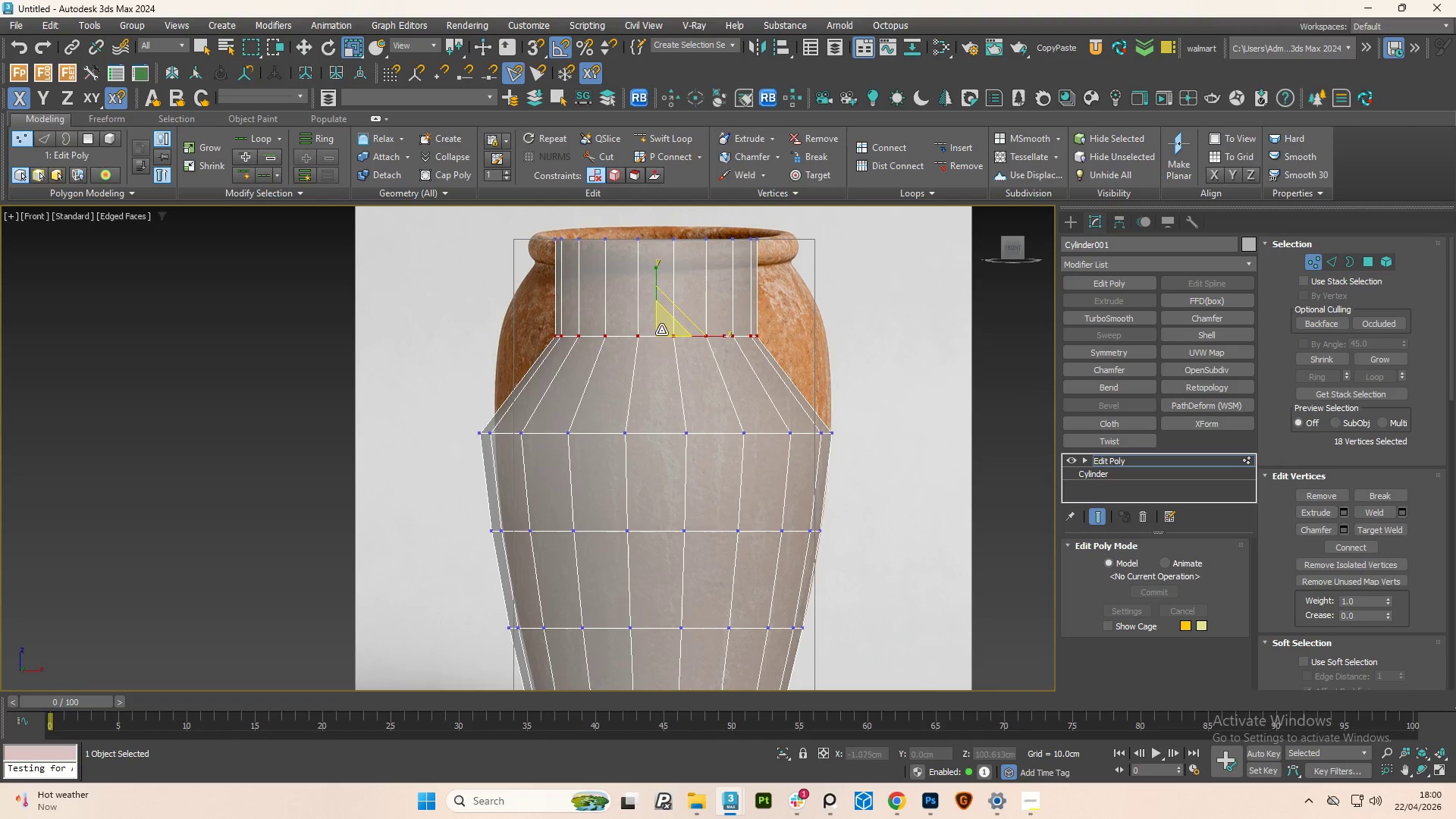 
left_click_drag(start_coordinate=[665, 329], to_coordinate=[673, 275])
 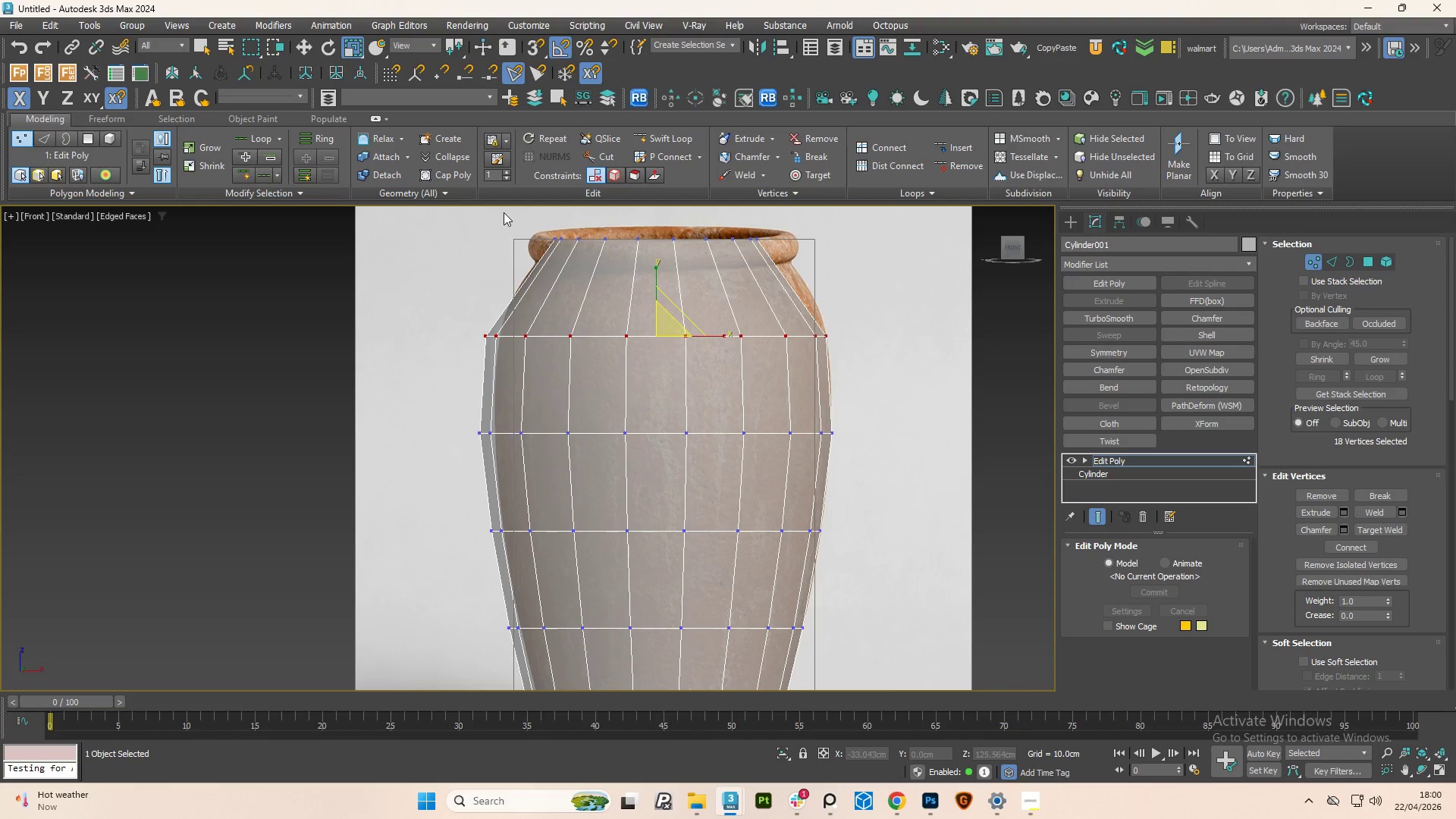 
left_click_drag(start_coordinate=[510, 213], to_coordinate=[853, 255])
 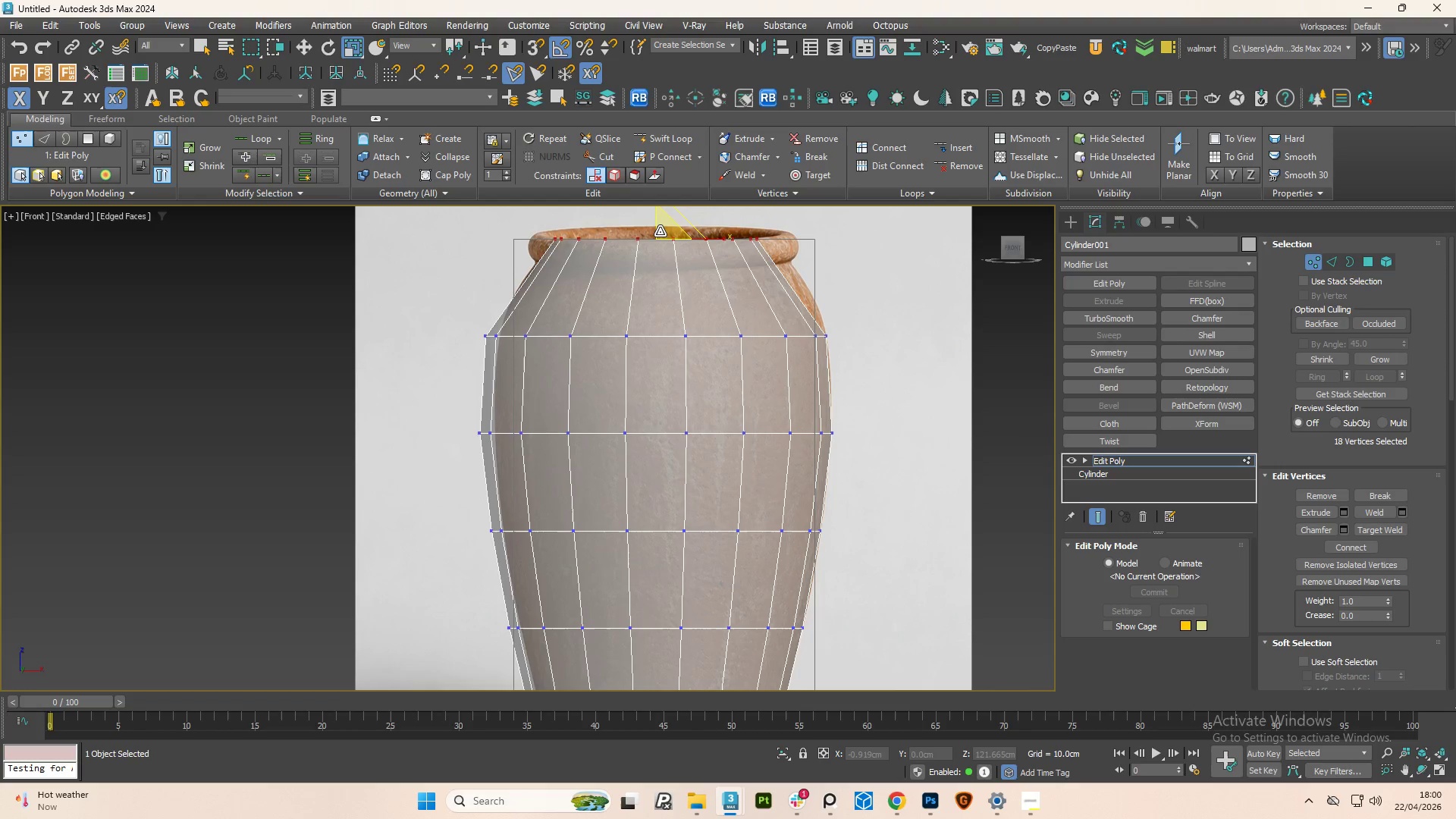 
left_click_drag(start_coordinate=[660, 231], to_coordinate=[658, 213])
 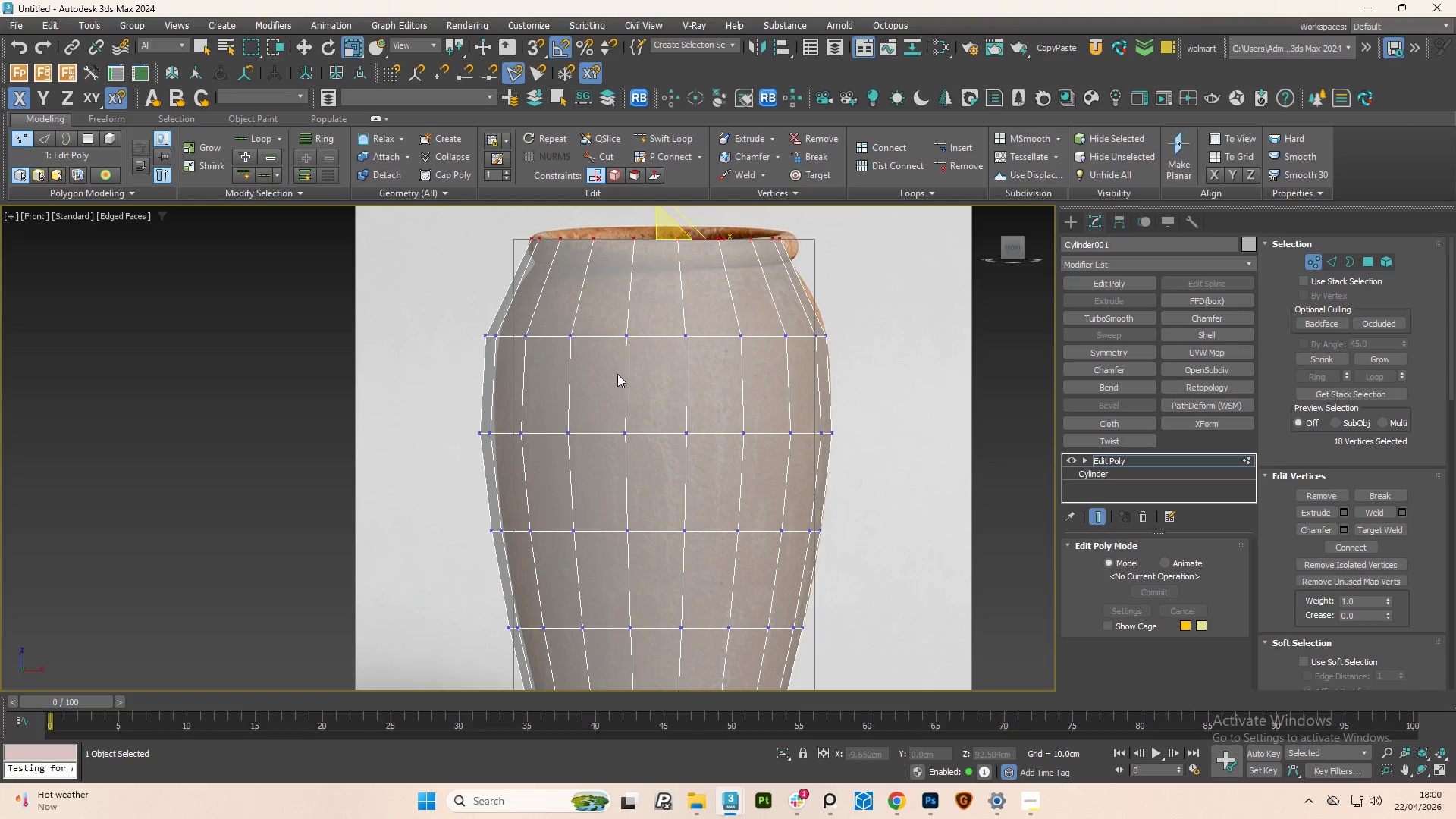 
key(W)
 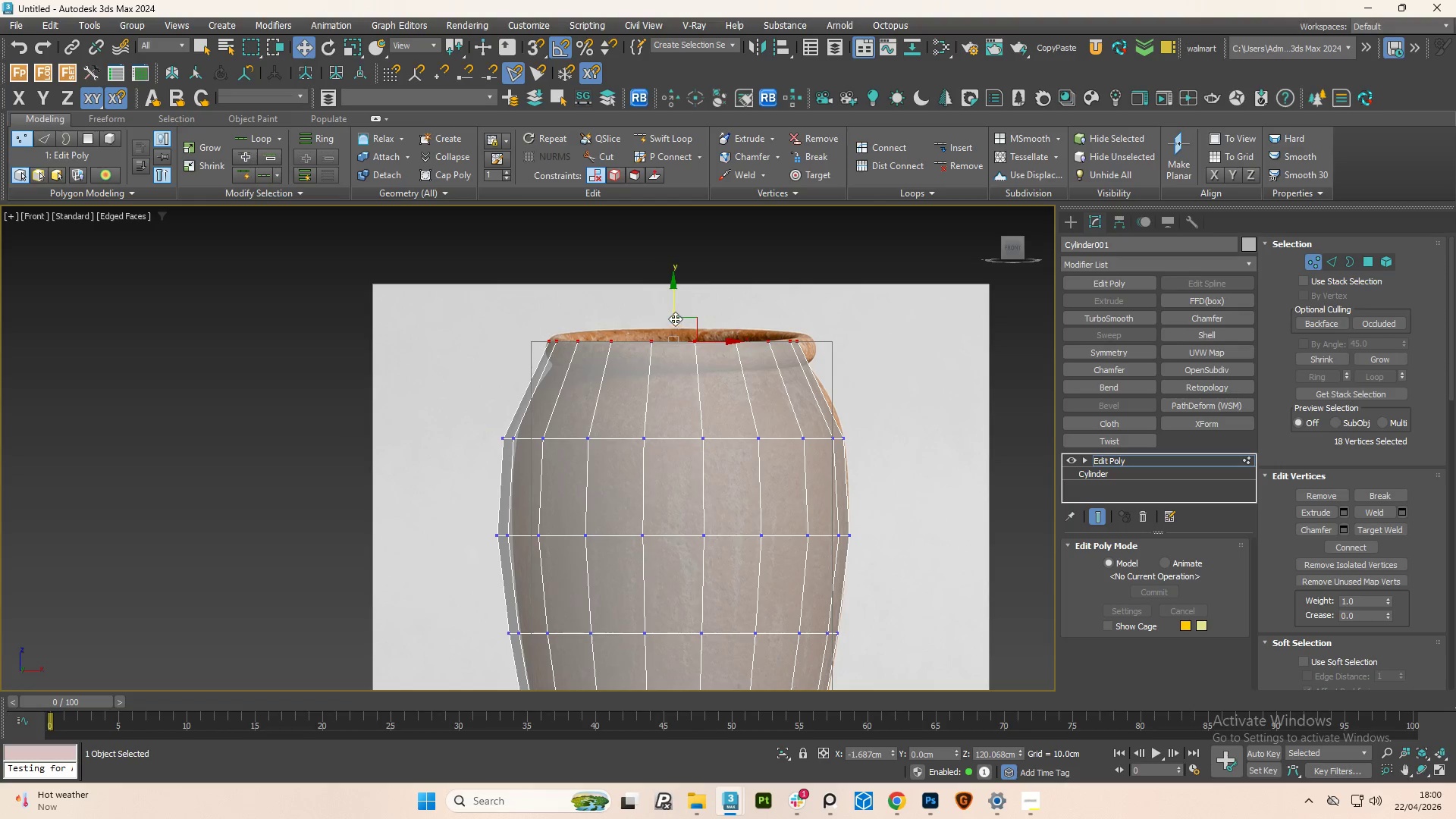 
left_click_drag(start_coordinate=[672, 309], to_coordinate=[684, 337])
 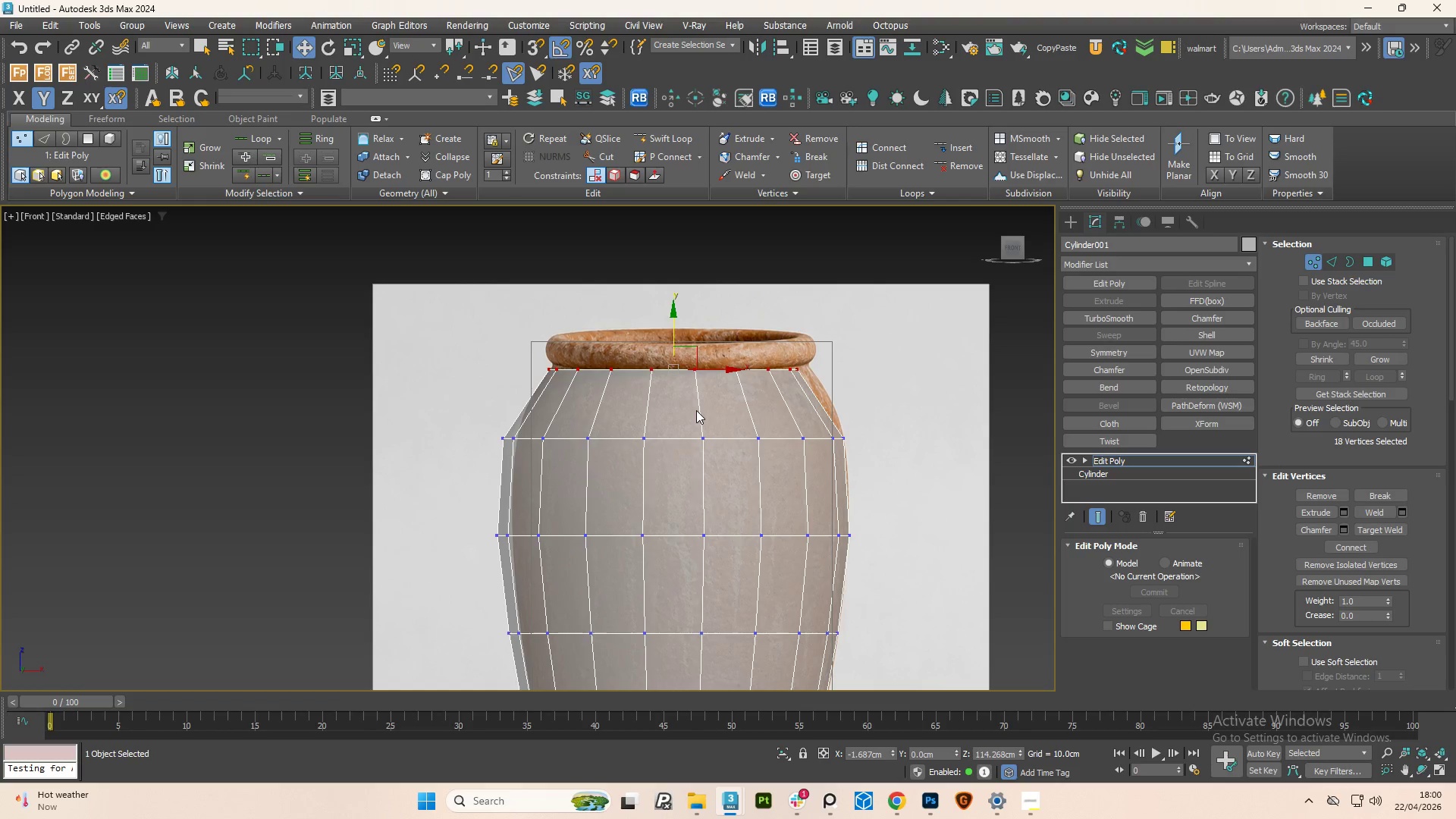 
key(2)
 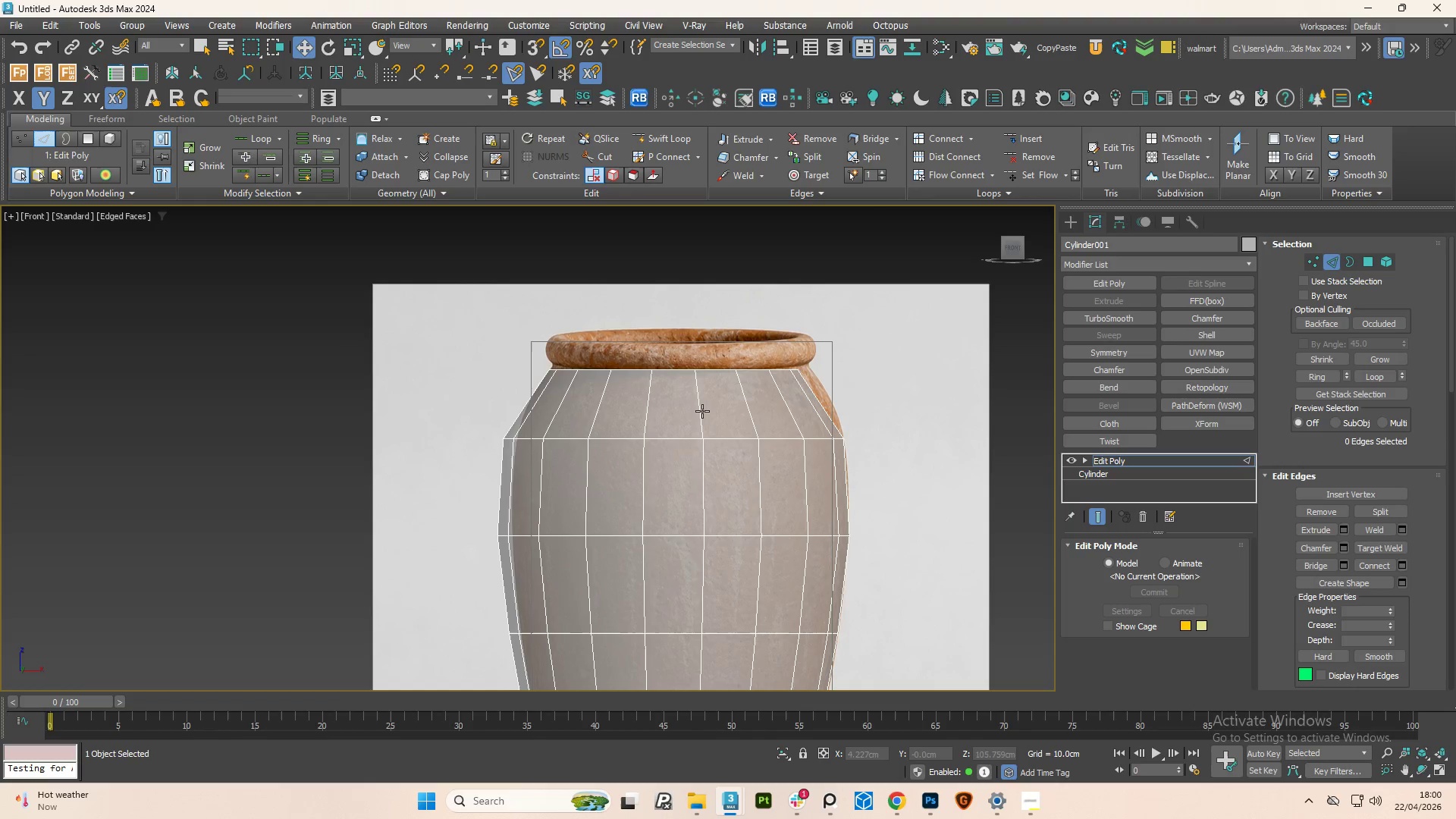 
left_click([702, 411])
 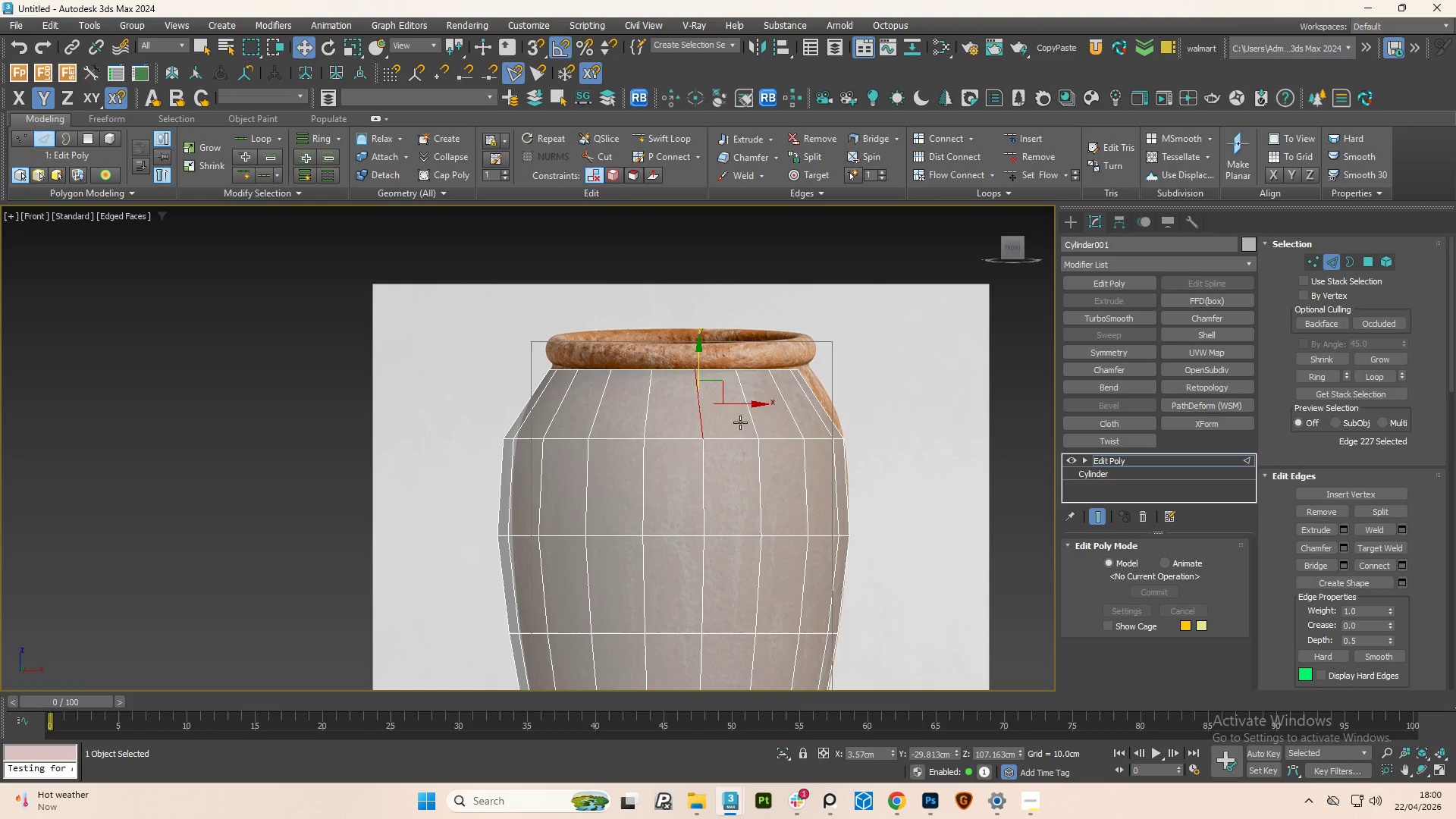 
hold_key(key=ControlLeft, duration=0.73)
double_click([742, 398])
 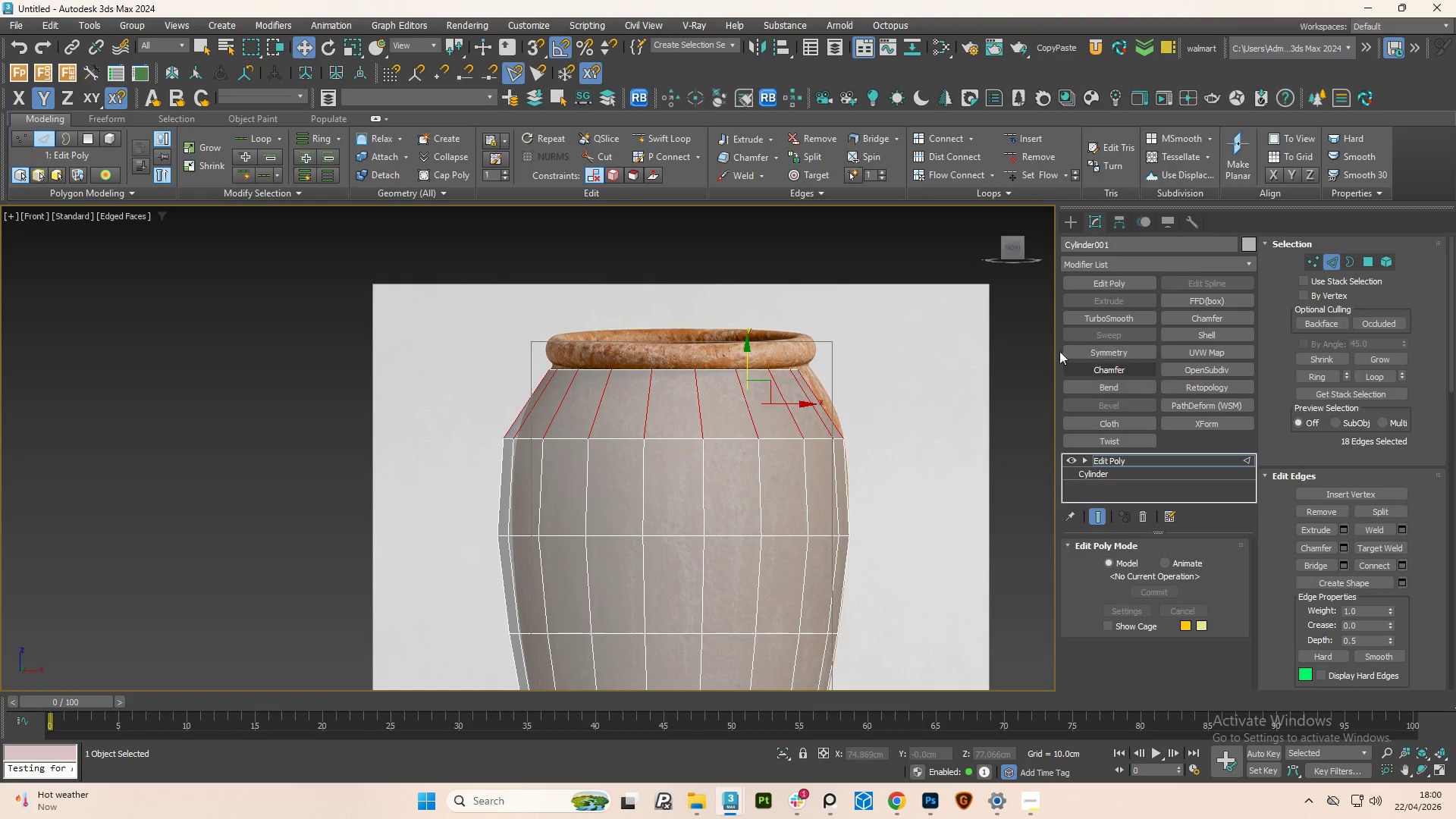 
left_click([945, 181])
 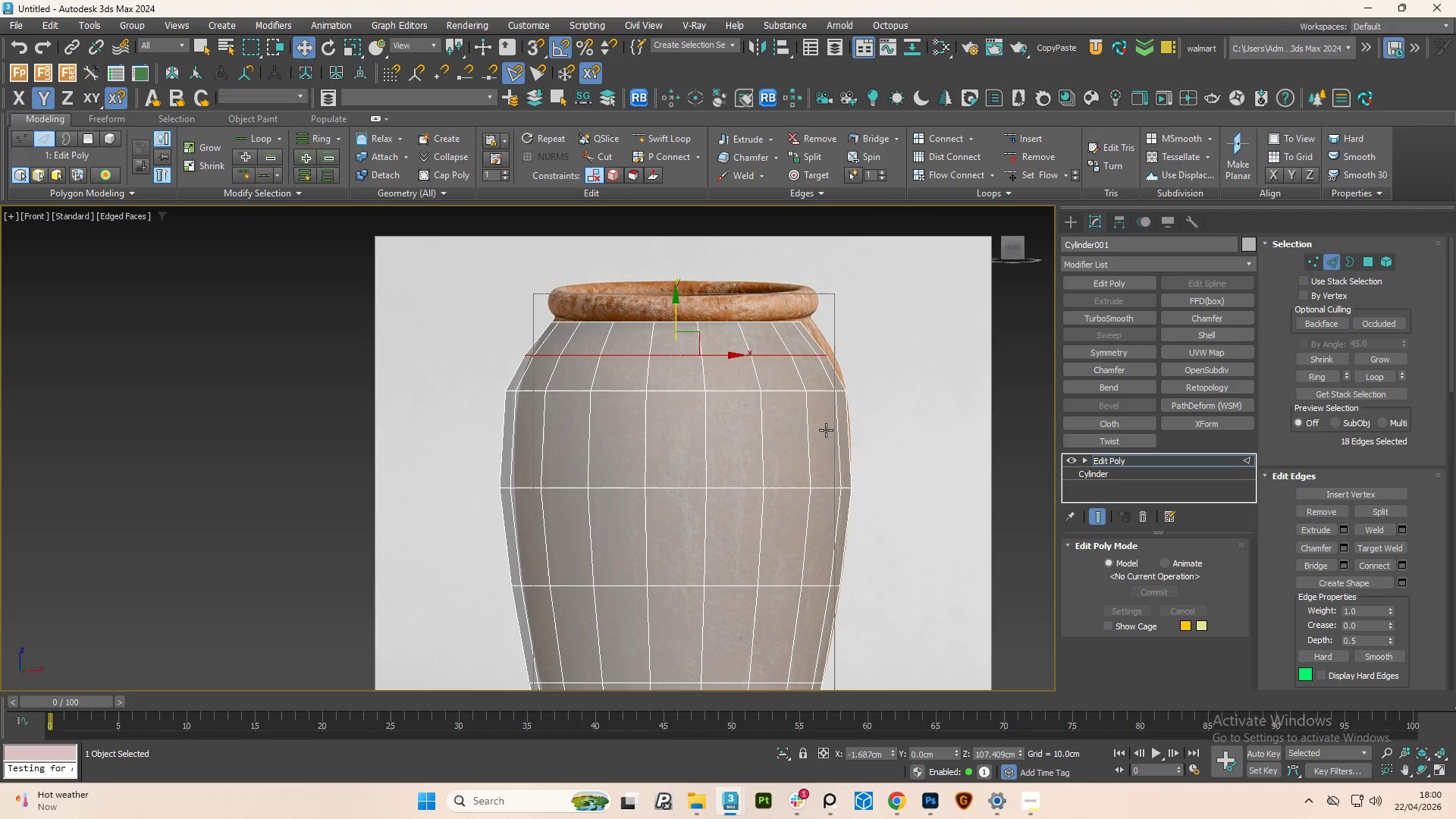 
left_click([811, 444])
 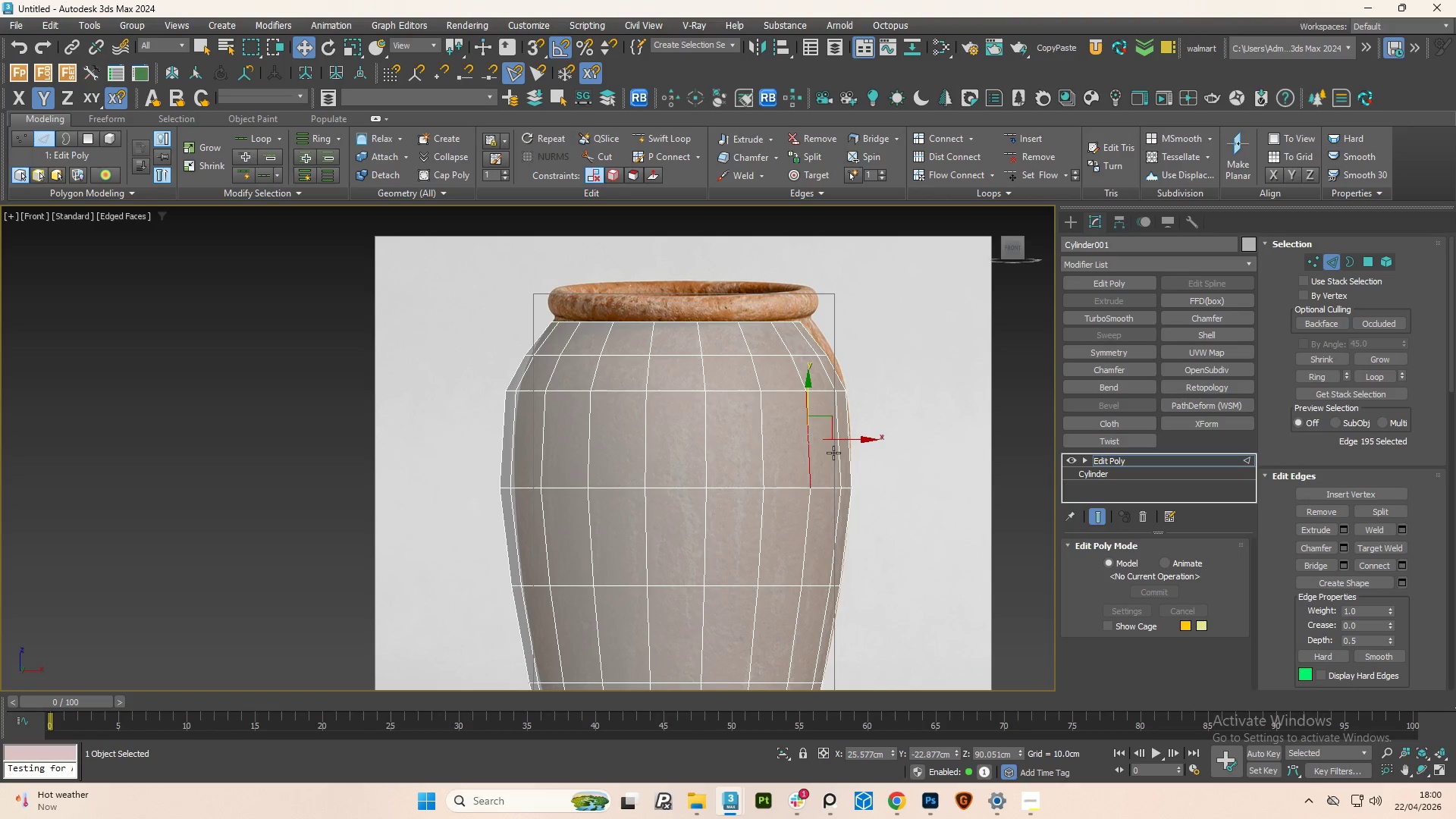 
hold_key(key=ControlLeft, duration=0.62)
double_click([833, 453])
 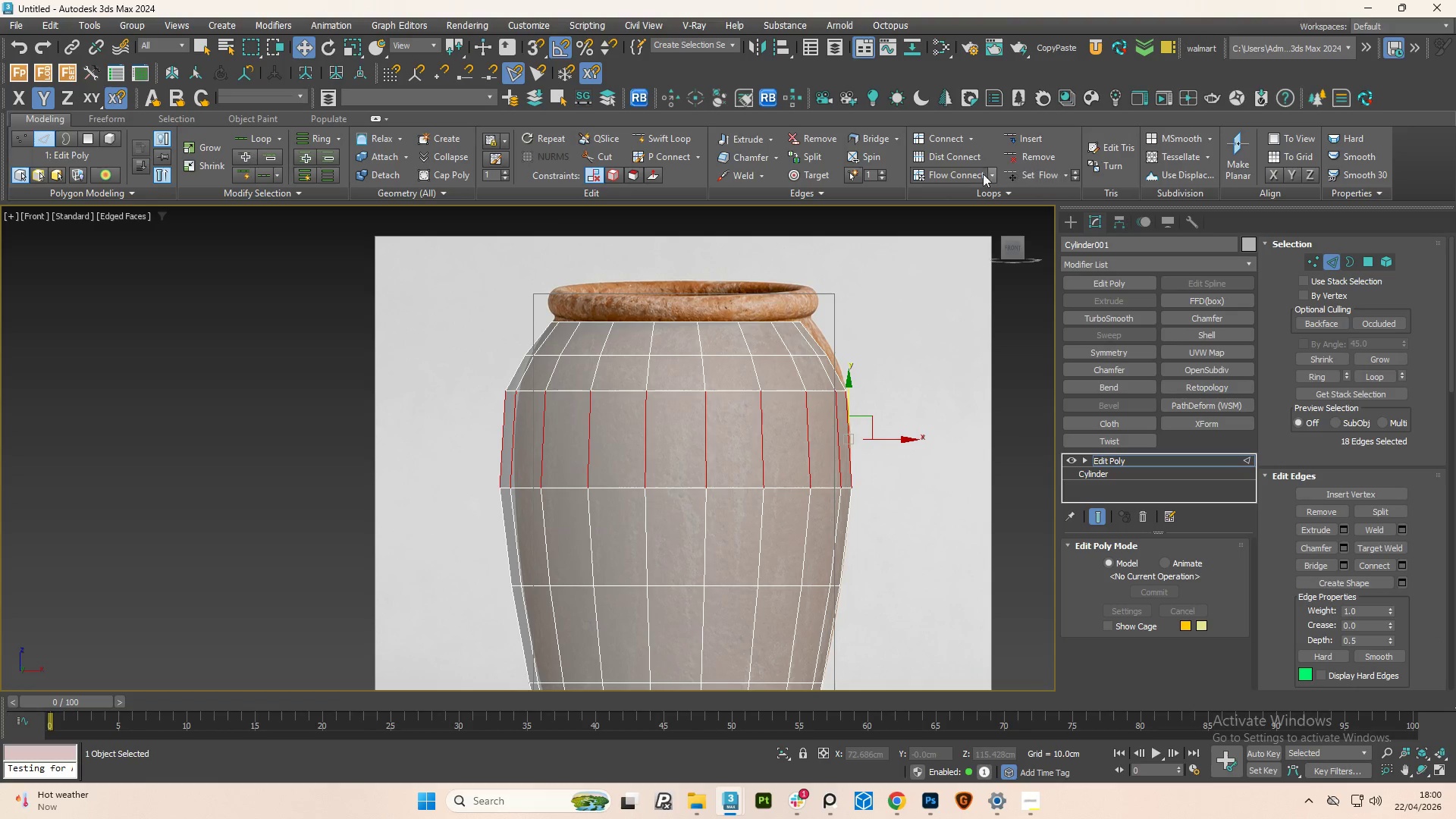 
left_click([967, 174])
 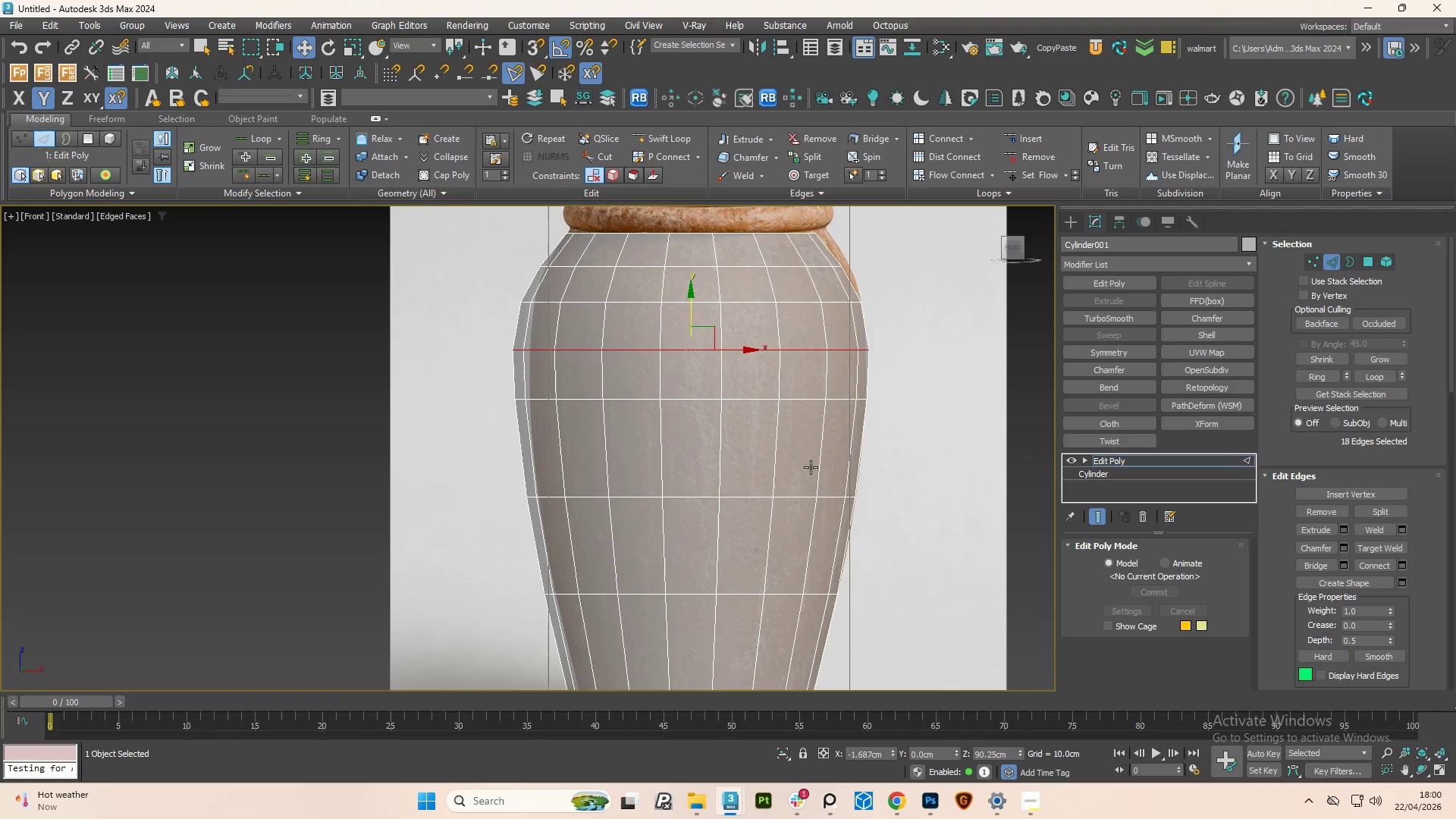 
left_click([817, 455])
 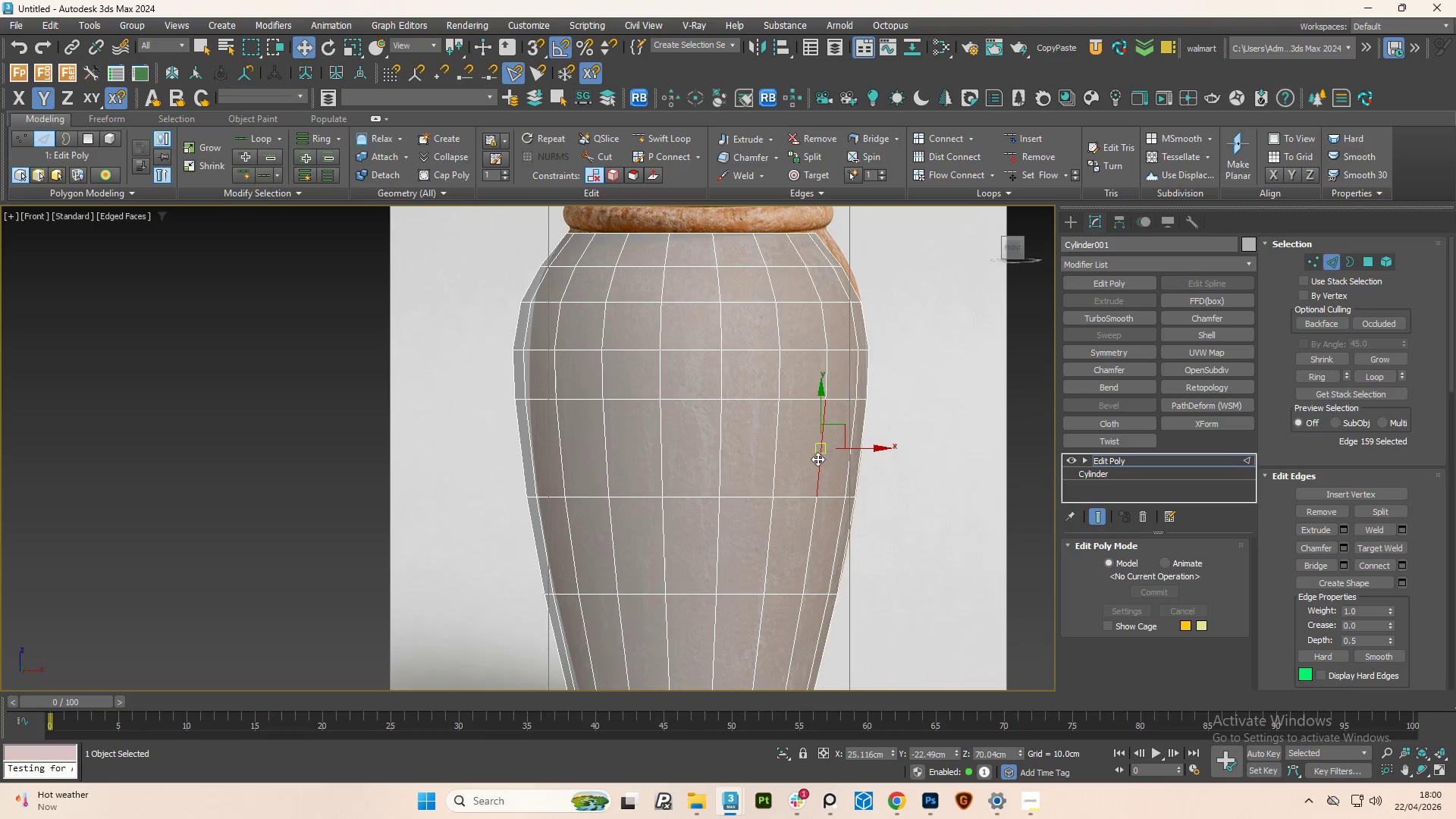 
hold_key(key=ControlLeft, duration=1.05)
double_click([780, 459])
 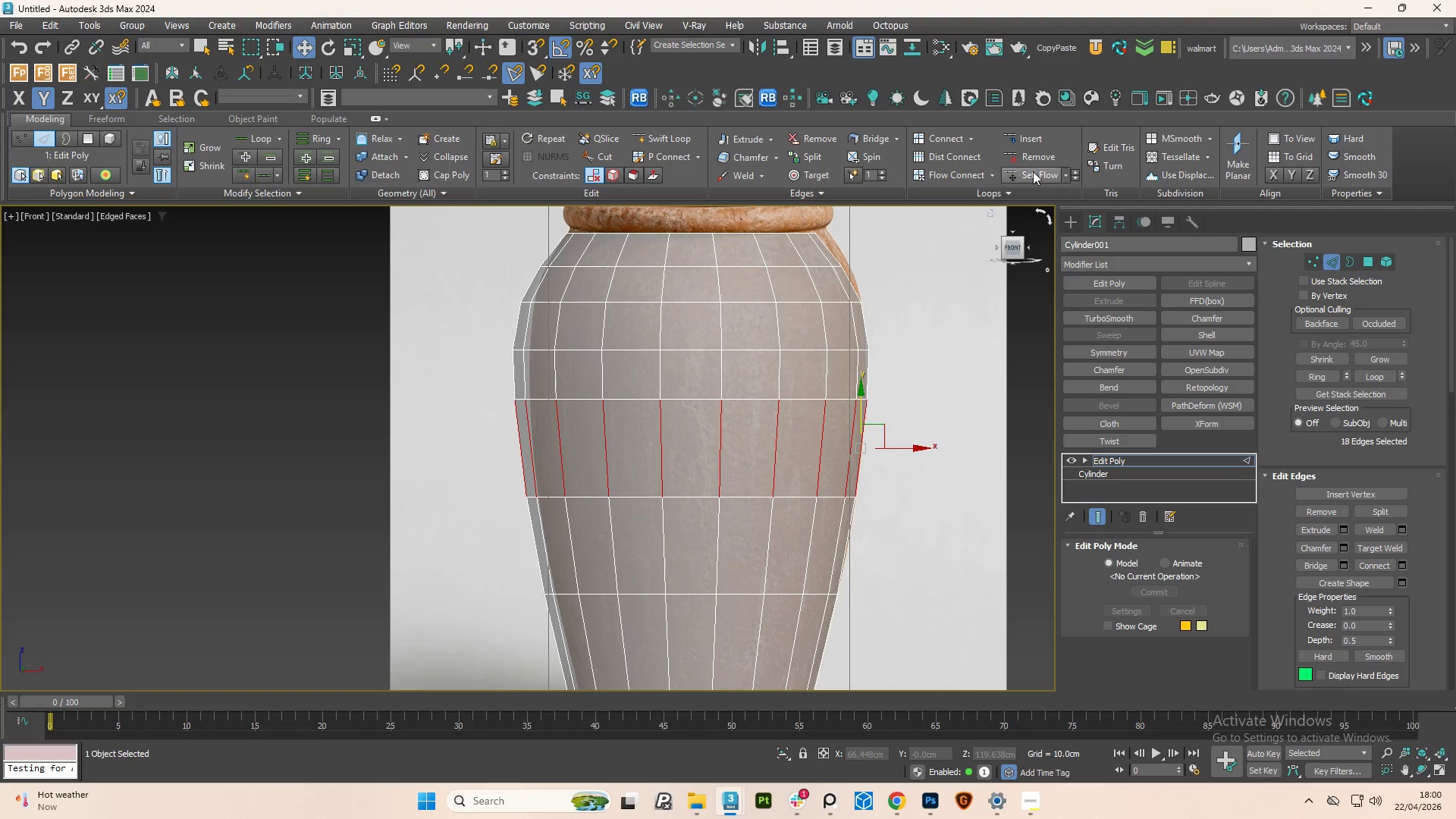 
left_click([1033, 171])
 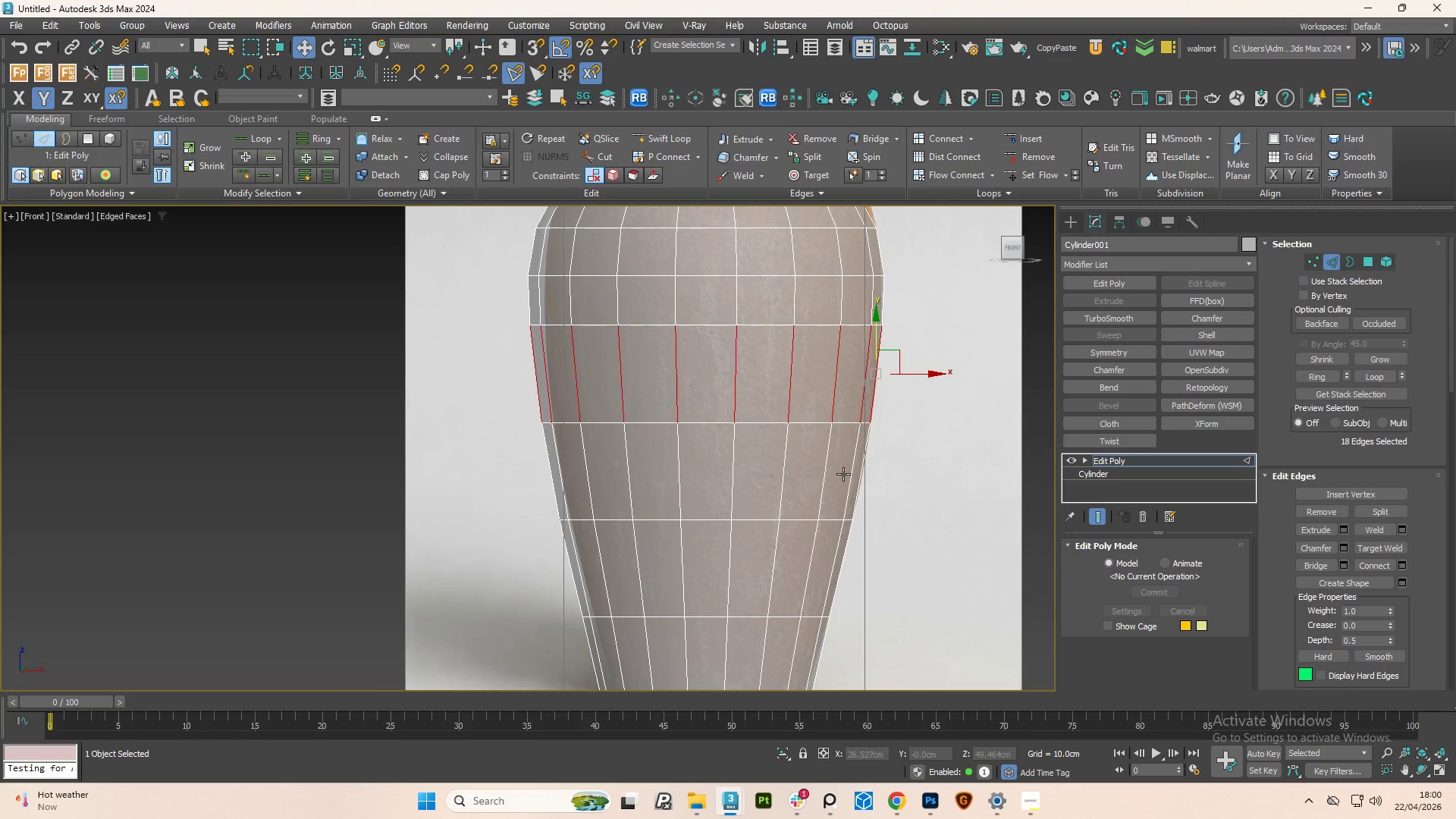 
left_click([850, 476])
 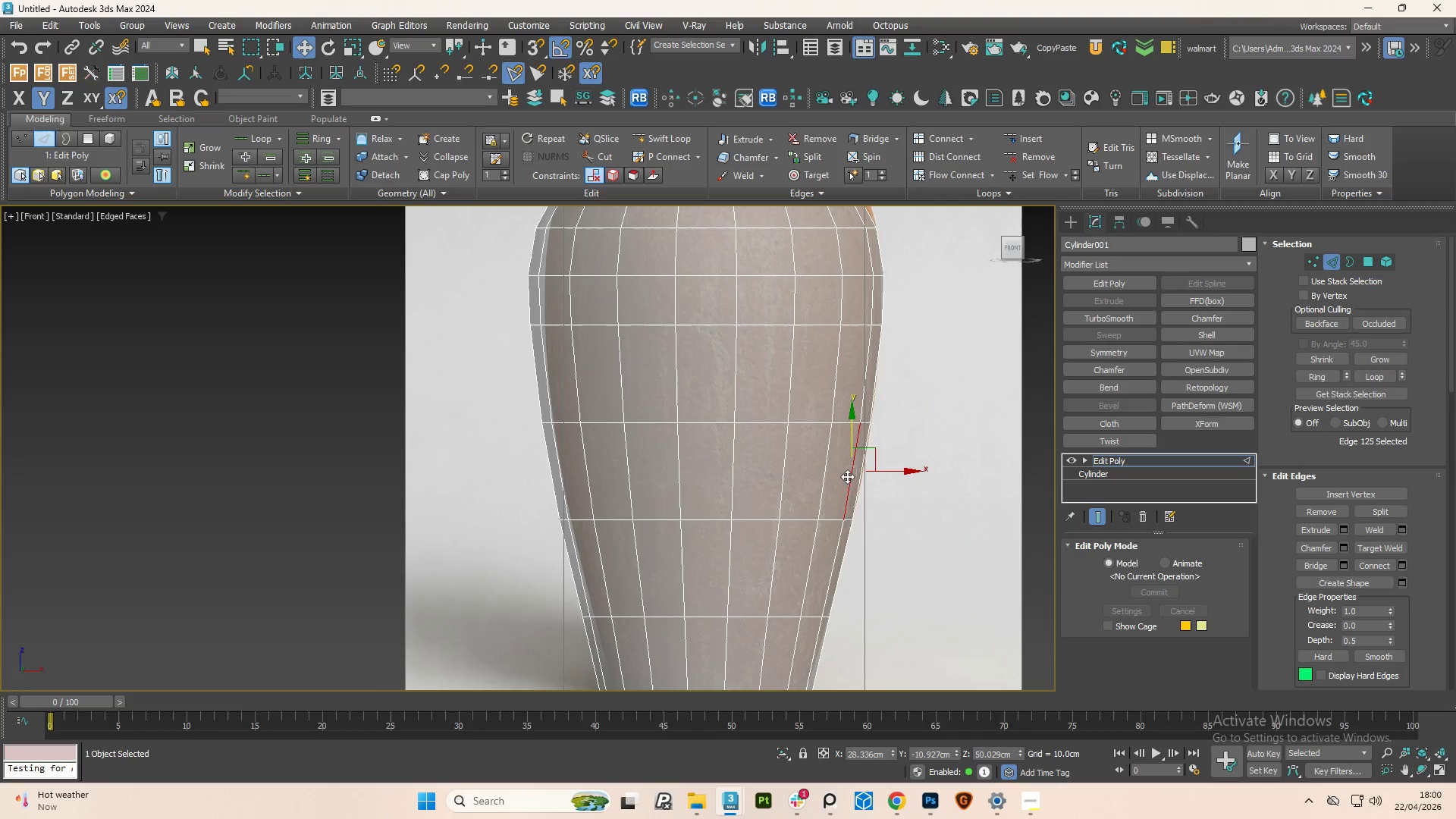 
hold_key(key=ControlLeft, duration=0.83)
double_click([829, 477])
 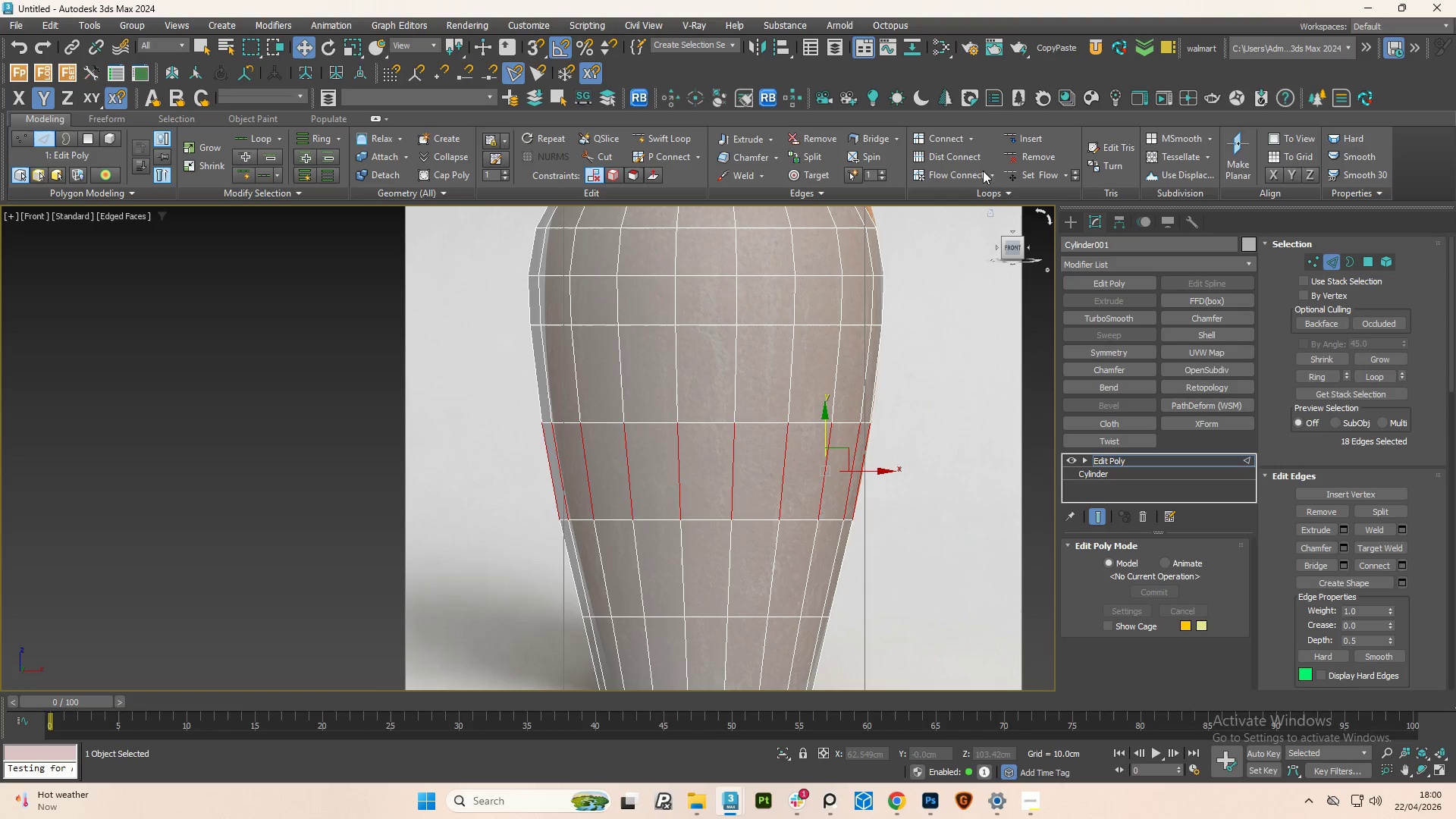 
left_click([959, 179])
 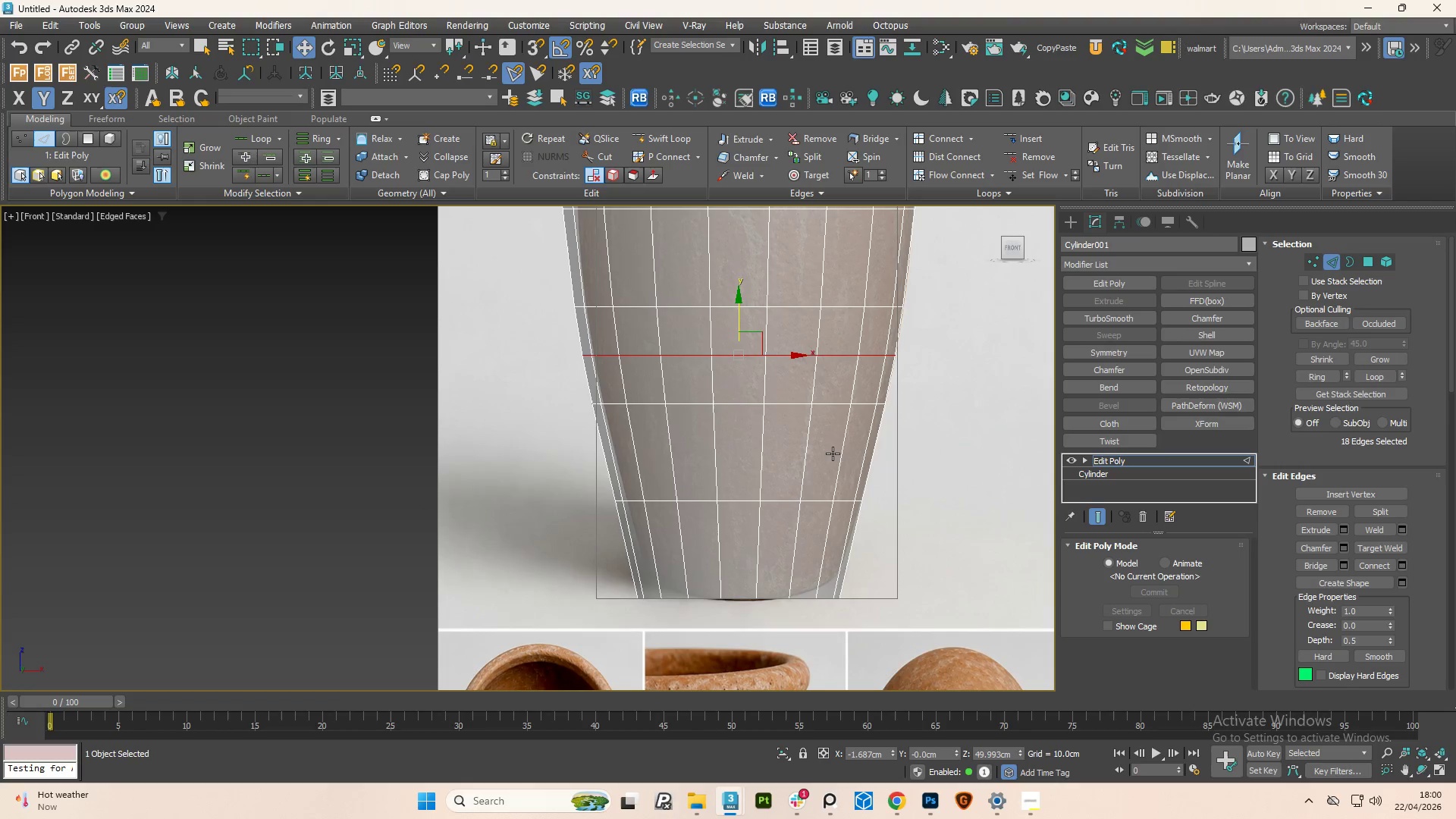 
left_click([839, 455])
 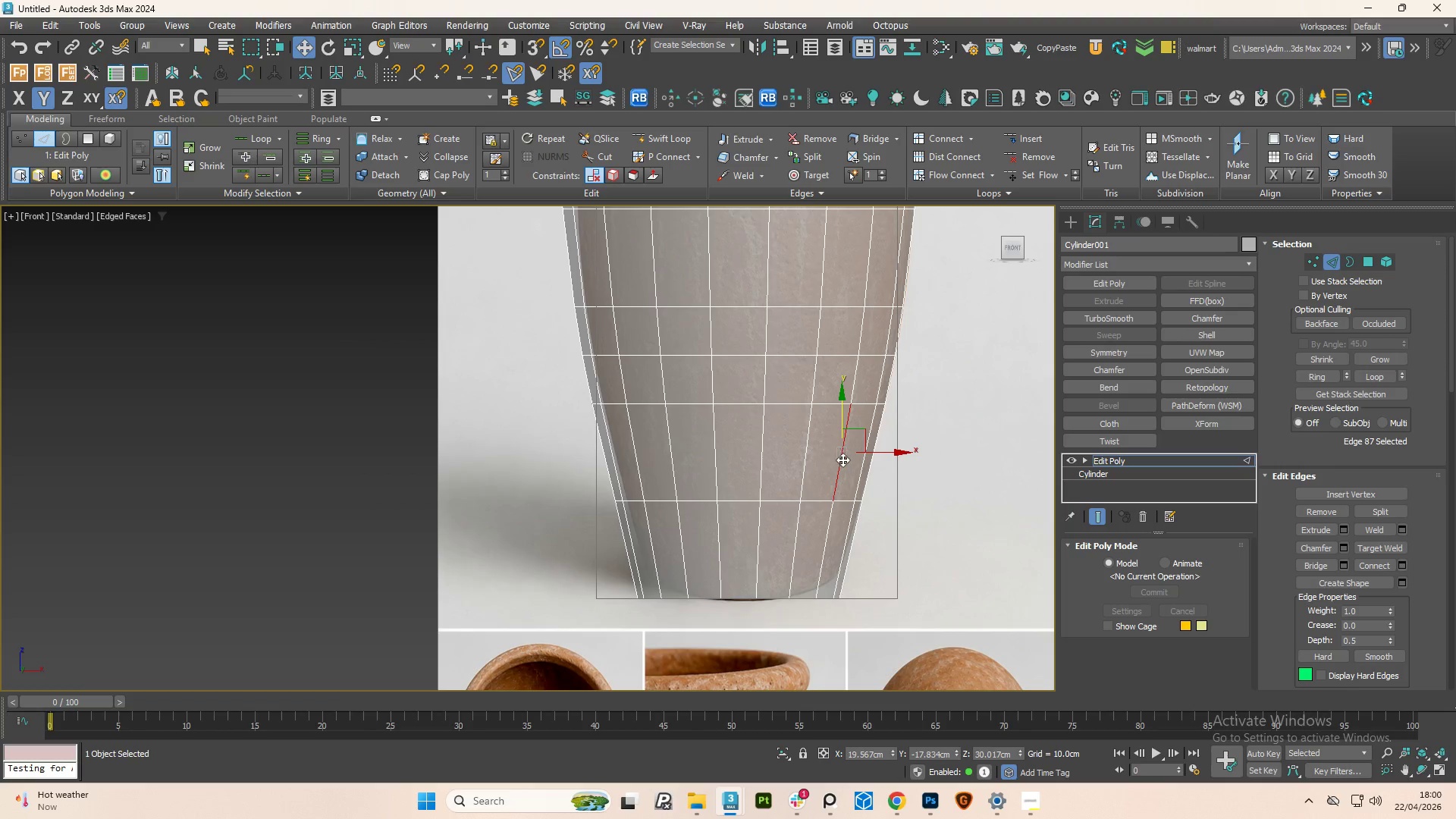 
hold_key(key=ControlLeft, duration=0.84)
double_click([852, 467])
 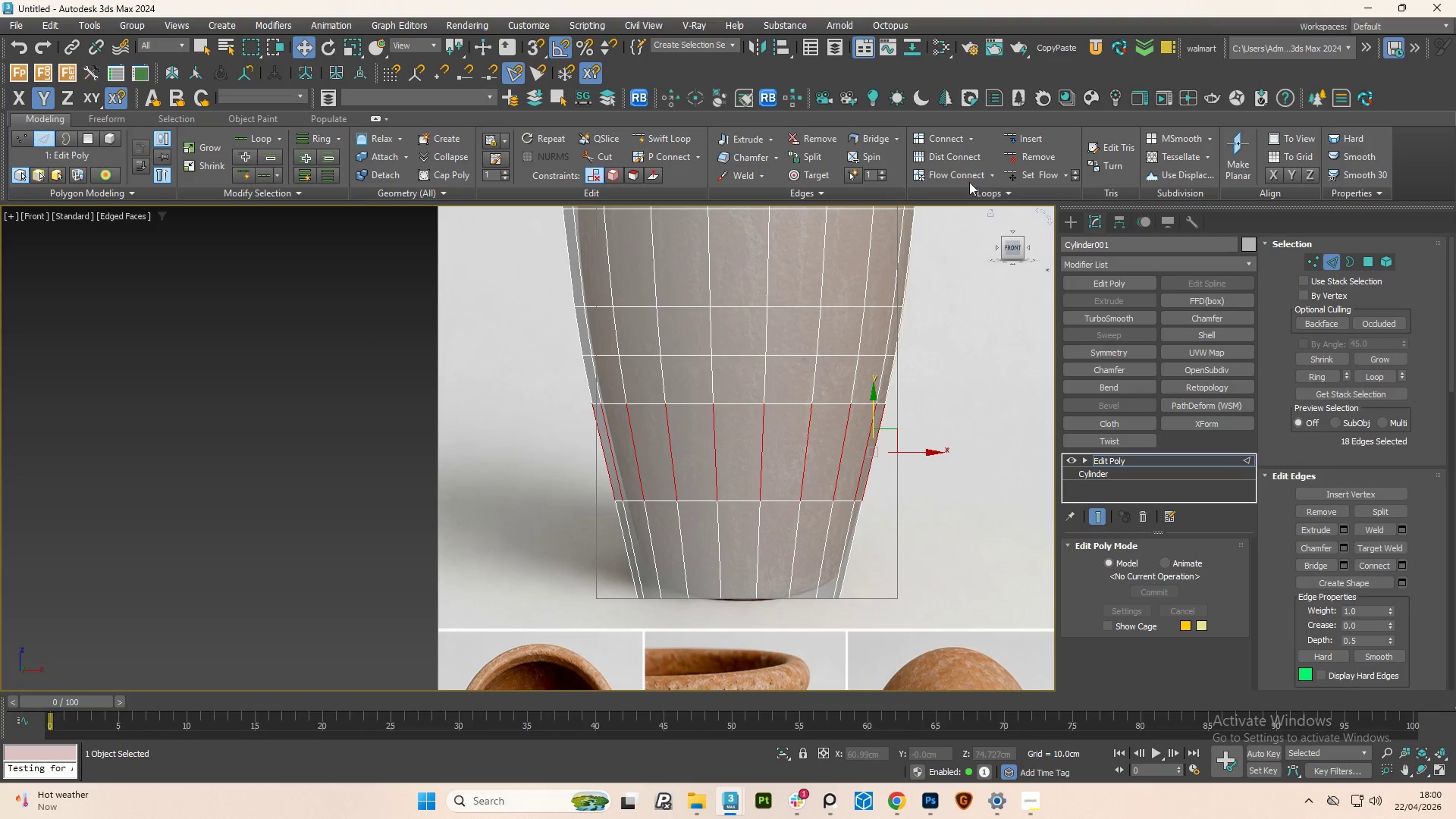 
left_click([957, 180])
 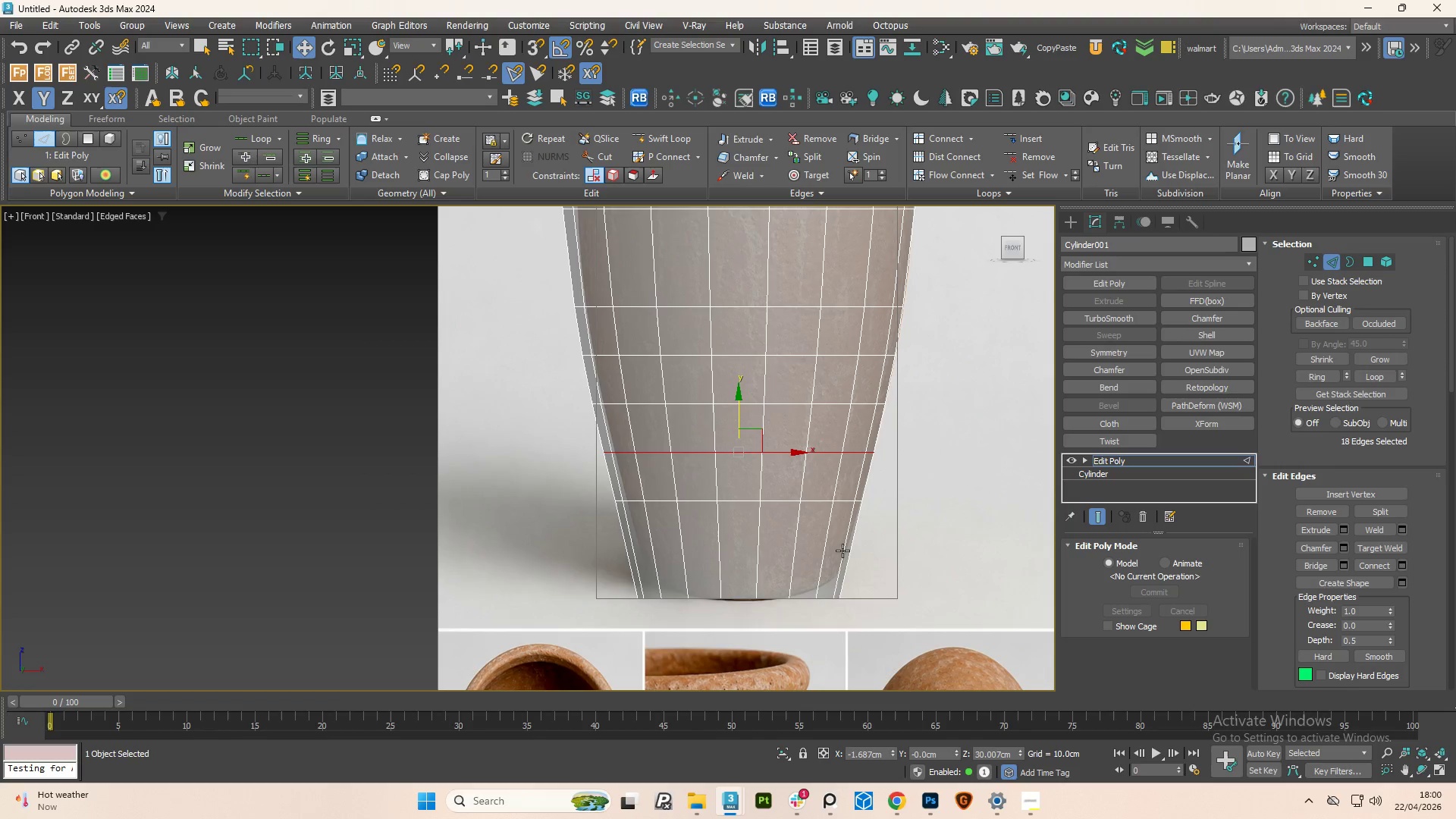 
left_click([843, 551])
 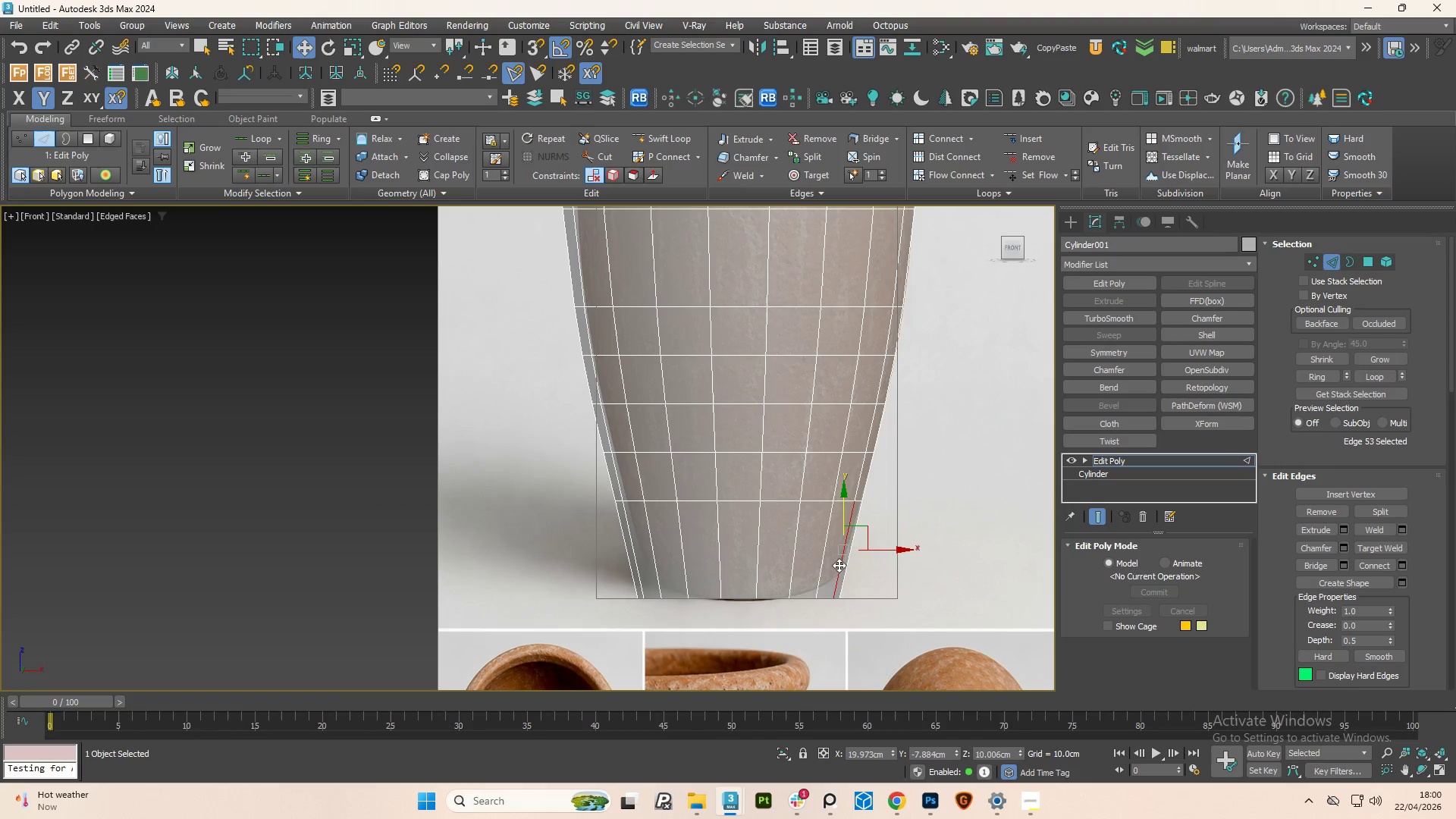 
hold_key(key=ControlLeft, duration=0.81)
 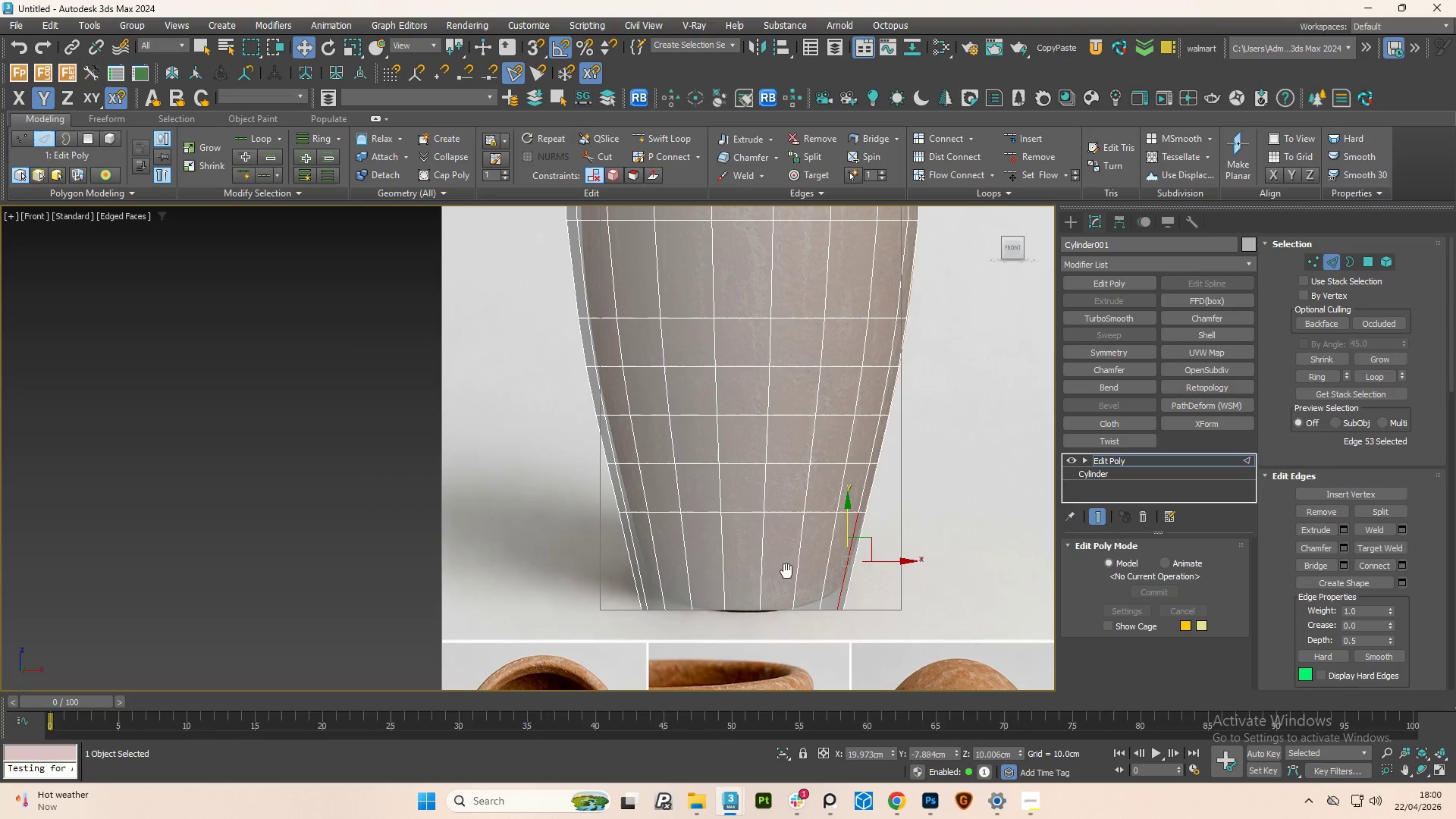 
key(1)
 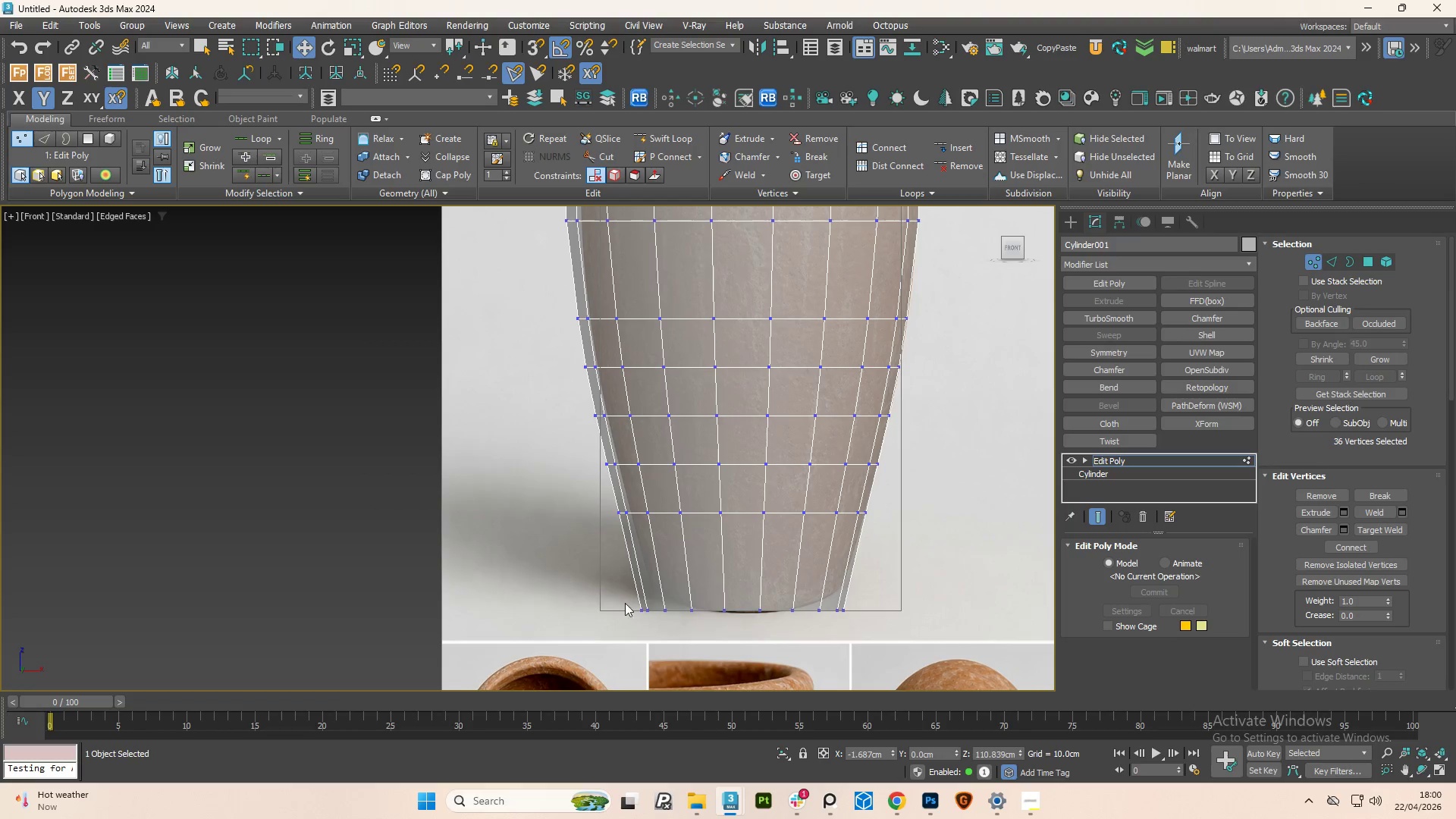 
left_click_drag(start_coordinate=[623, 588], to_coordinate=[984, 640])
 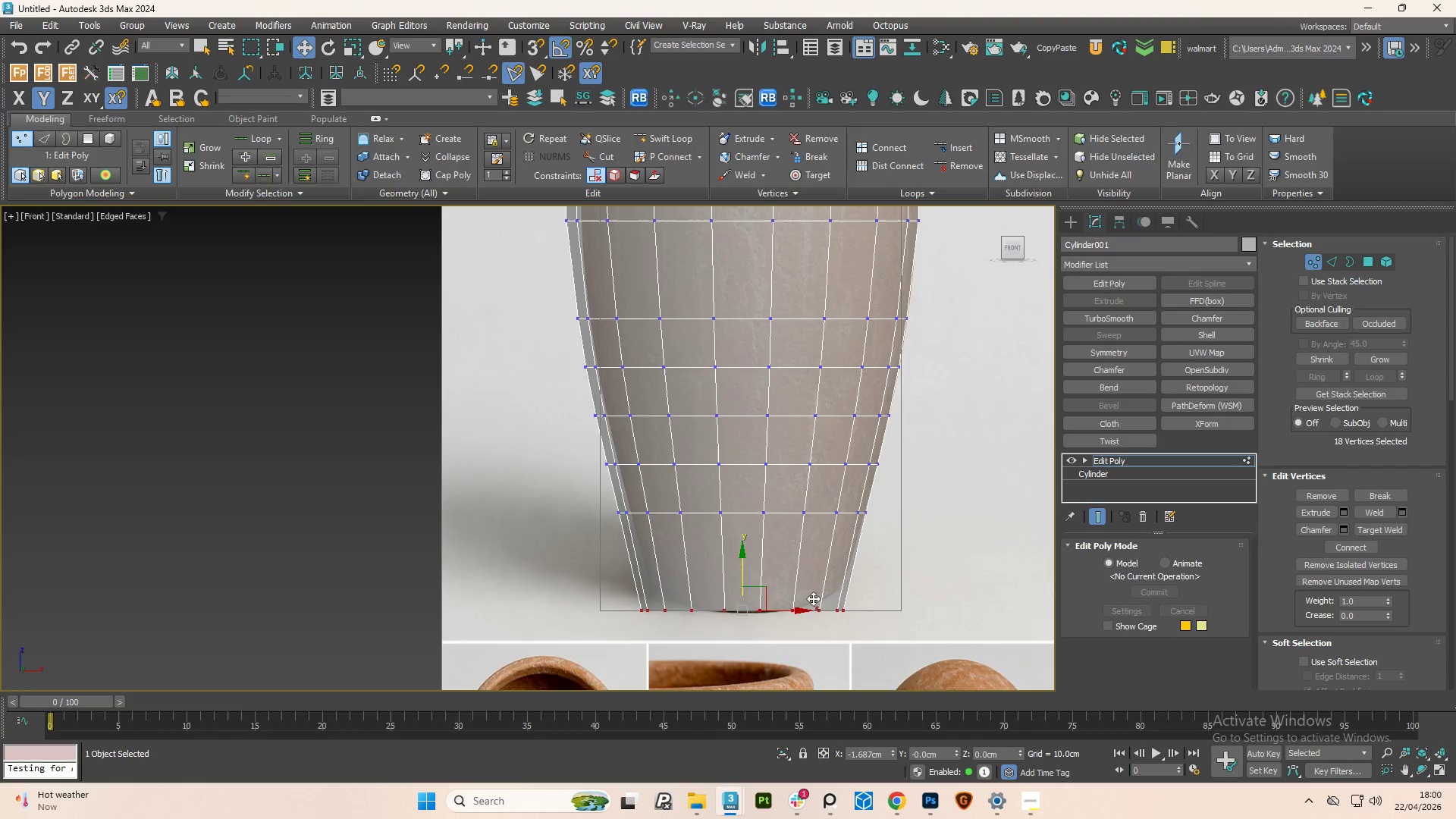 
scroll: coordinate [801, 598], scroll_direction: up, amount: 1.0
 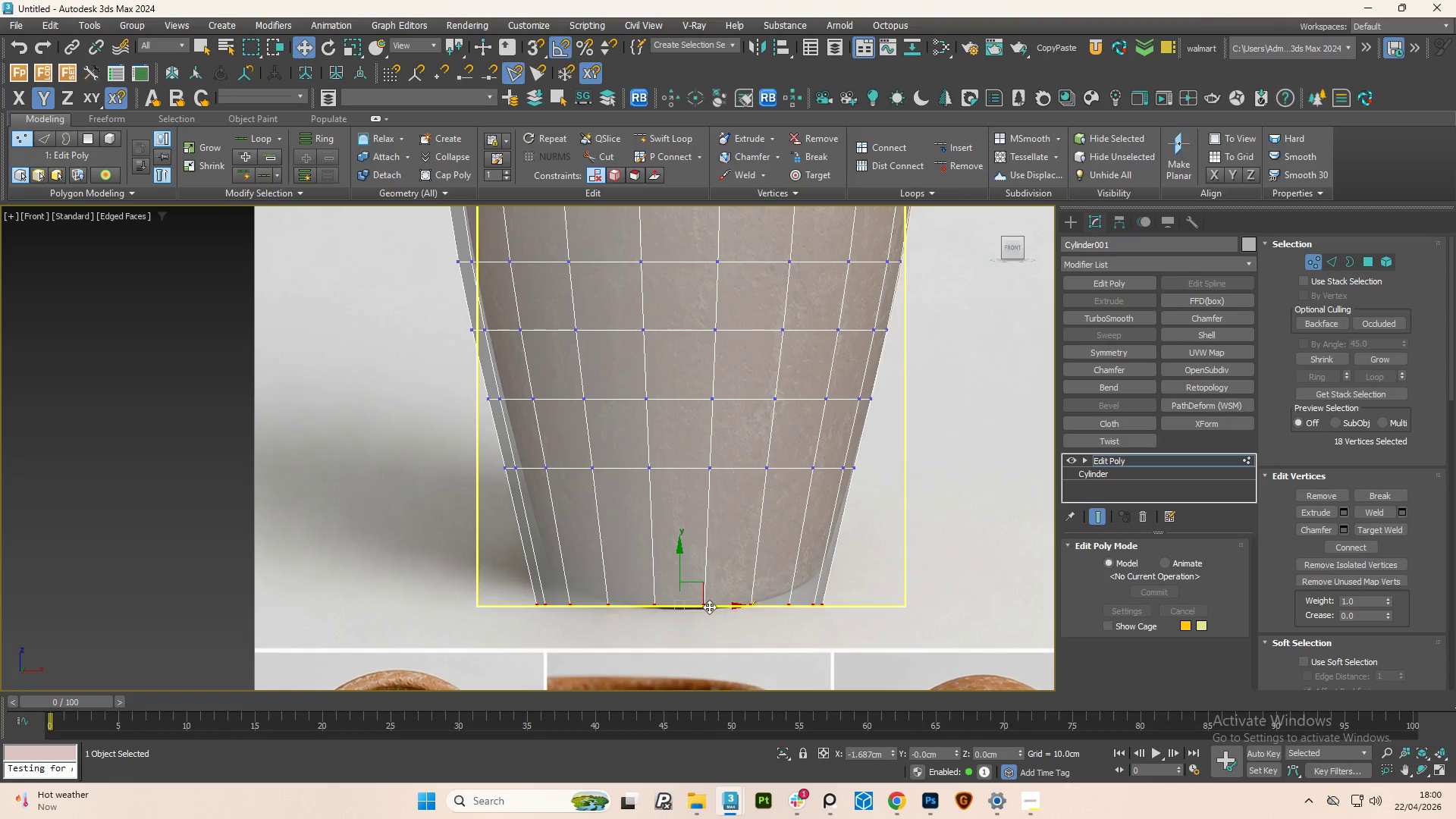 
key(R)
 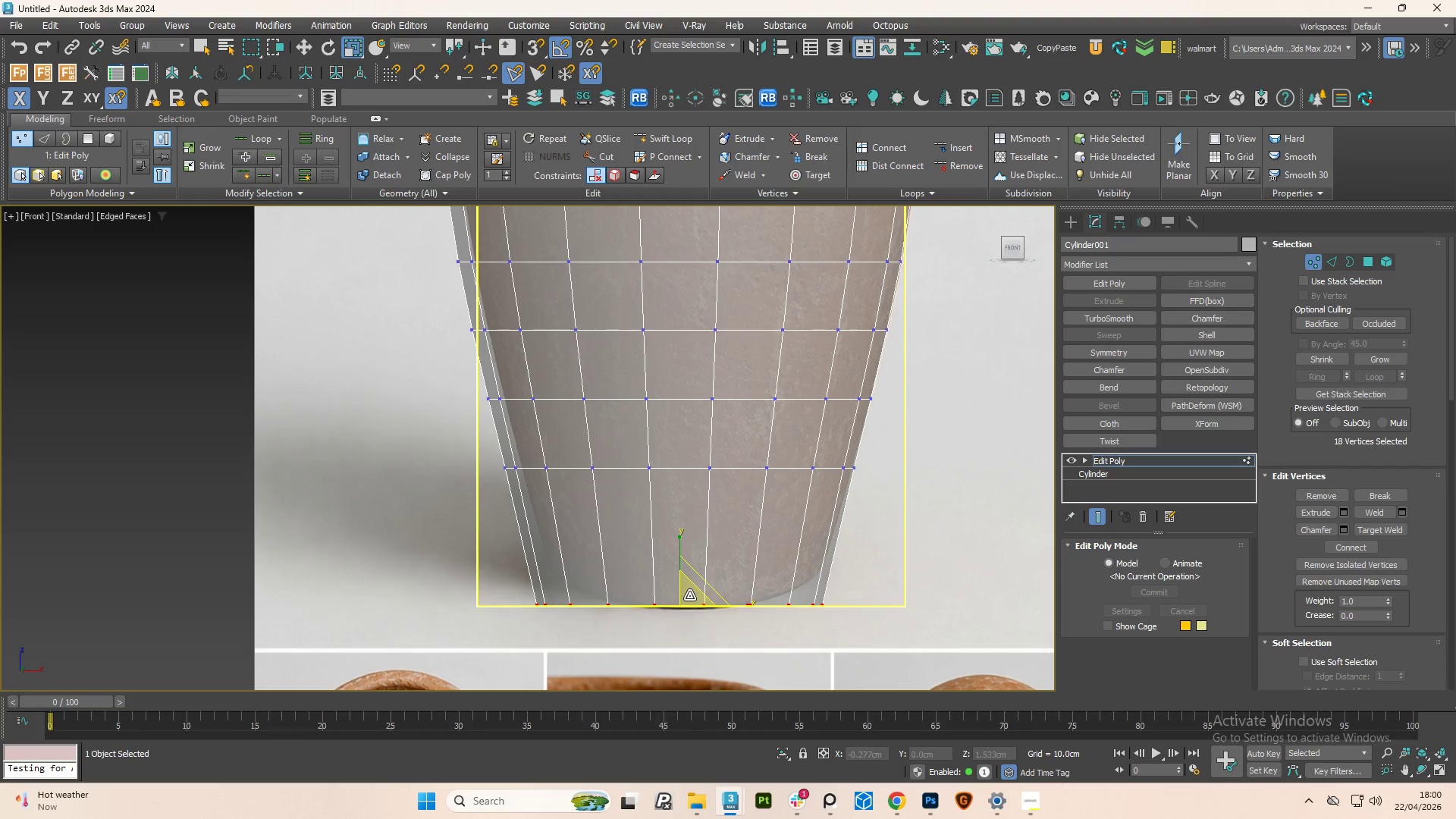 
left_click_drag(start_coordinate=[689, 595], to_coordinate=[690, 603])
 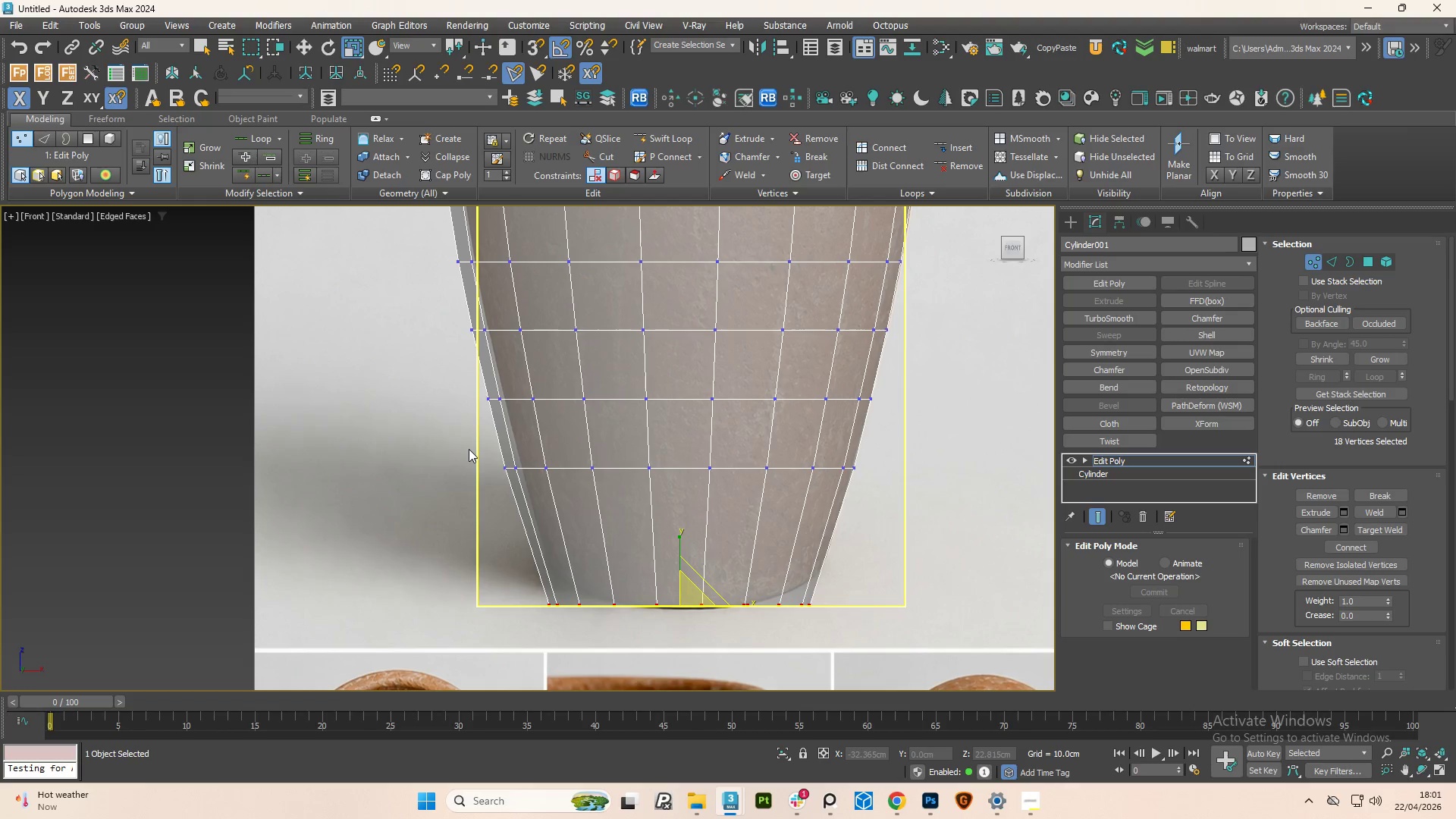 
left_click_drag(start_coordinate=[469, 449], to_coordinate=[899, 496])
 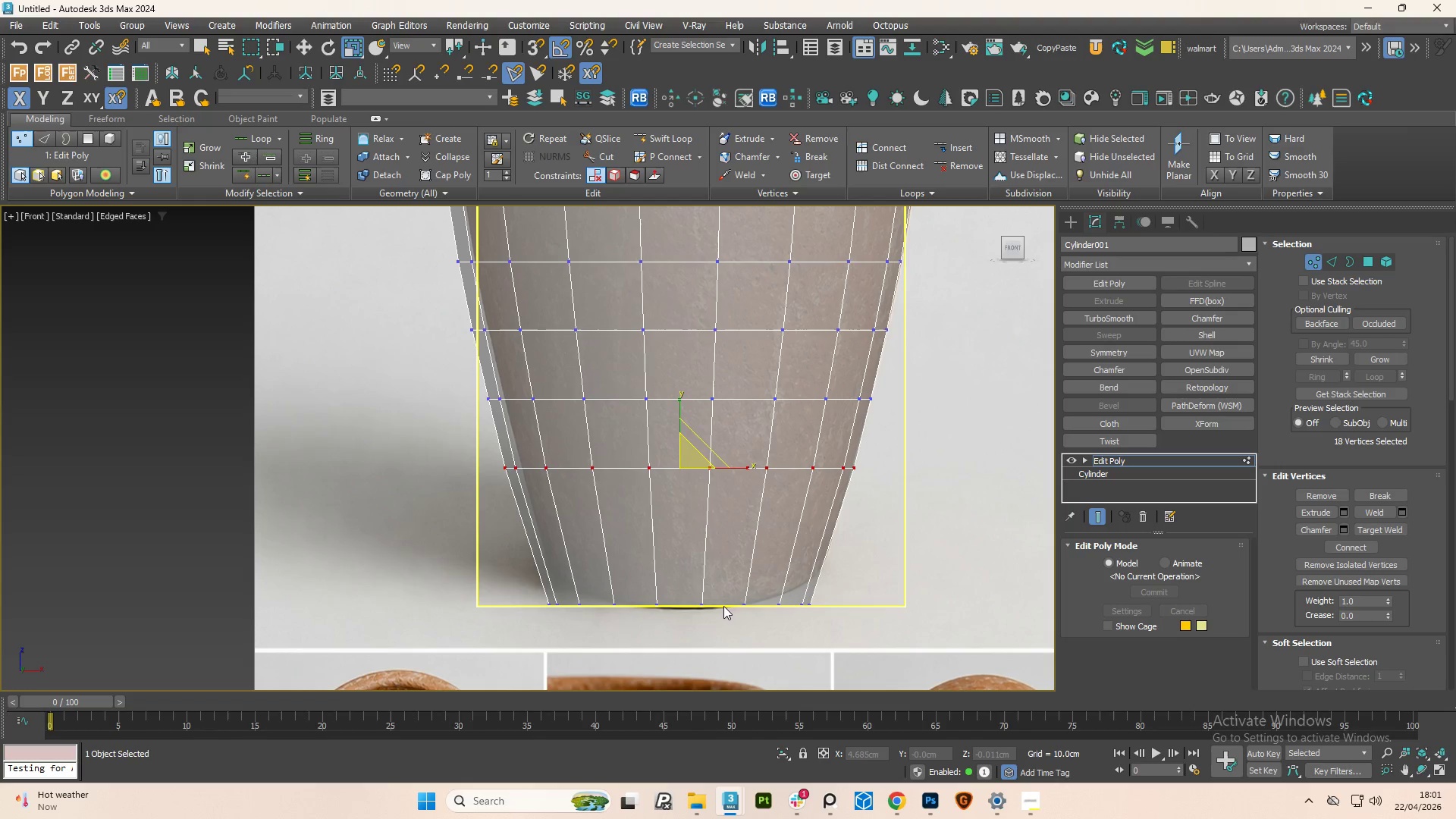 
key(W)
 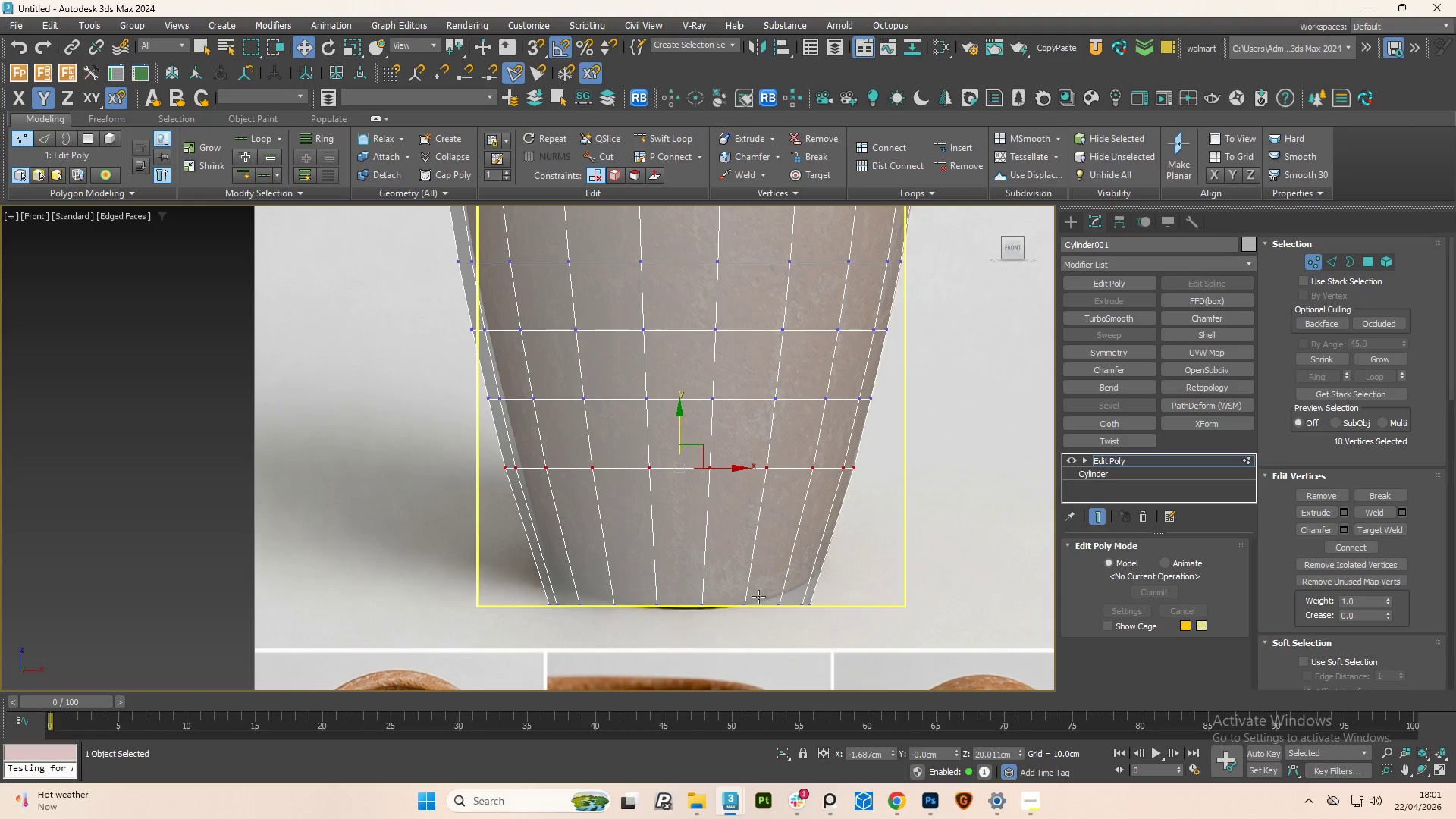 
scroll: coordinate [789, 590], scroll_direction: down, amount: 1.0
 